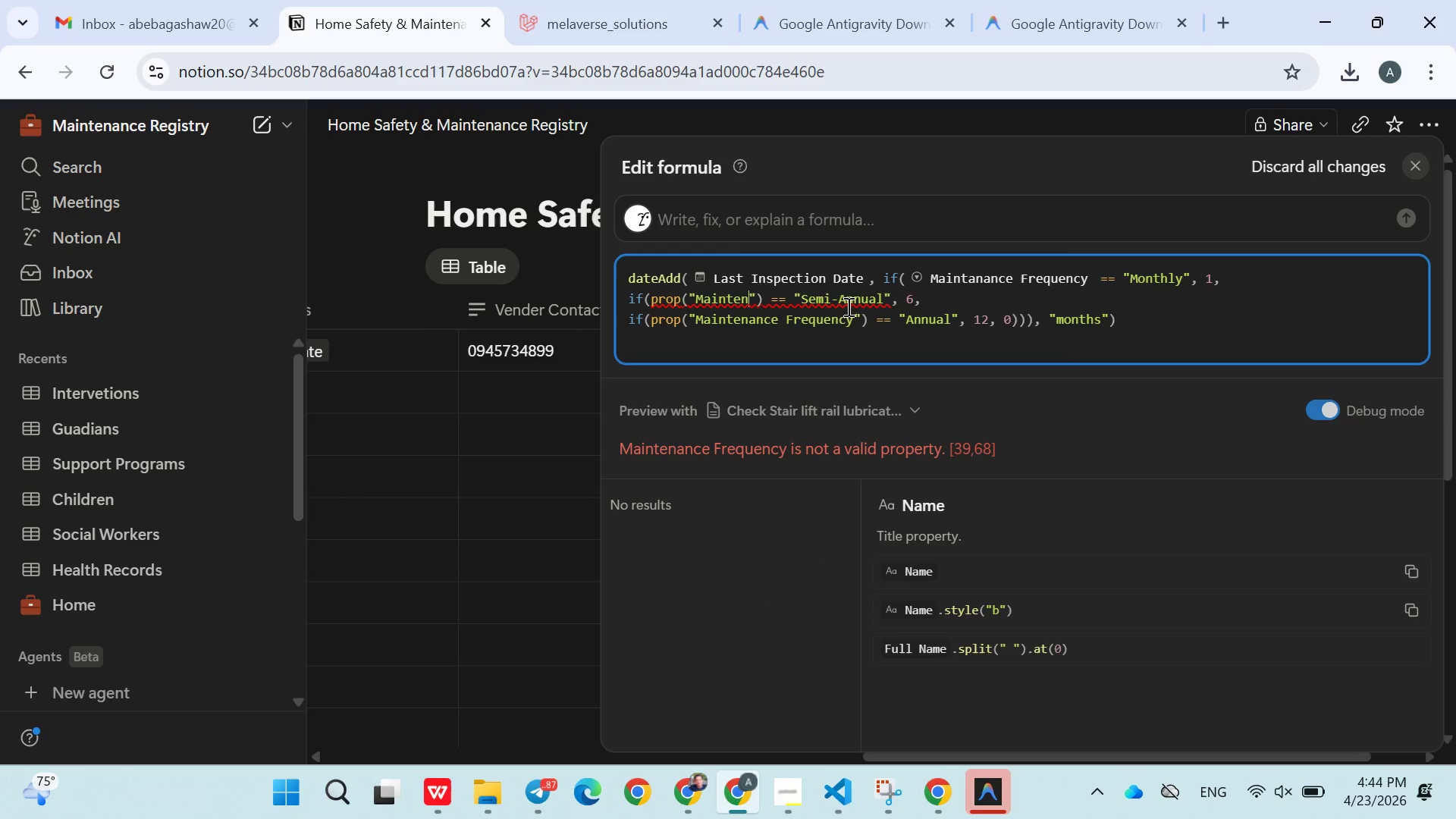 
key(Backspace)
 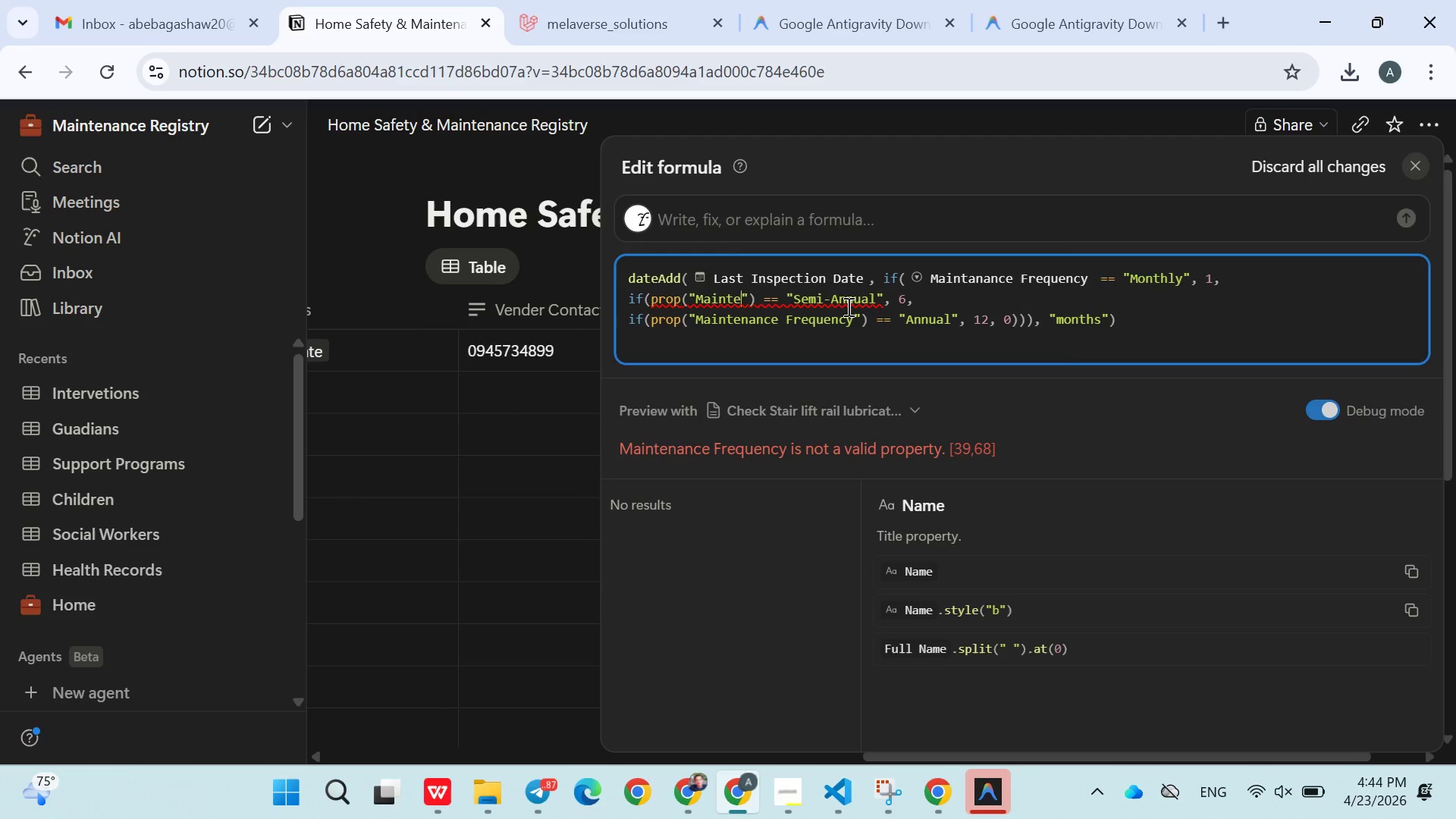 
key(Backspace)
 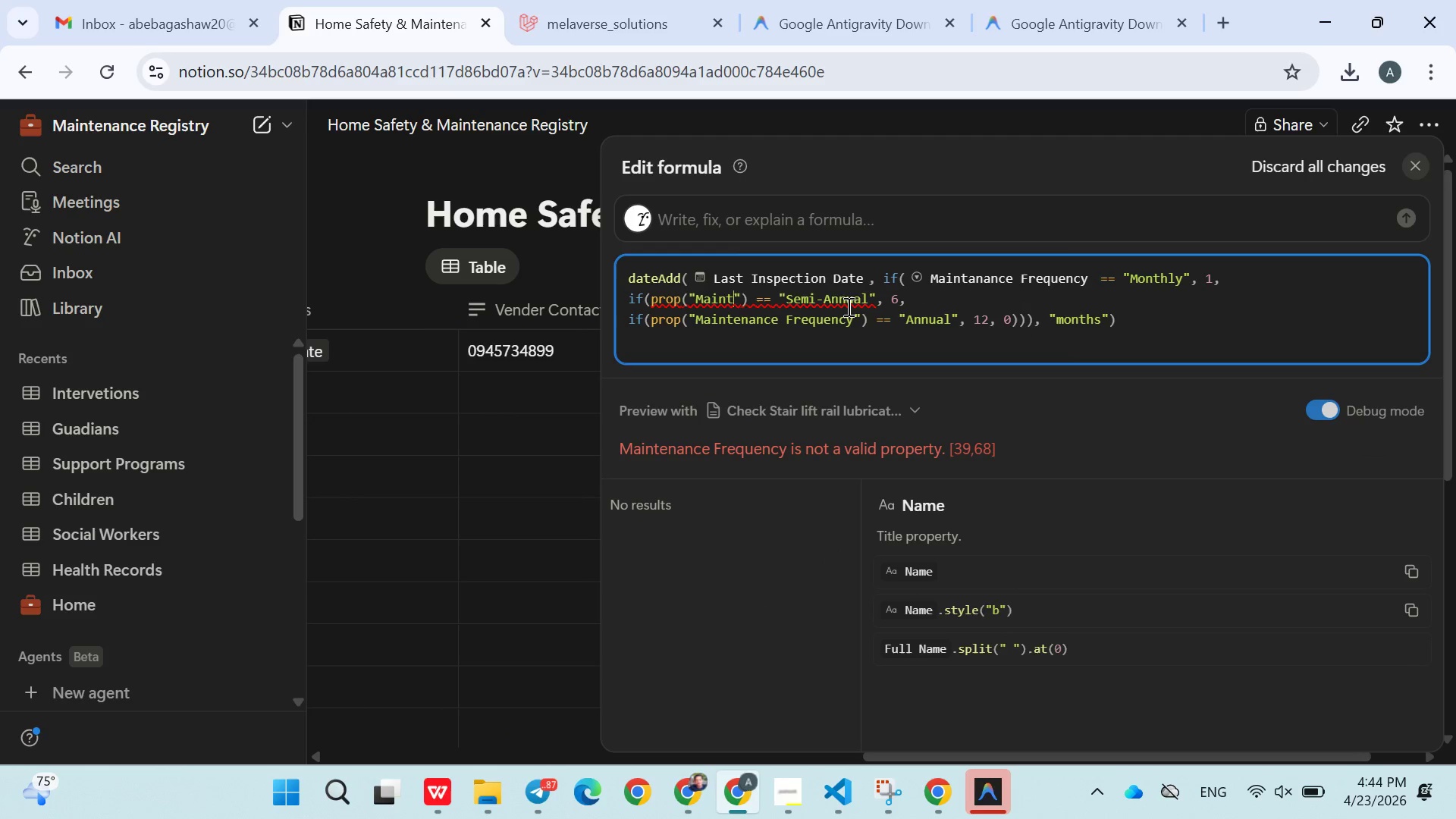 
key(Backspace)
 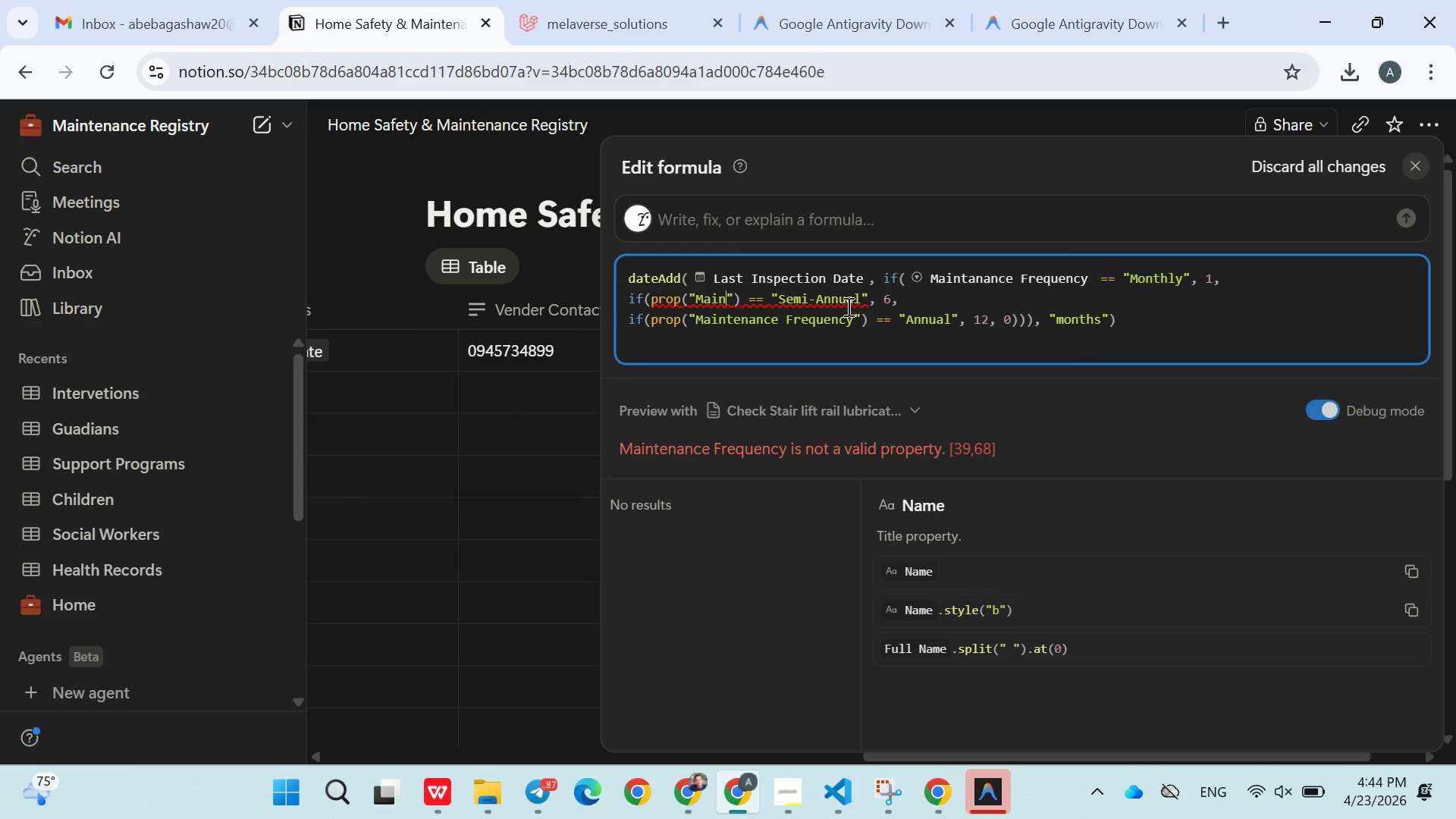 
key(Backspace)
 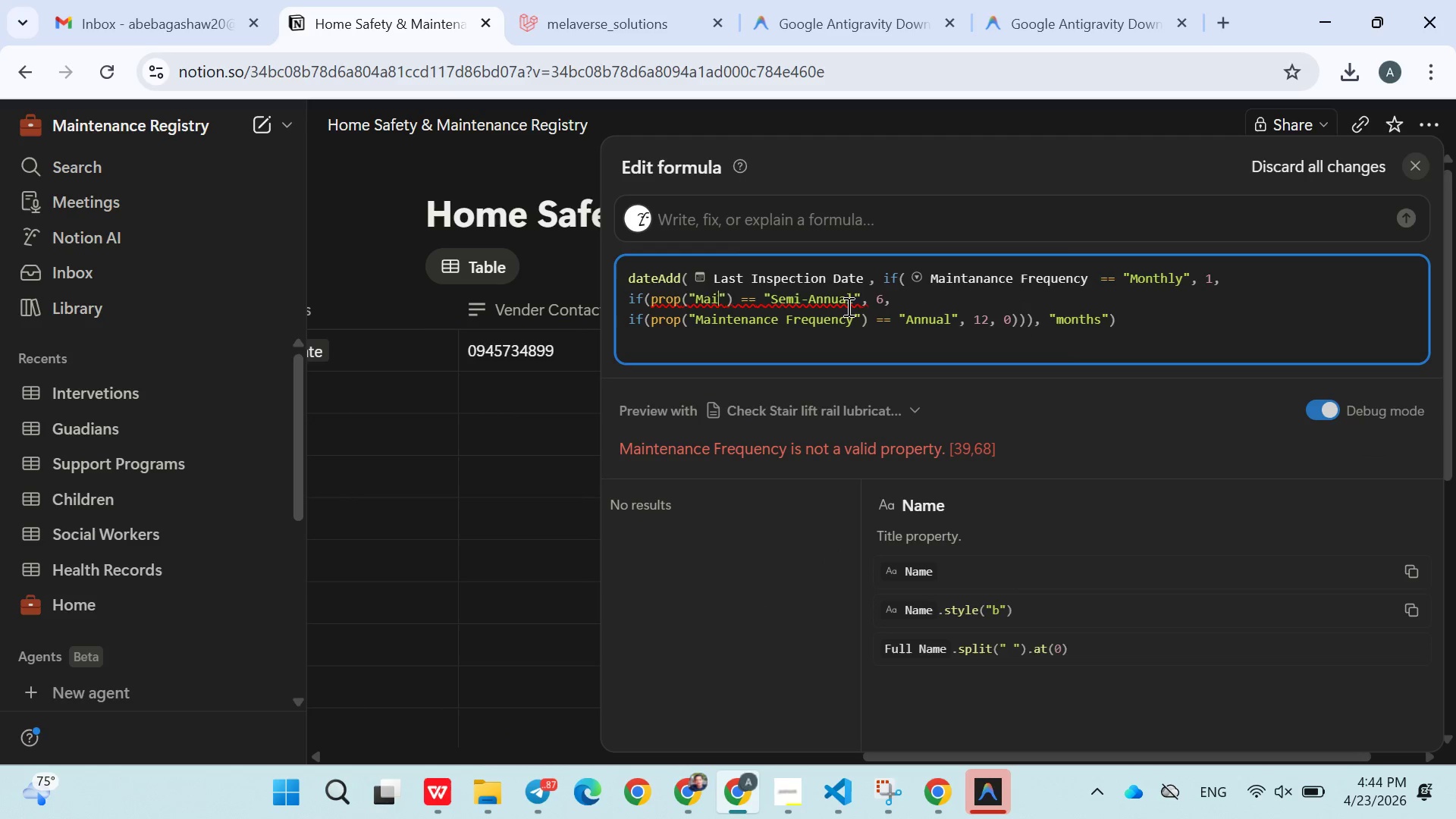 
key(Backspace)
 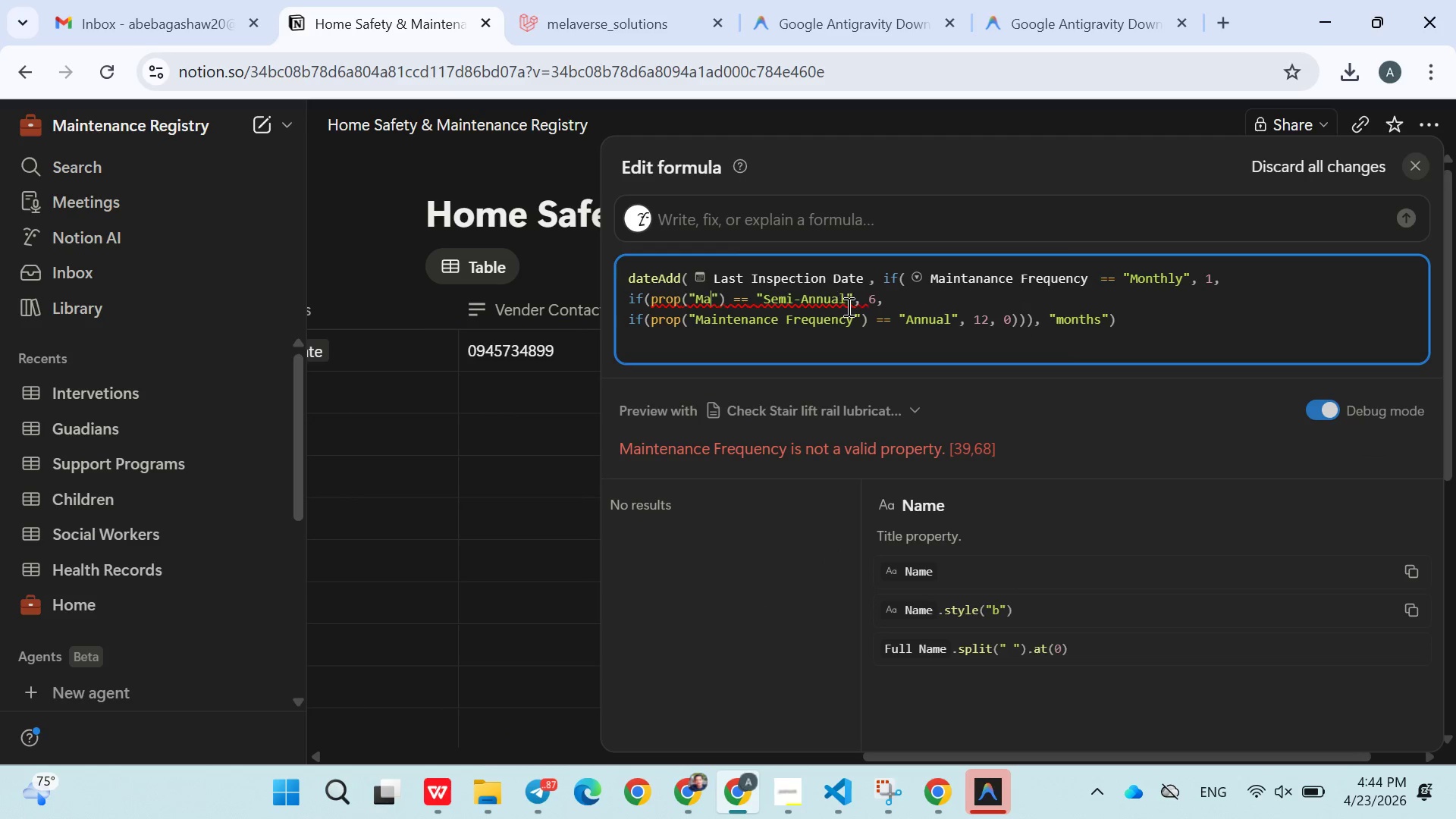 
key(Backspace)
 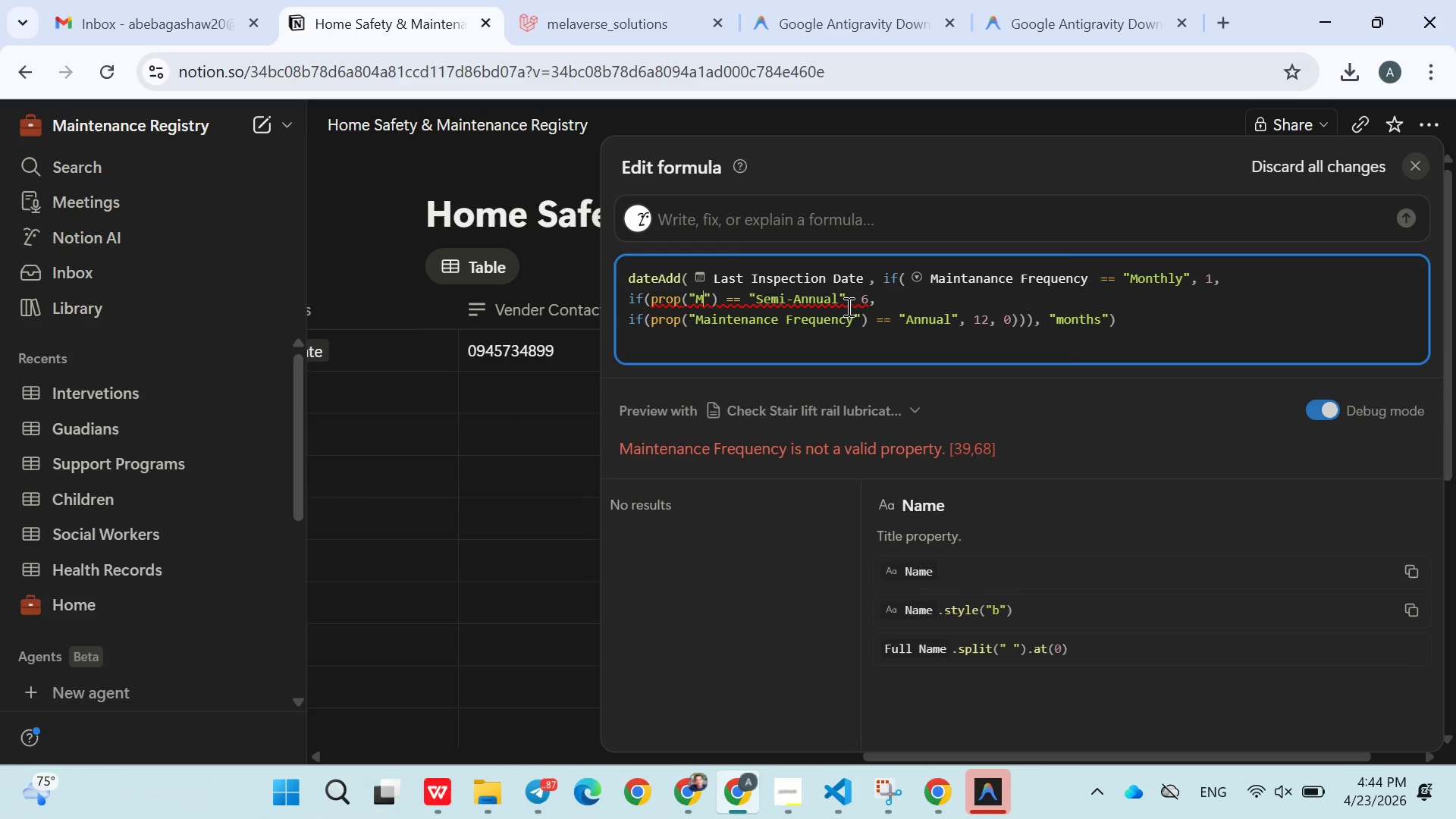 
key(Backspace)
 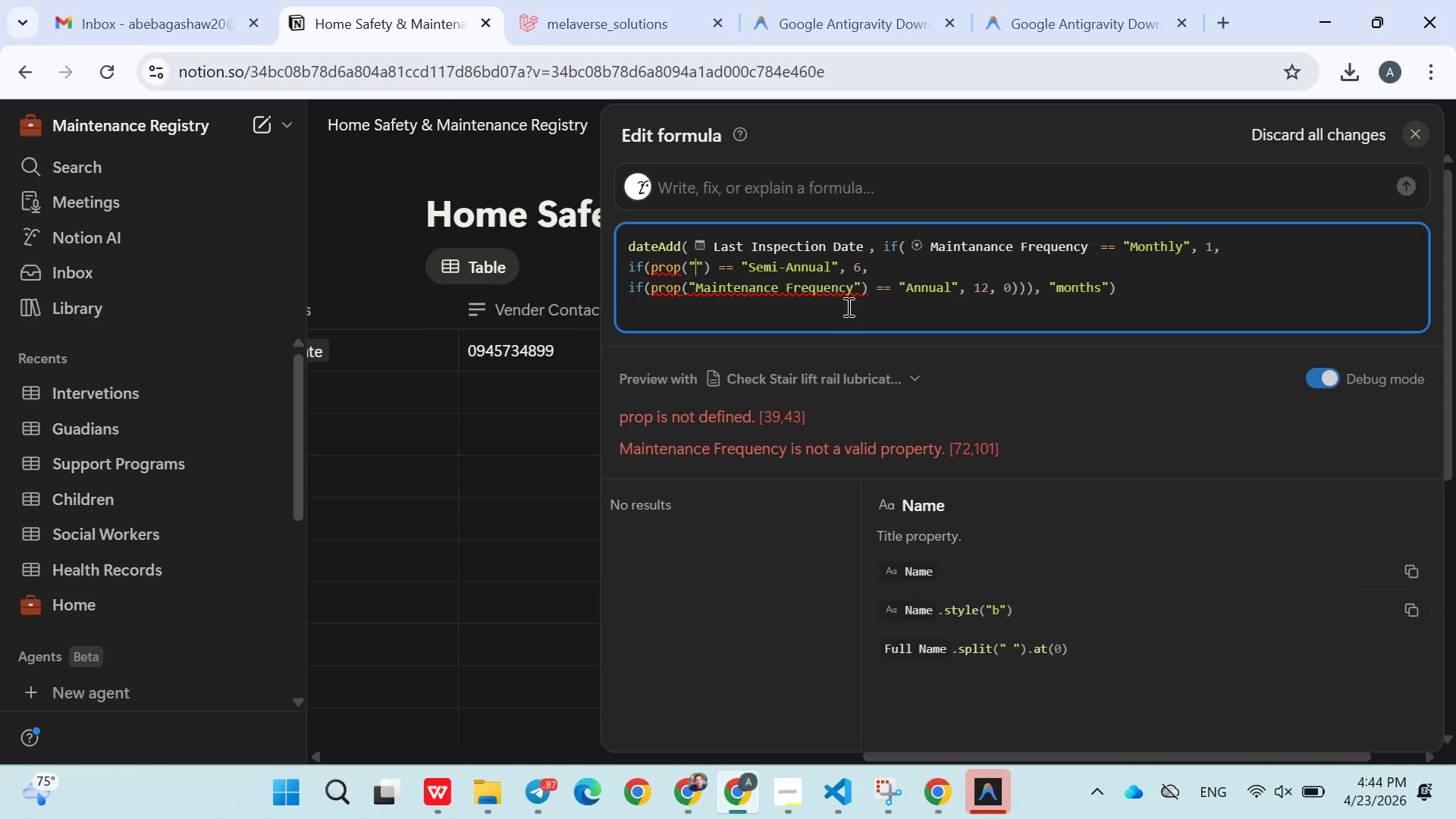 
key(Control+V)
 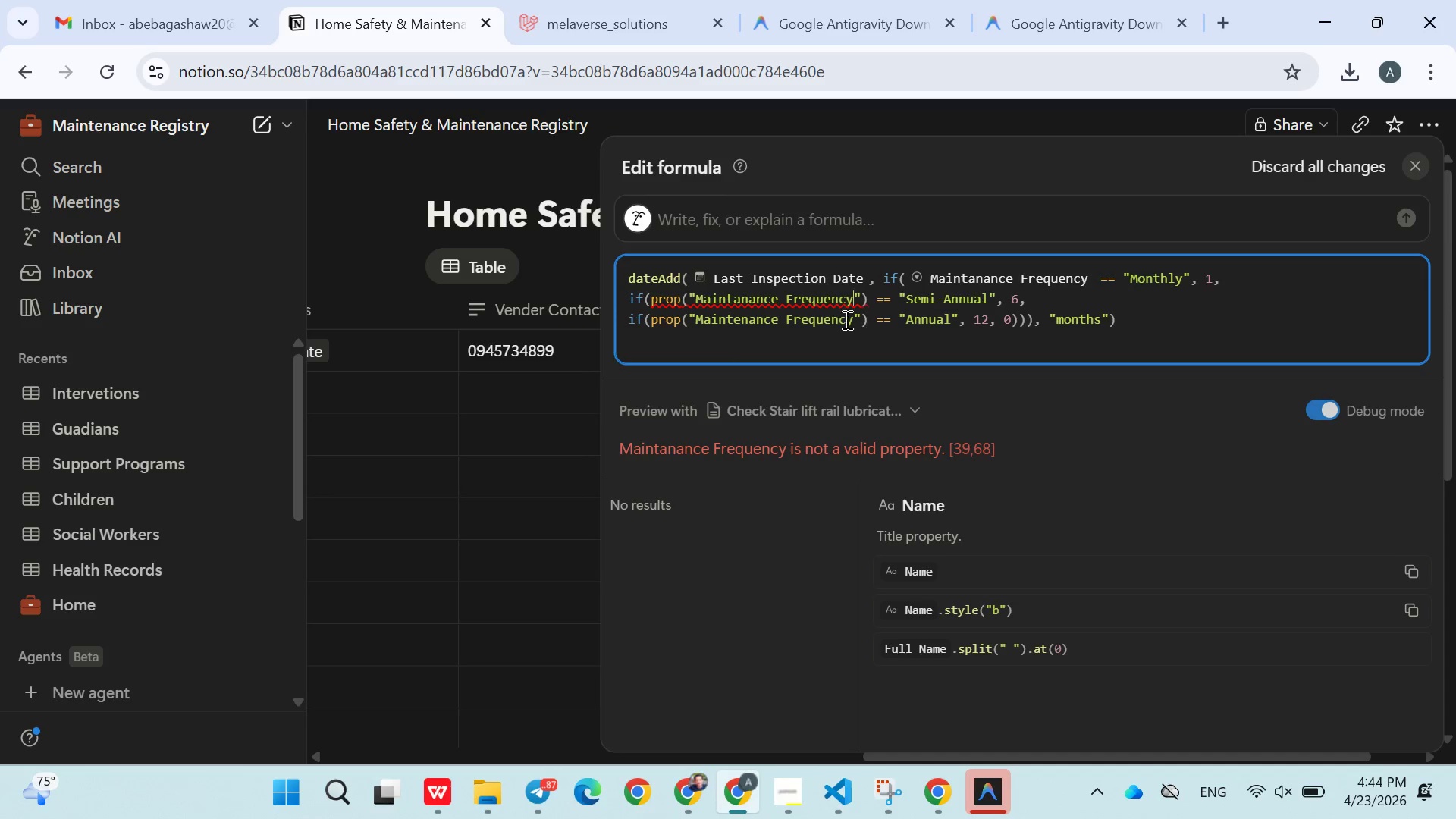 
double_click([833, 322])
 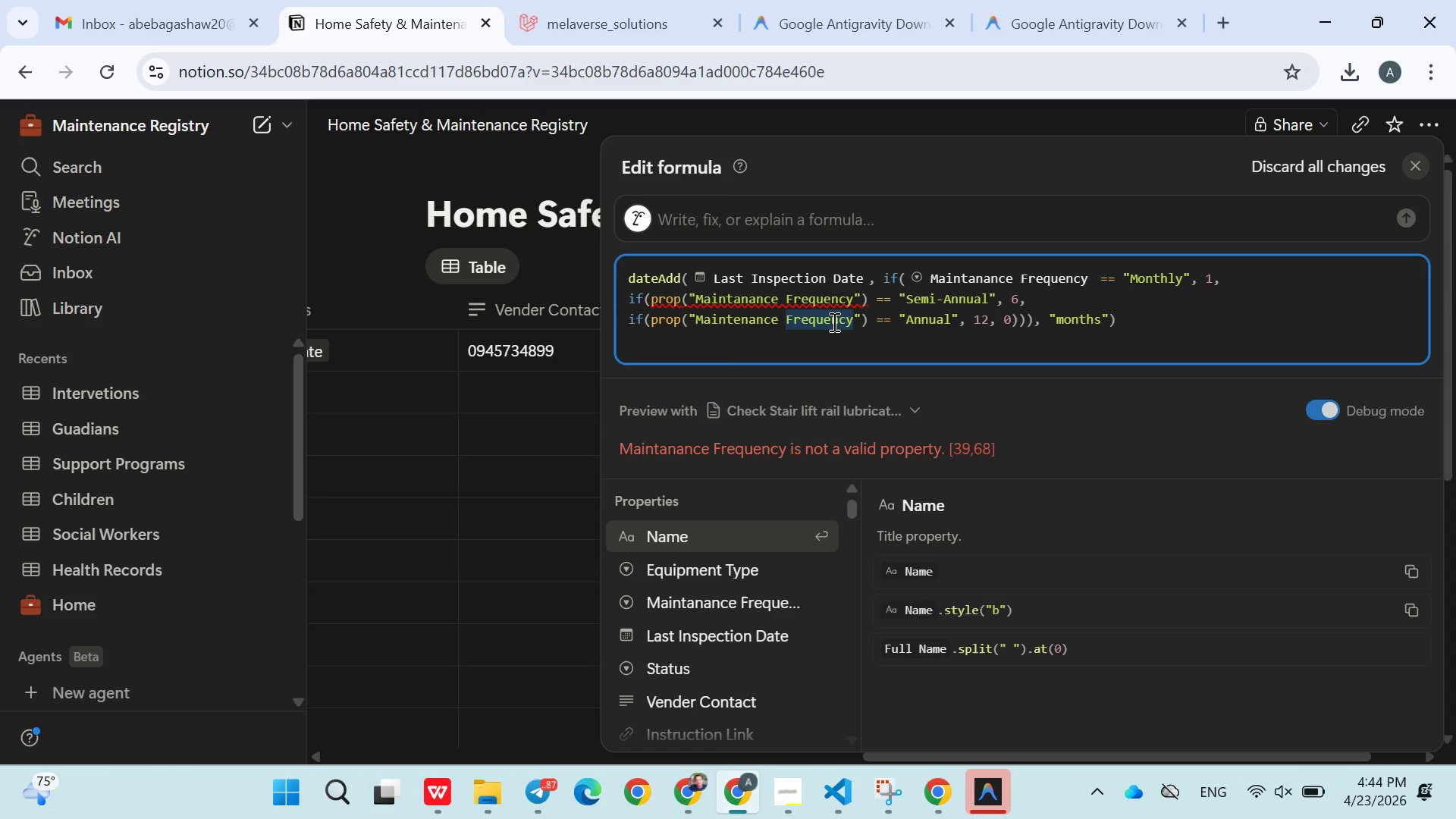 
key(Backspace)
 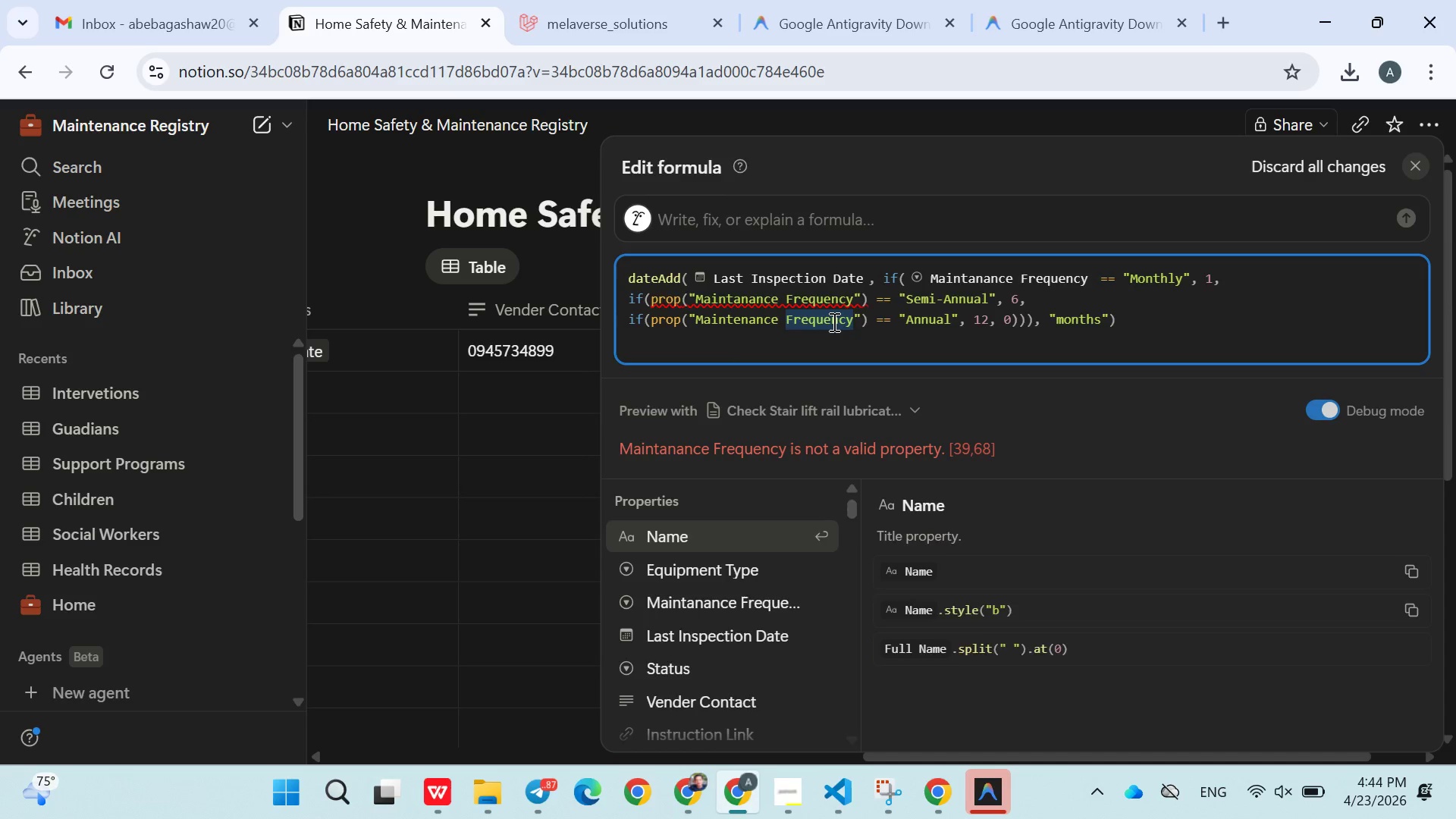 
key(Backspace)
 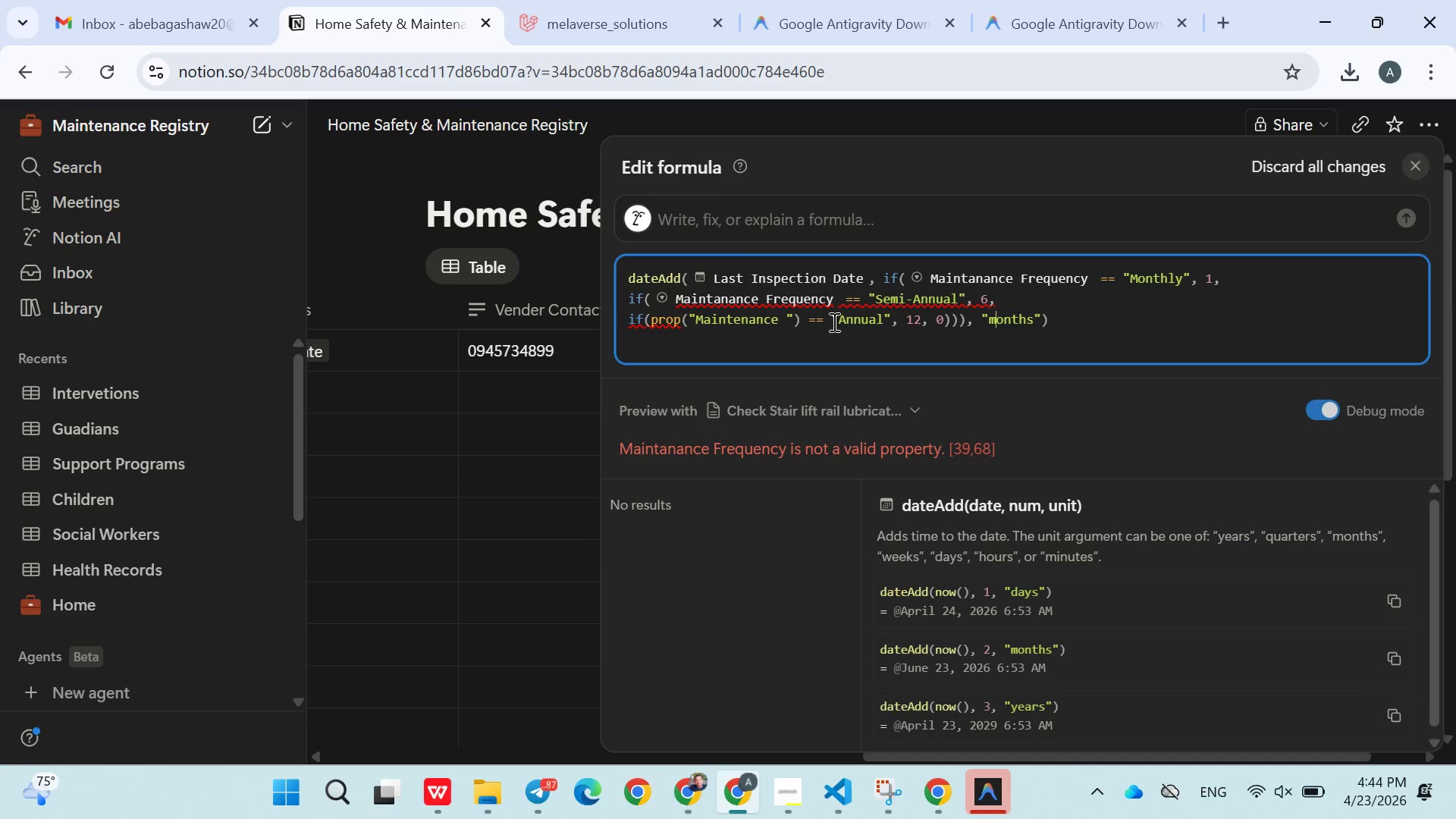 
key(Backspace)
 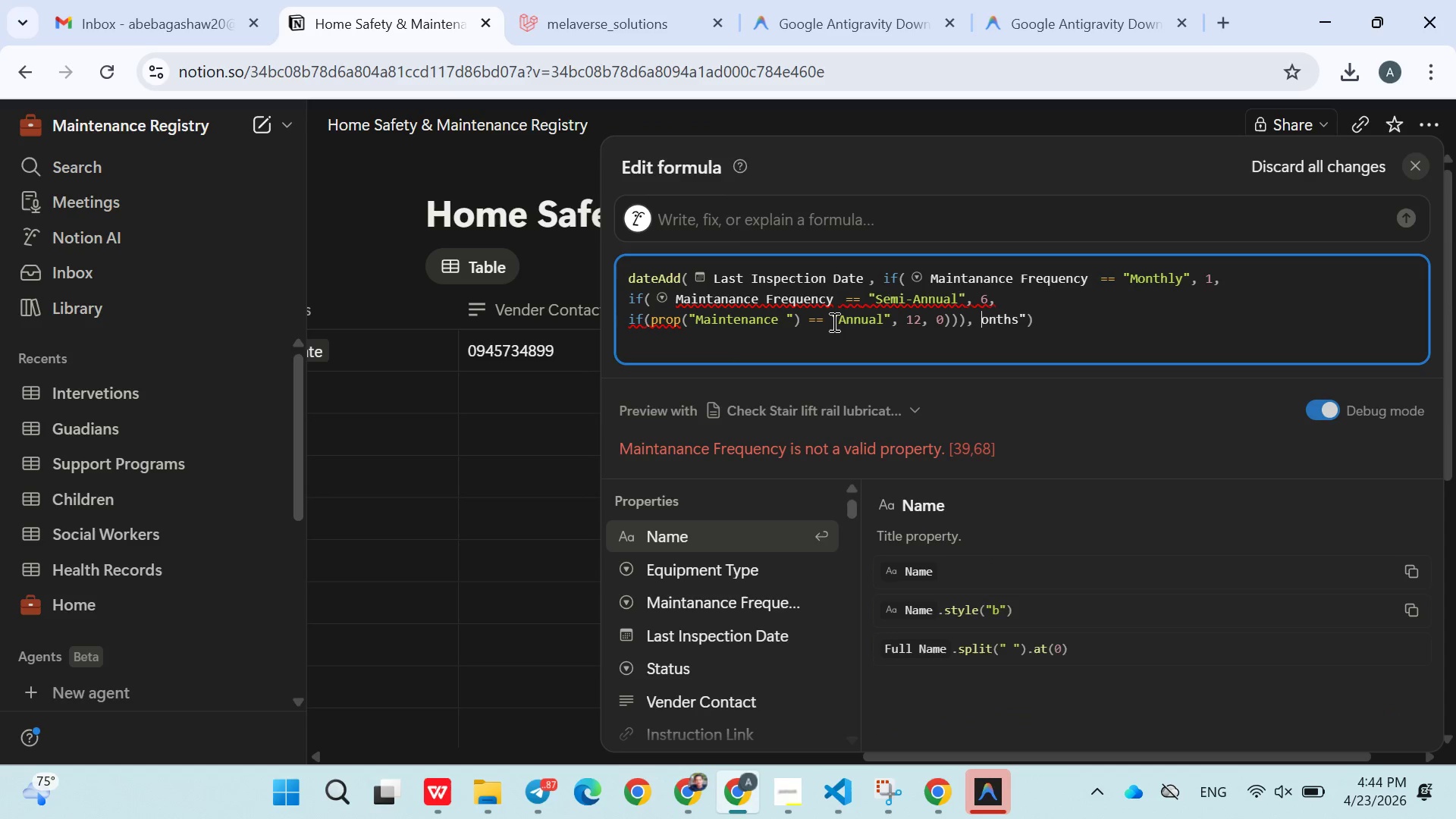 
key(Backspace)
 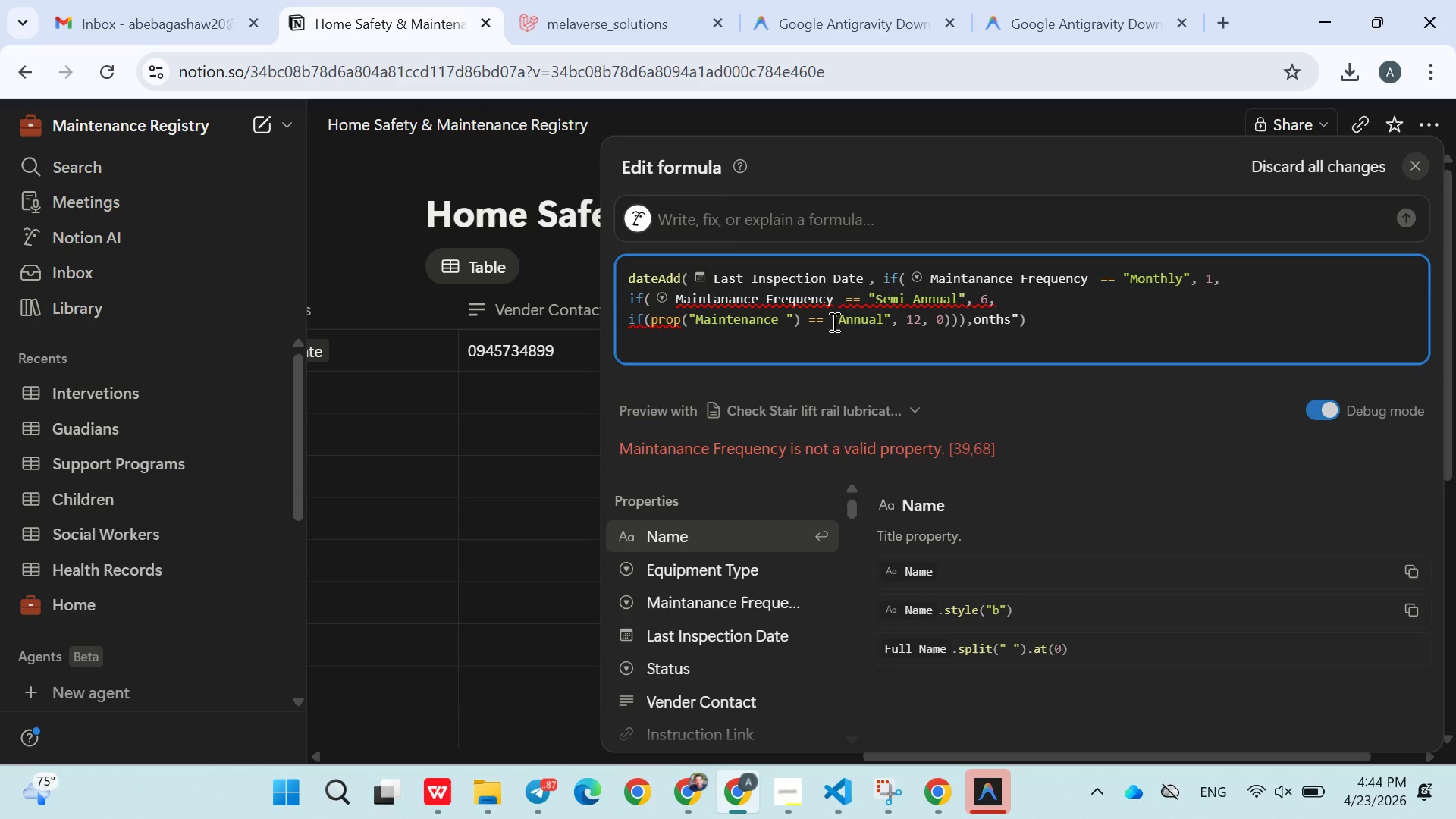 
key(Backspace)
 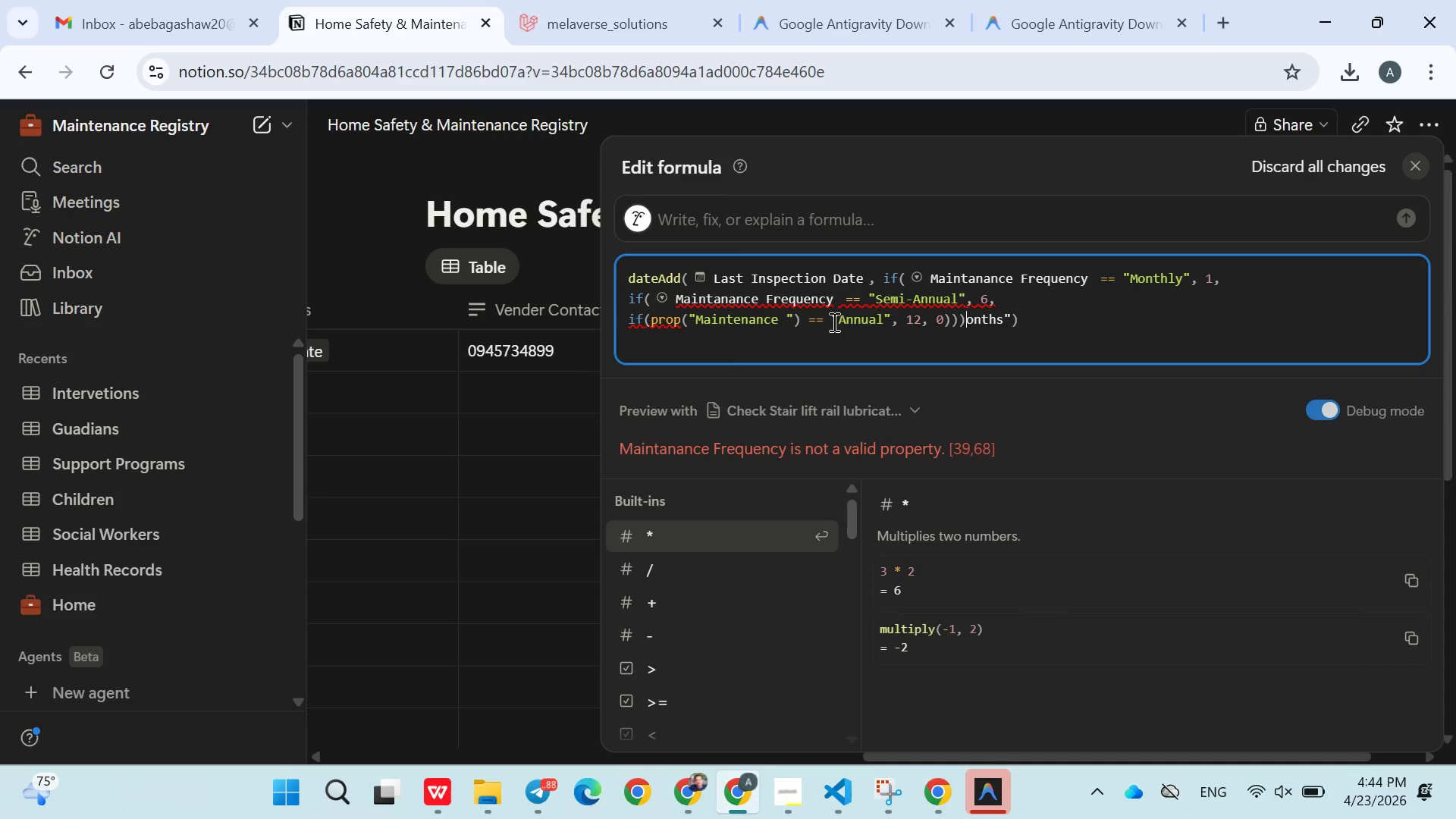 
key(Z)
 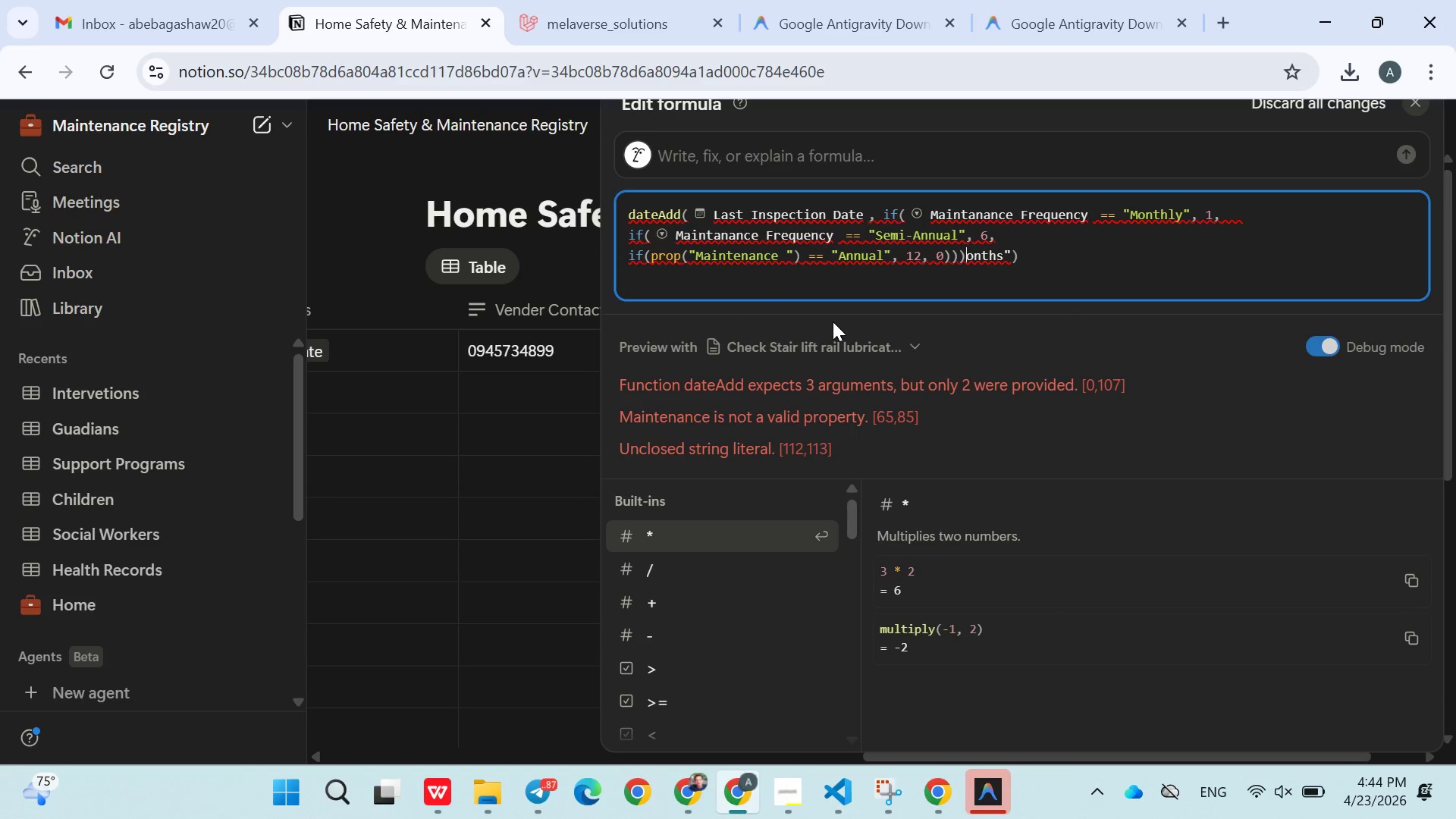 
key(Control+Z)
 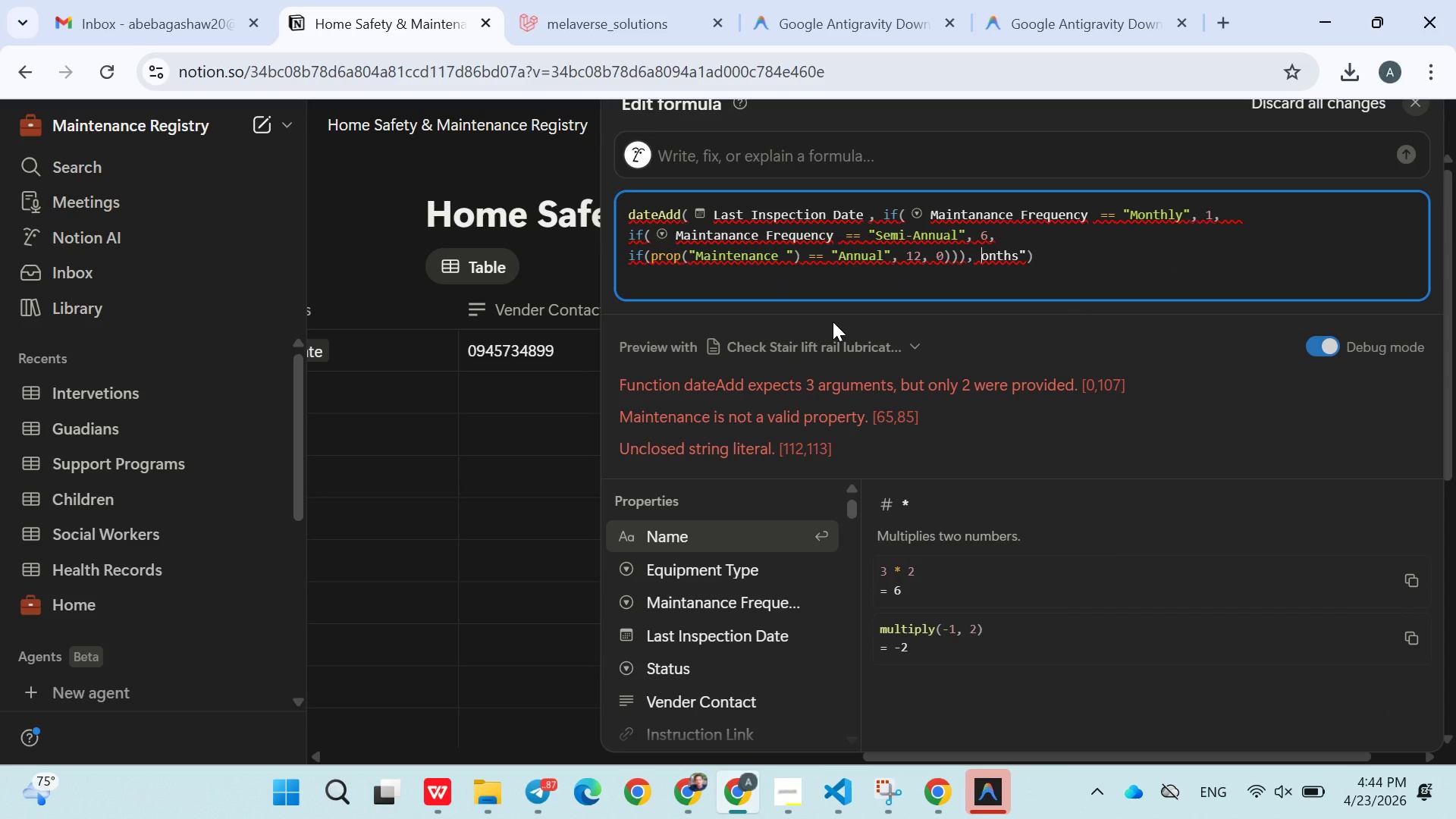 
key(Control+Z)
 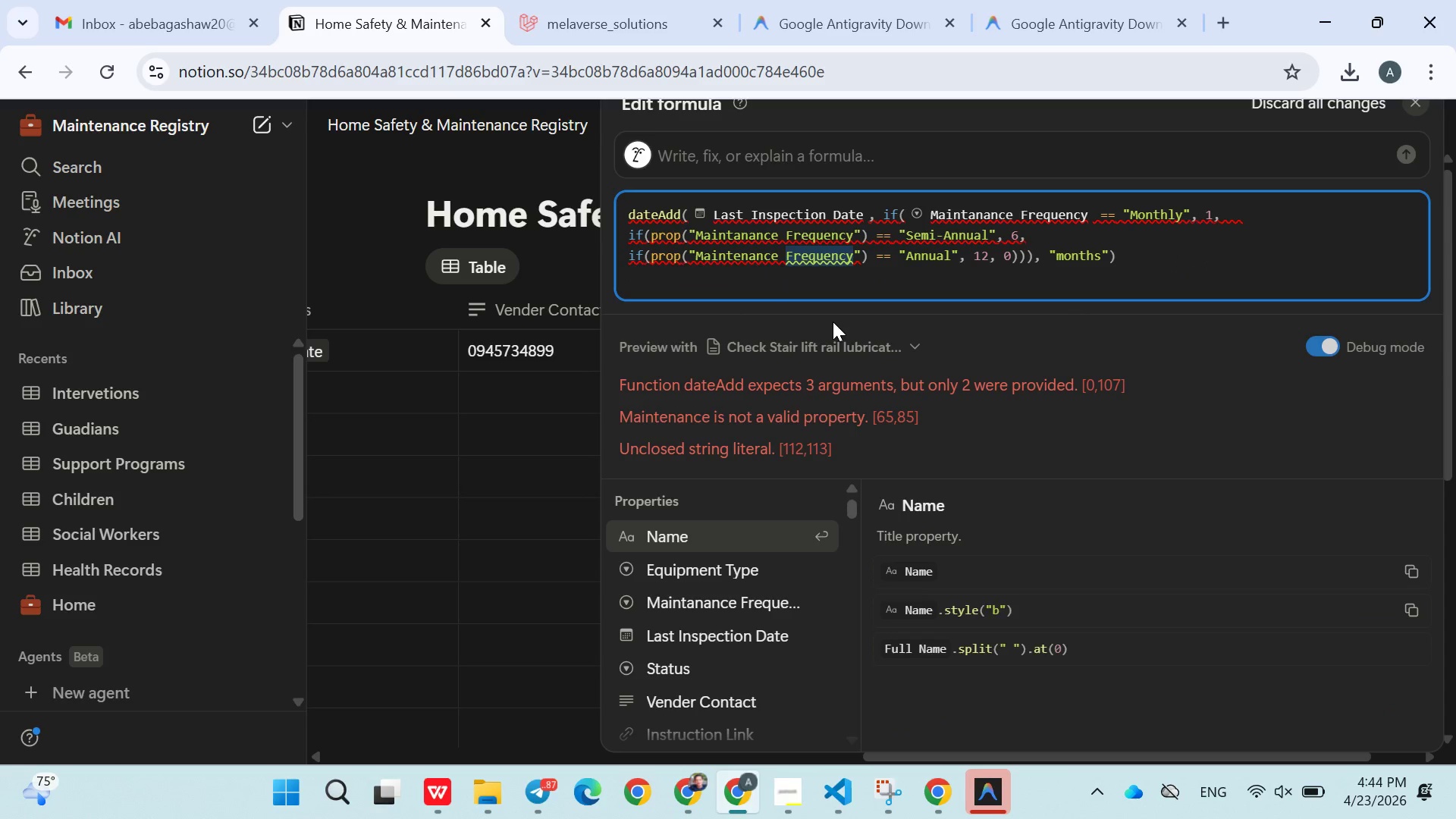 
key(Control+Z)
 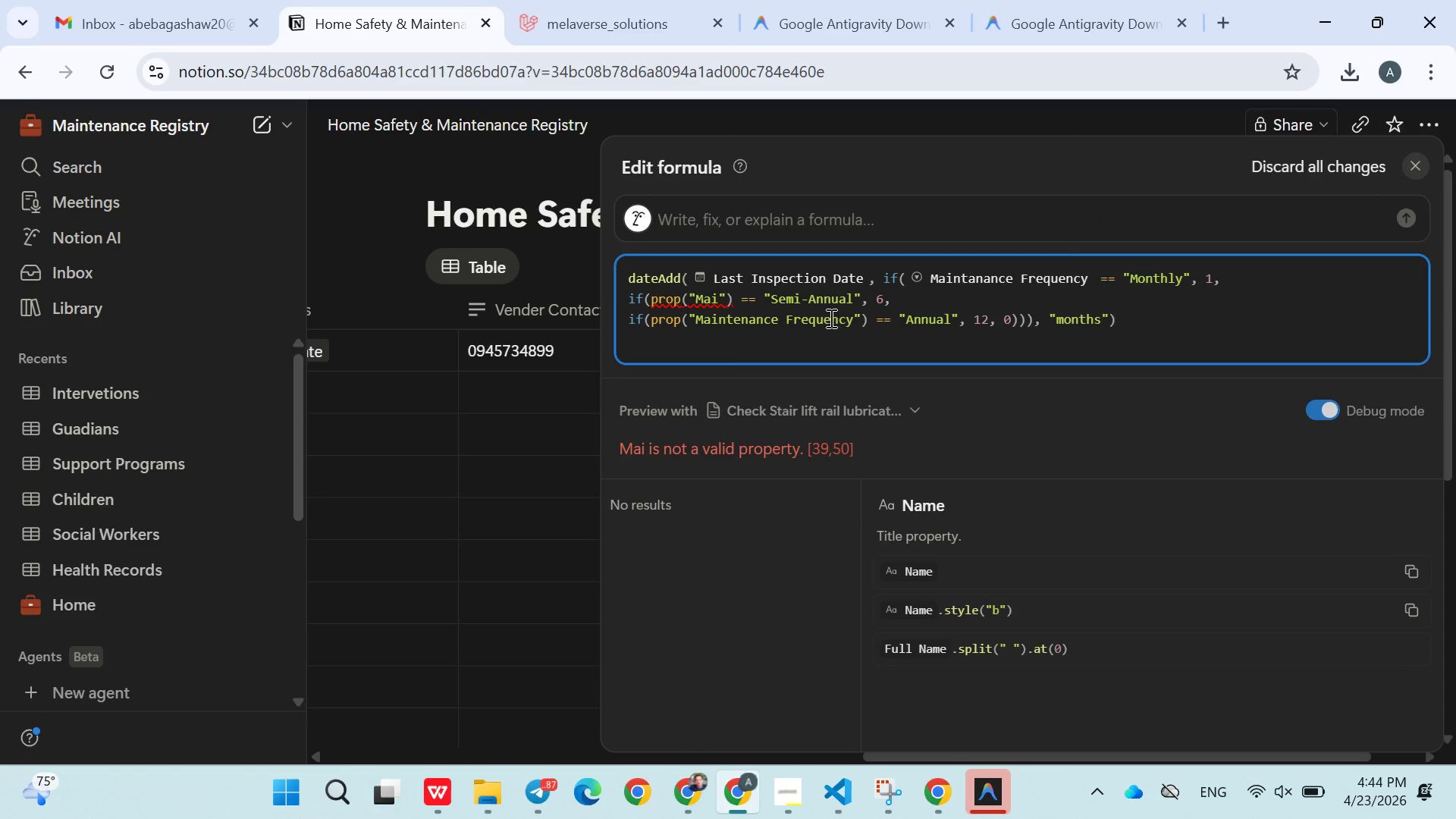 
double_click([827, 318])
 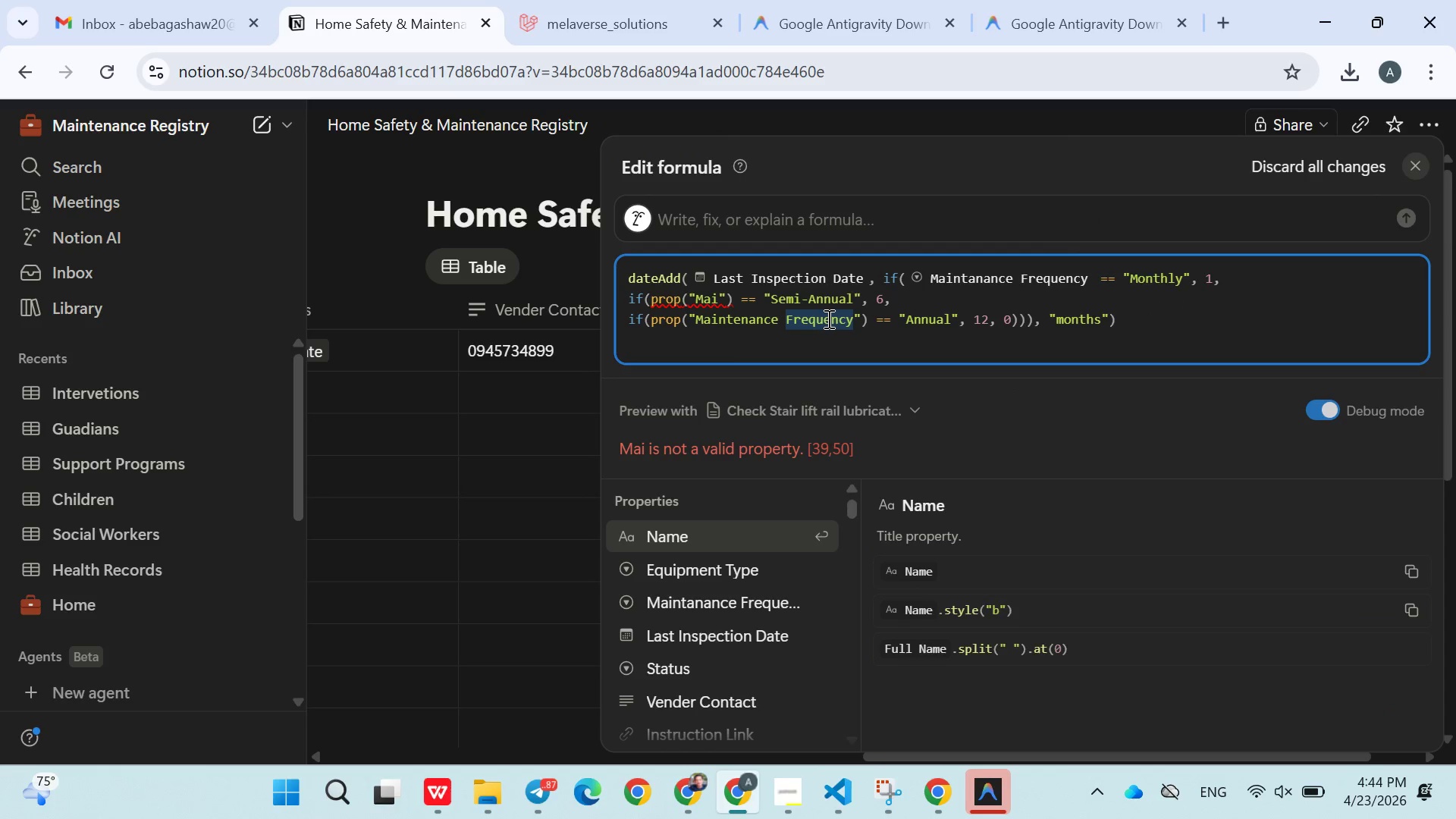 
key(Backspace)
 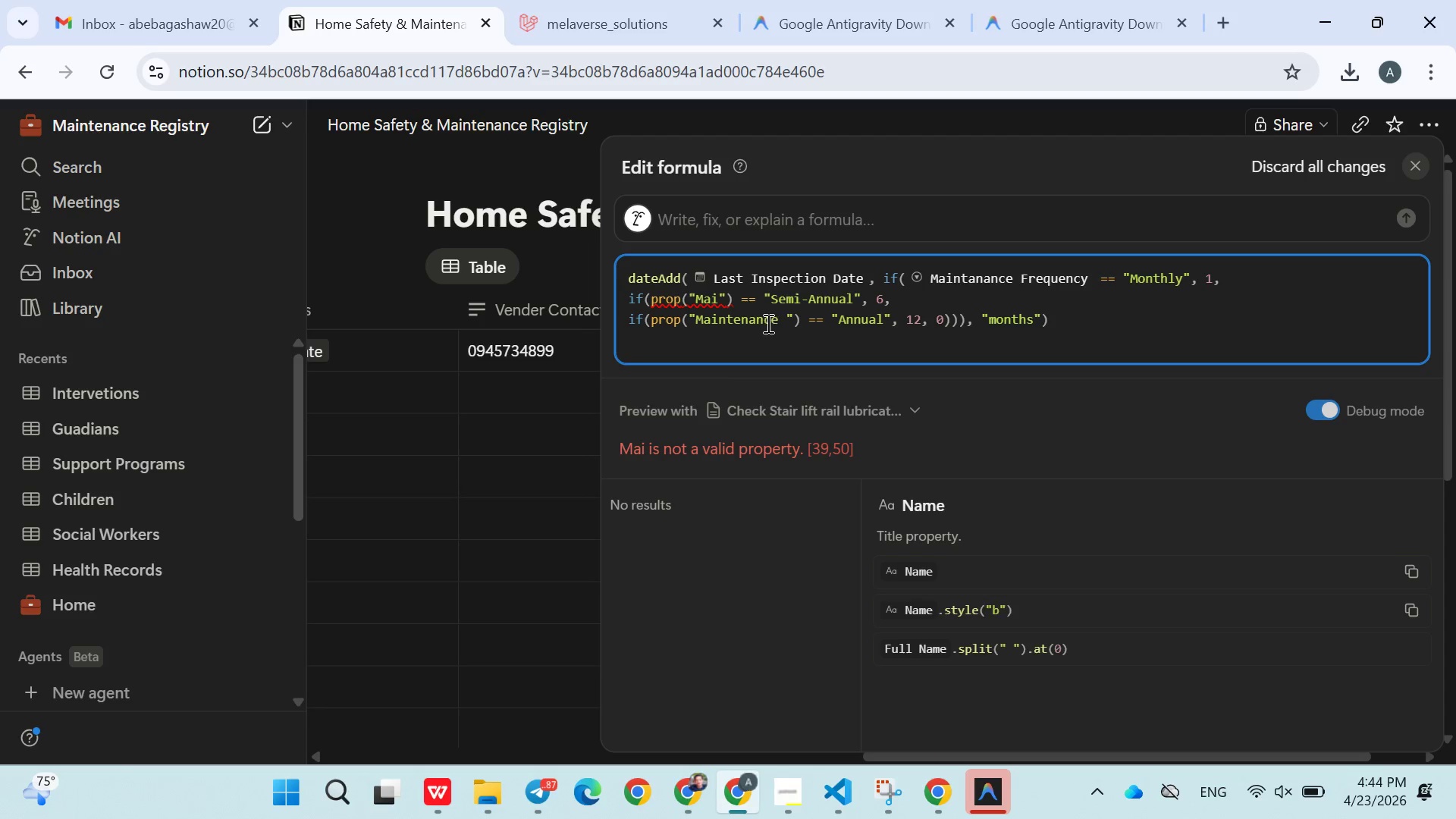 
double_click([765, 323])
 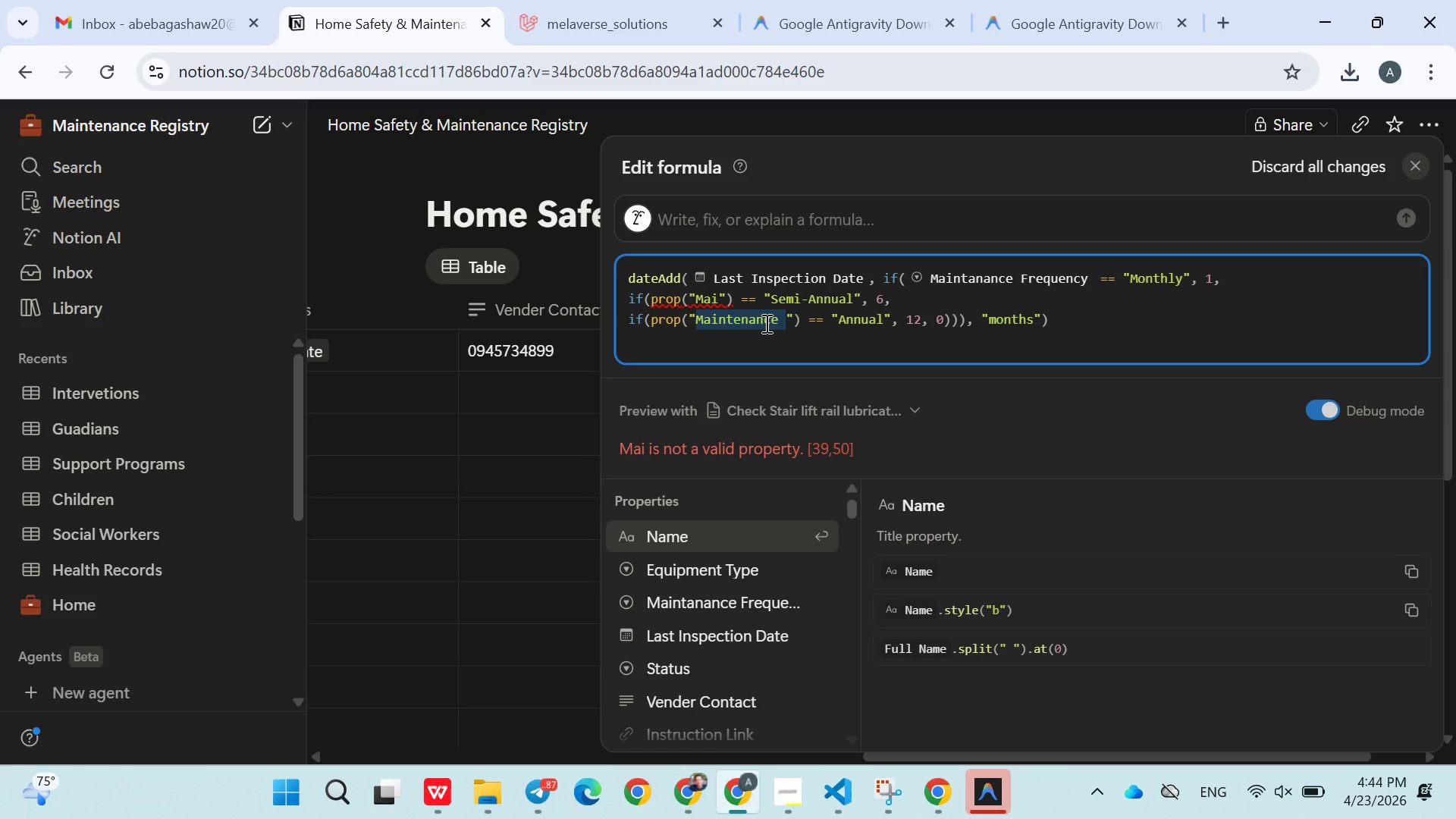 
key(Backspace)
 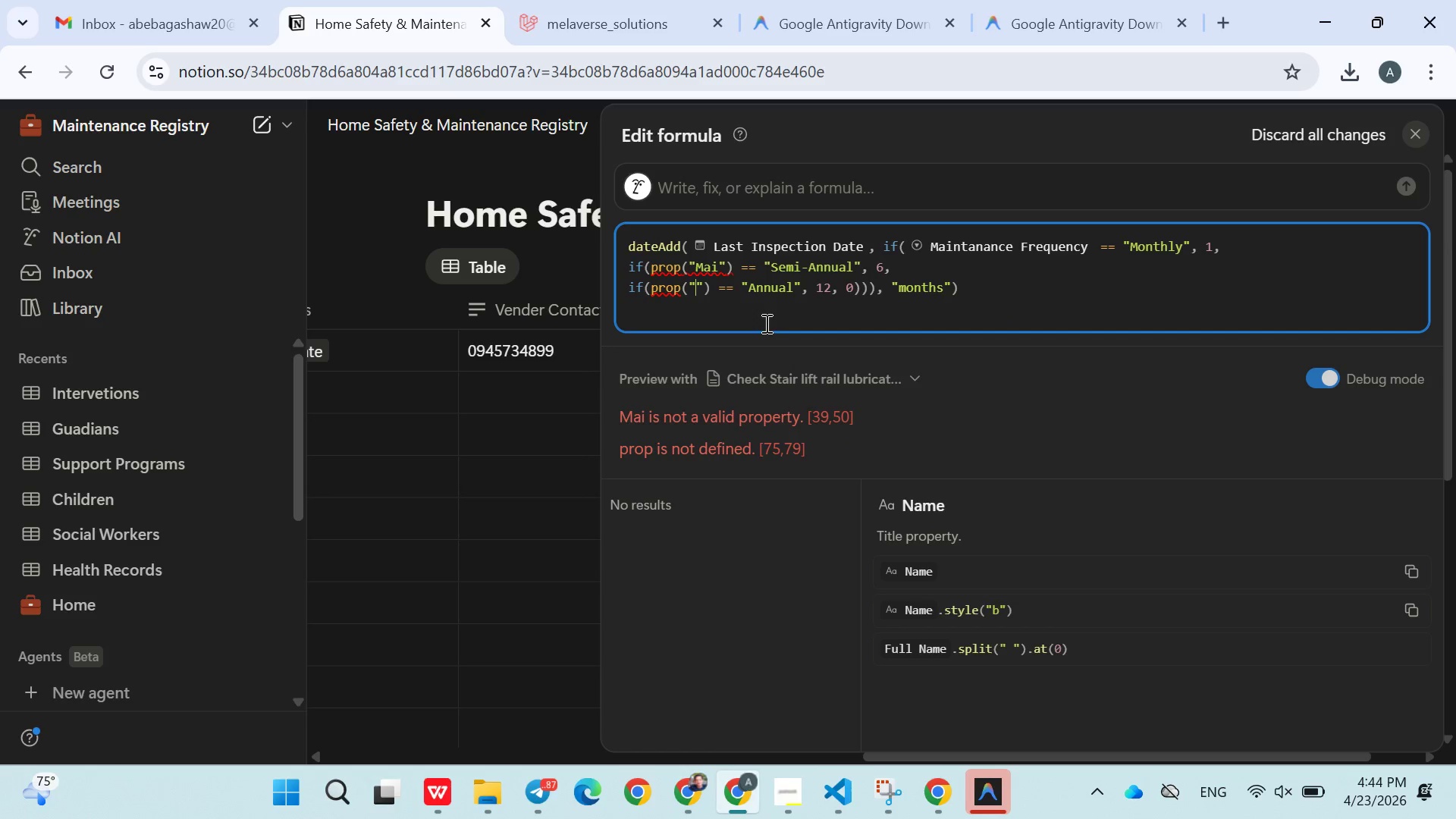 
key(Control+V)
 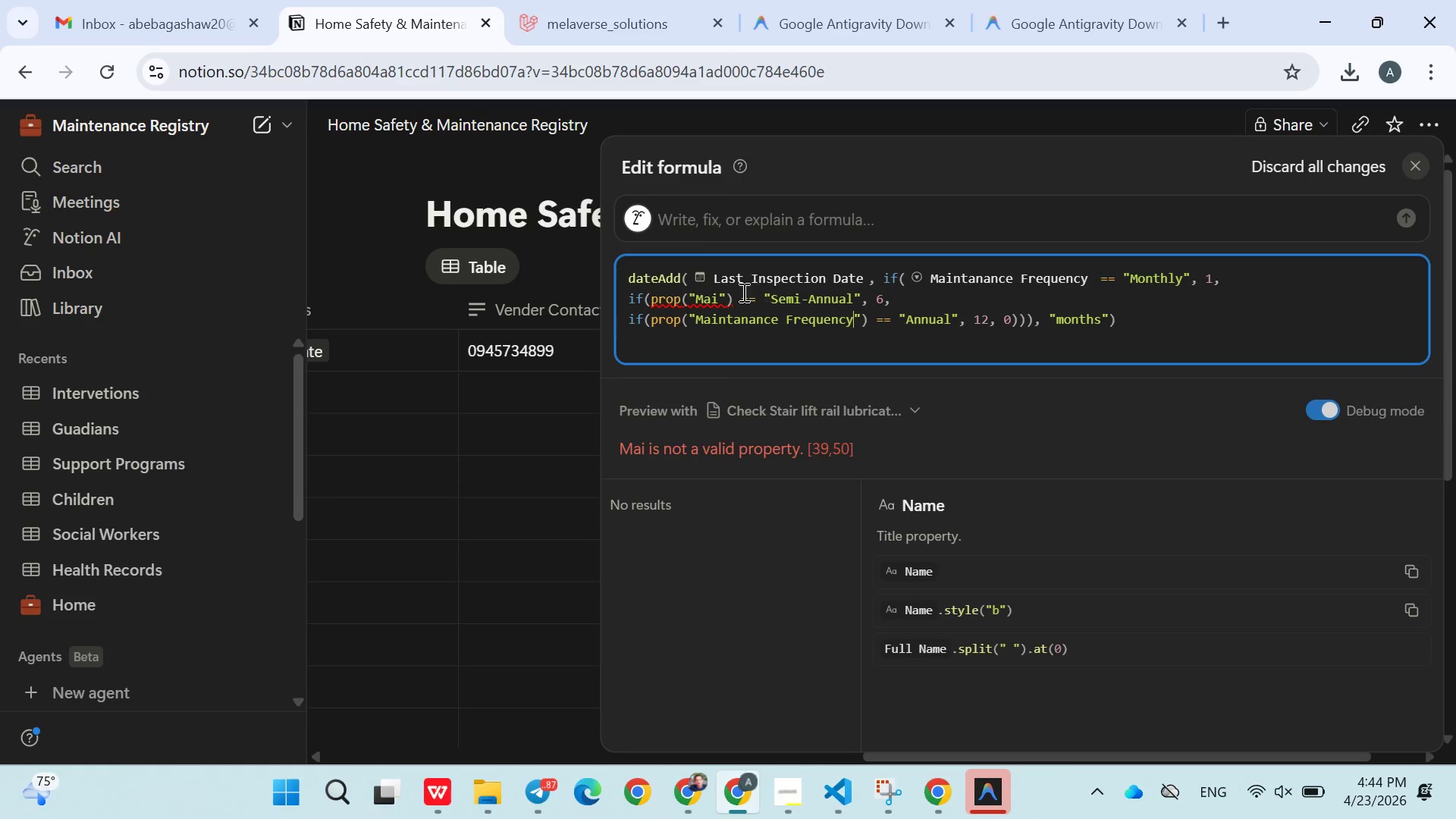 
left_click([718, 300])
 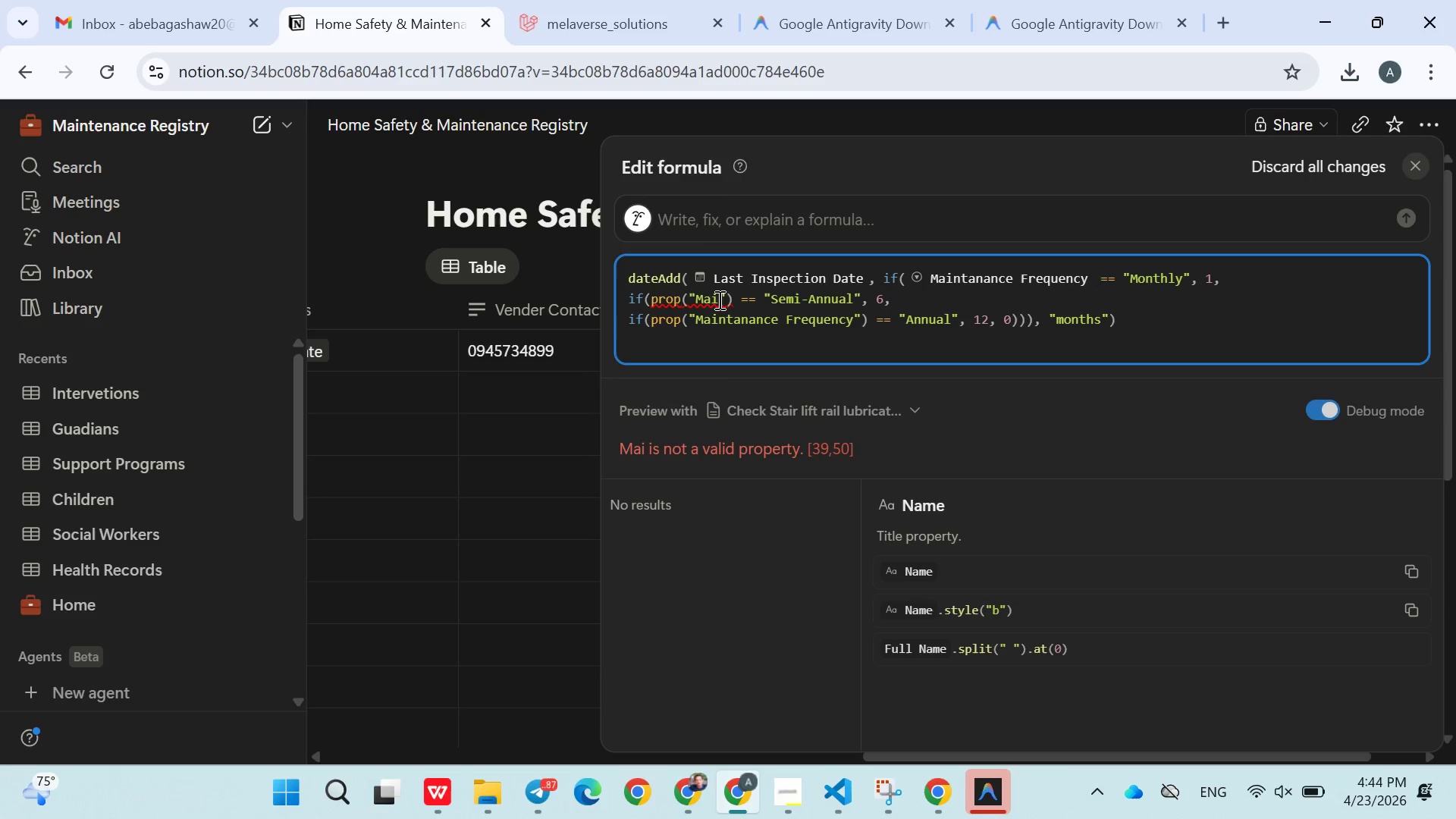 
key(Backspace)
 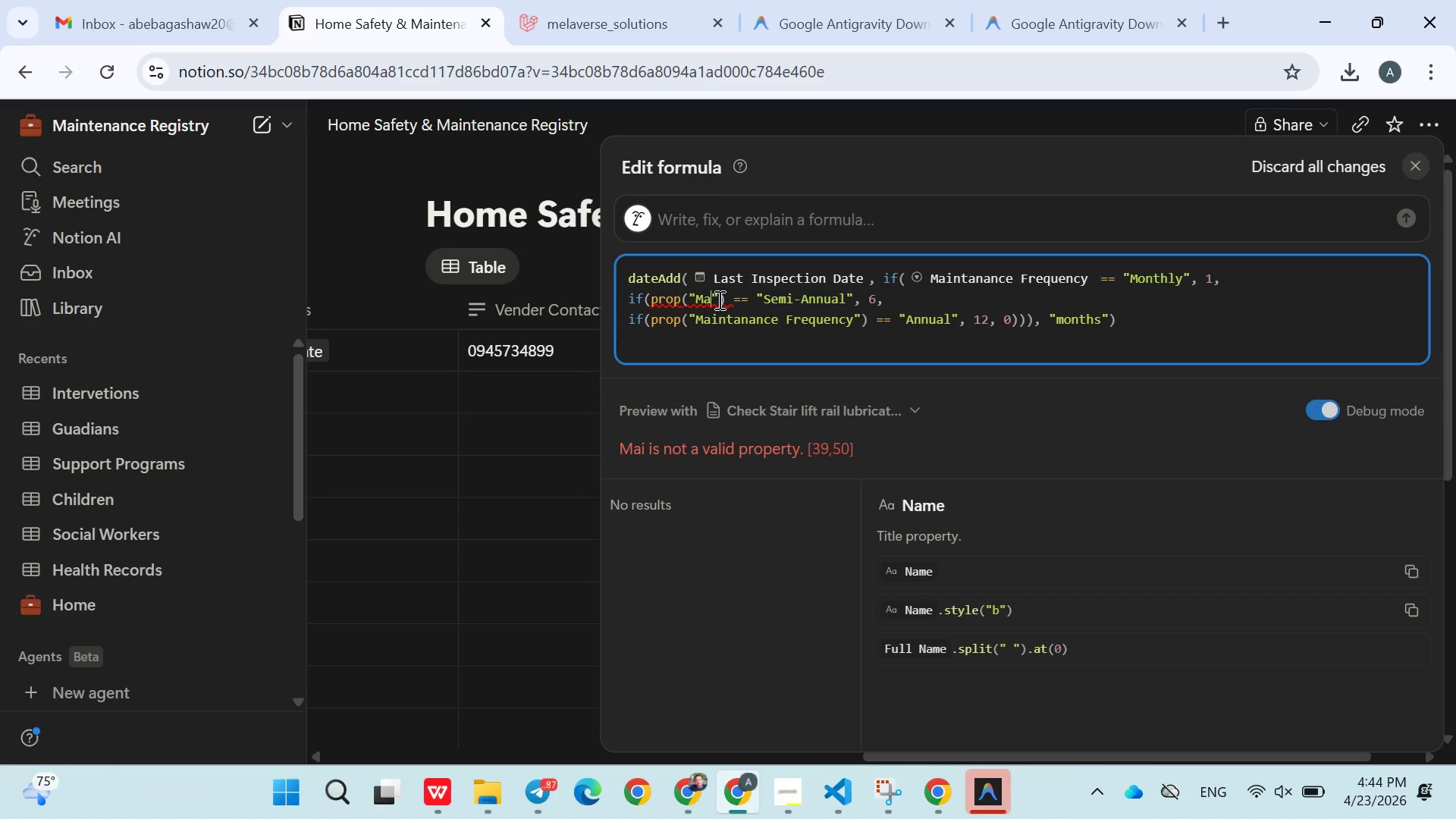 
key(Backspace)
 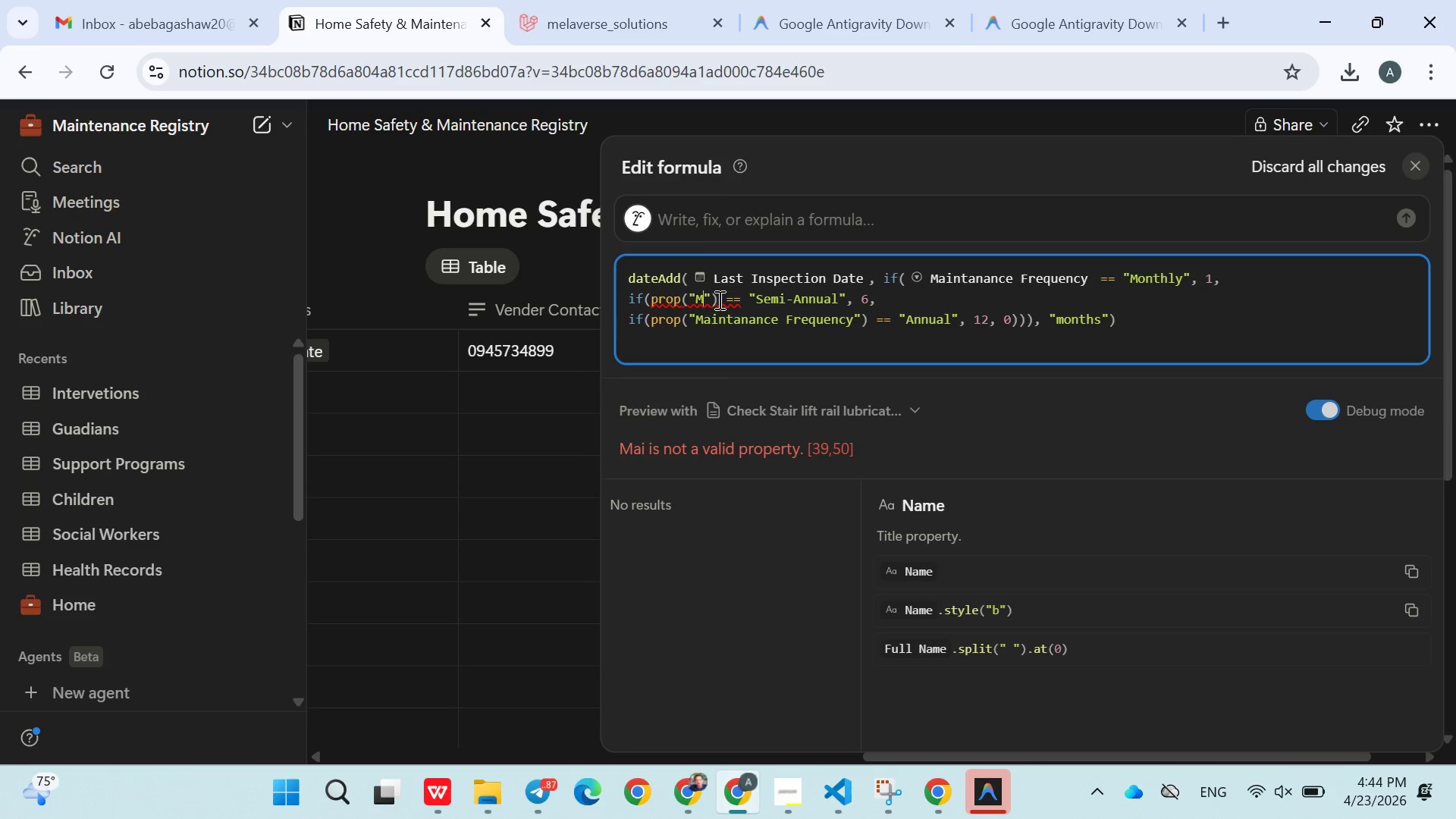 
key(Backspace)
 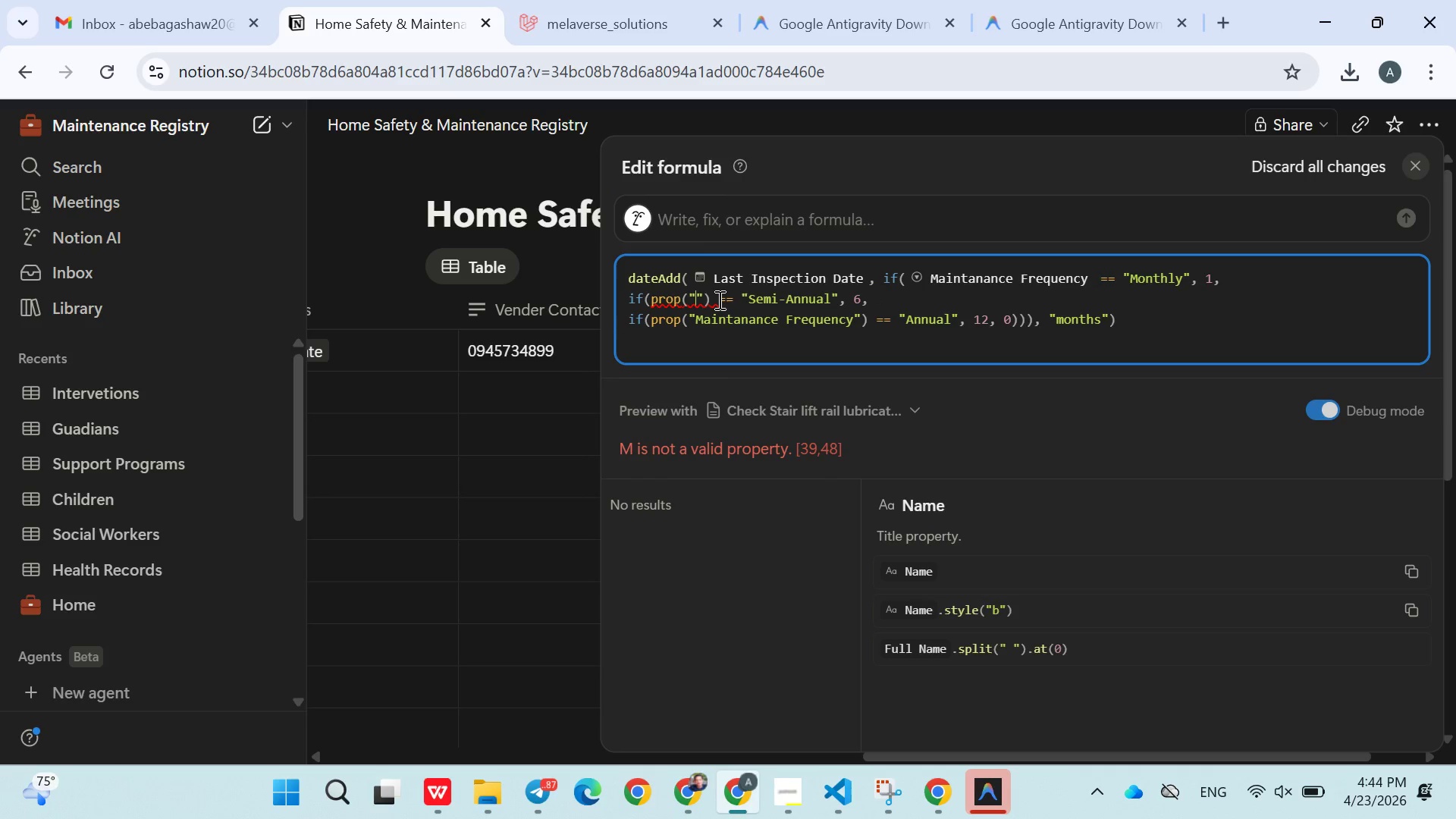 
key(Control+V)
 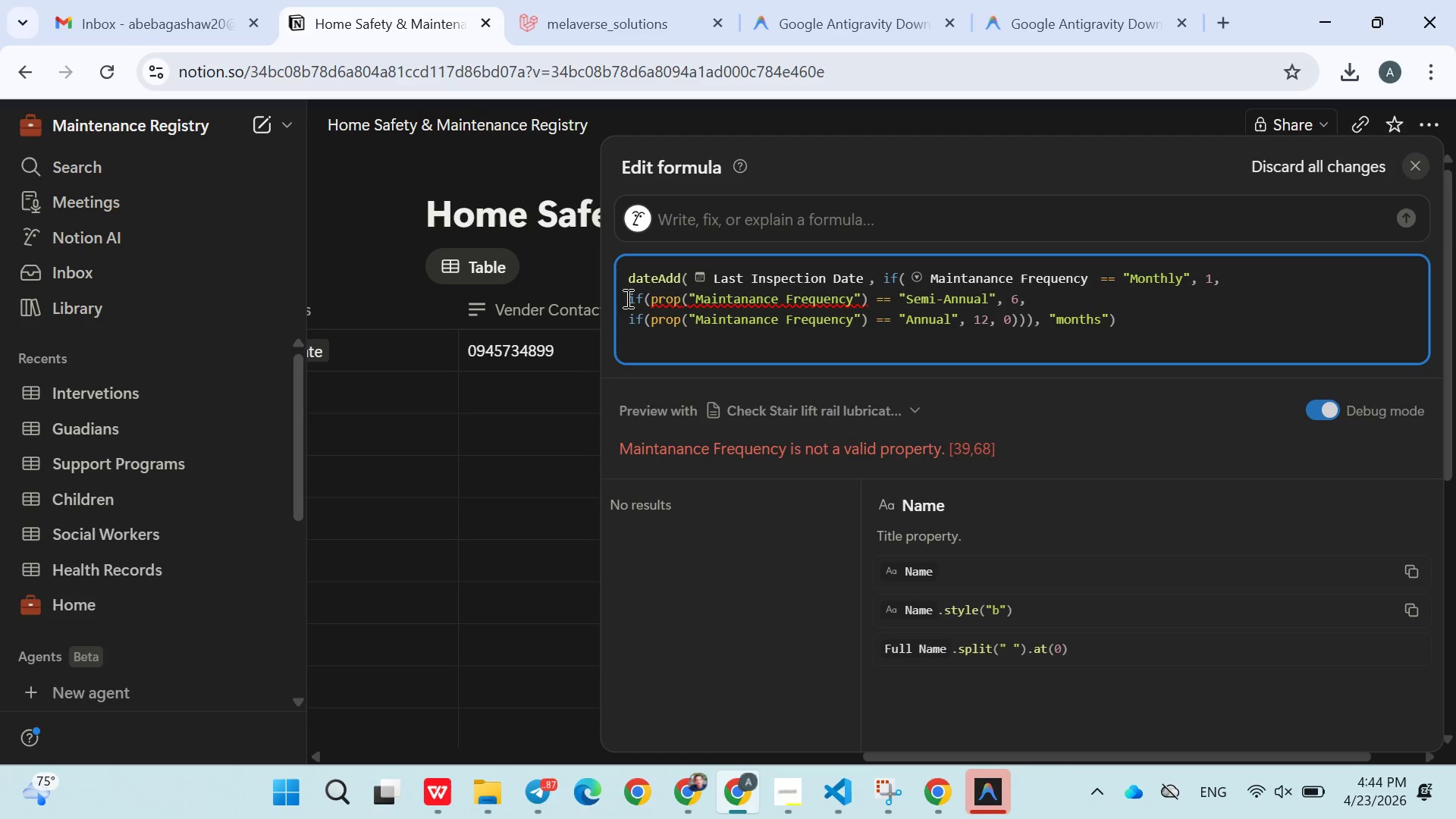 
wait(7.47)
 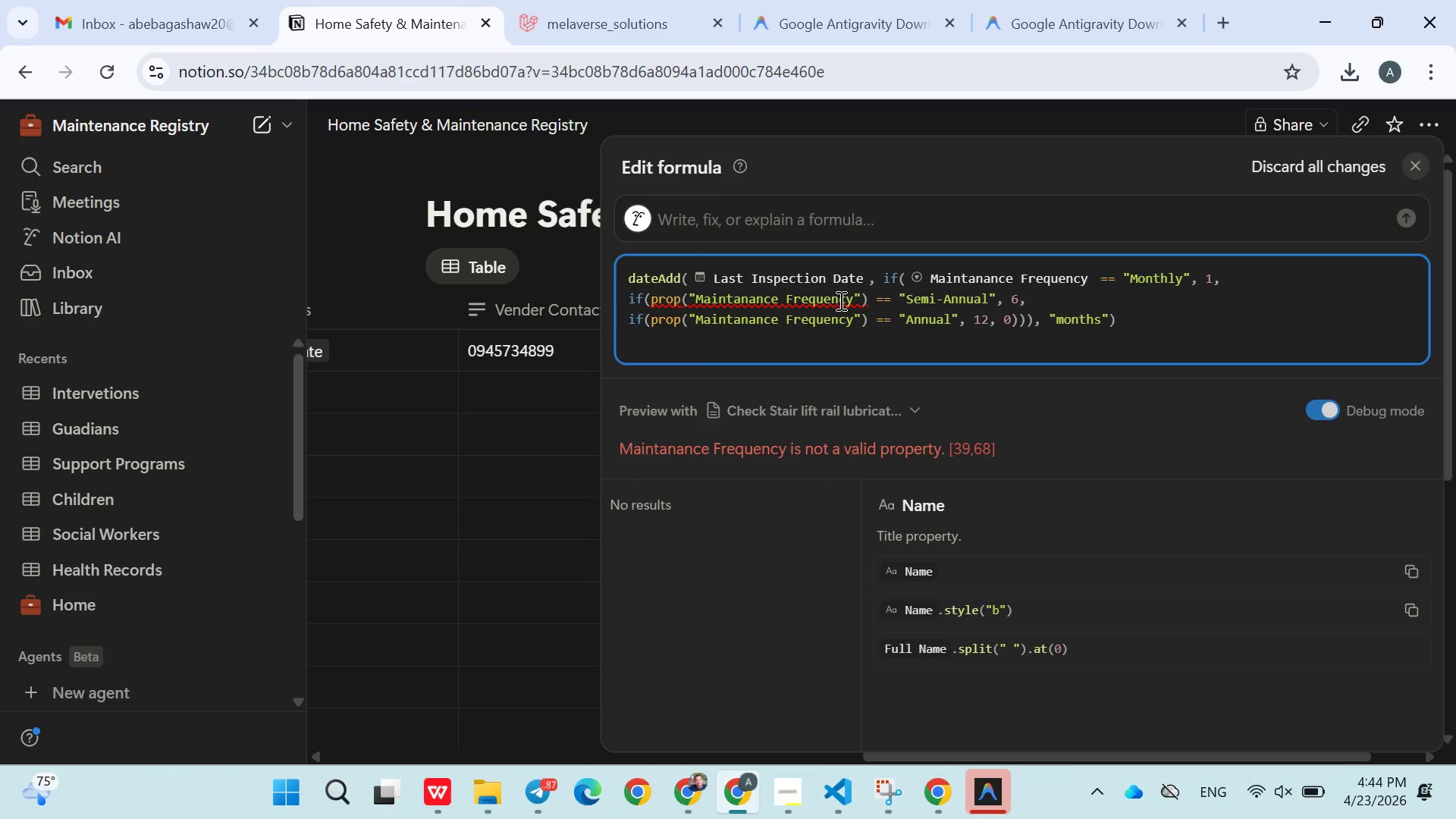 
left_click([880, 281])
 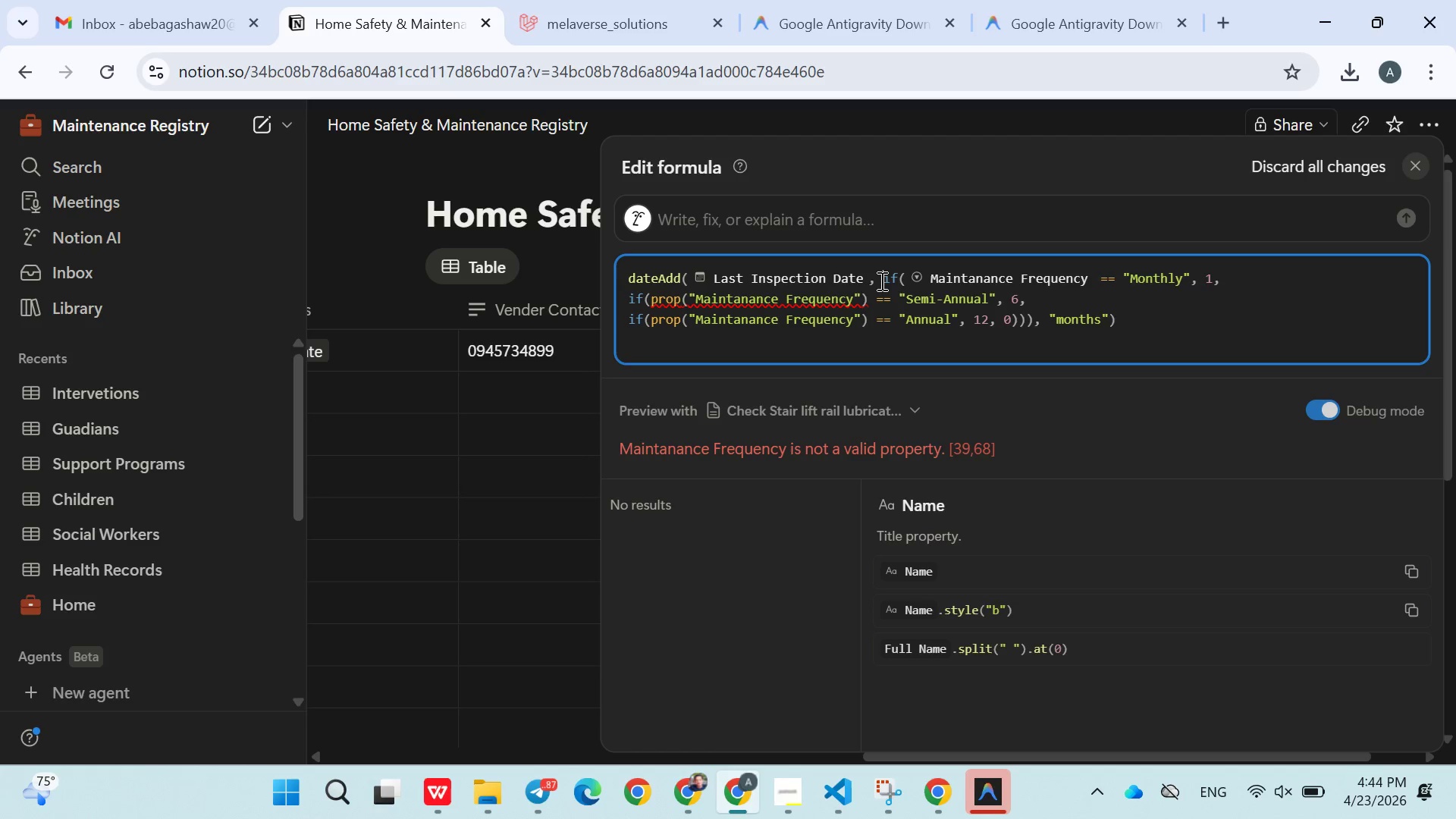 
key(Enter)
 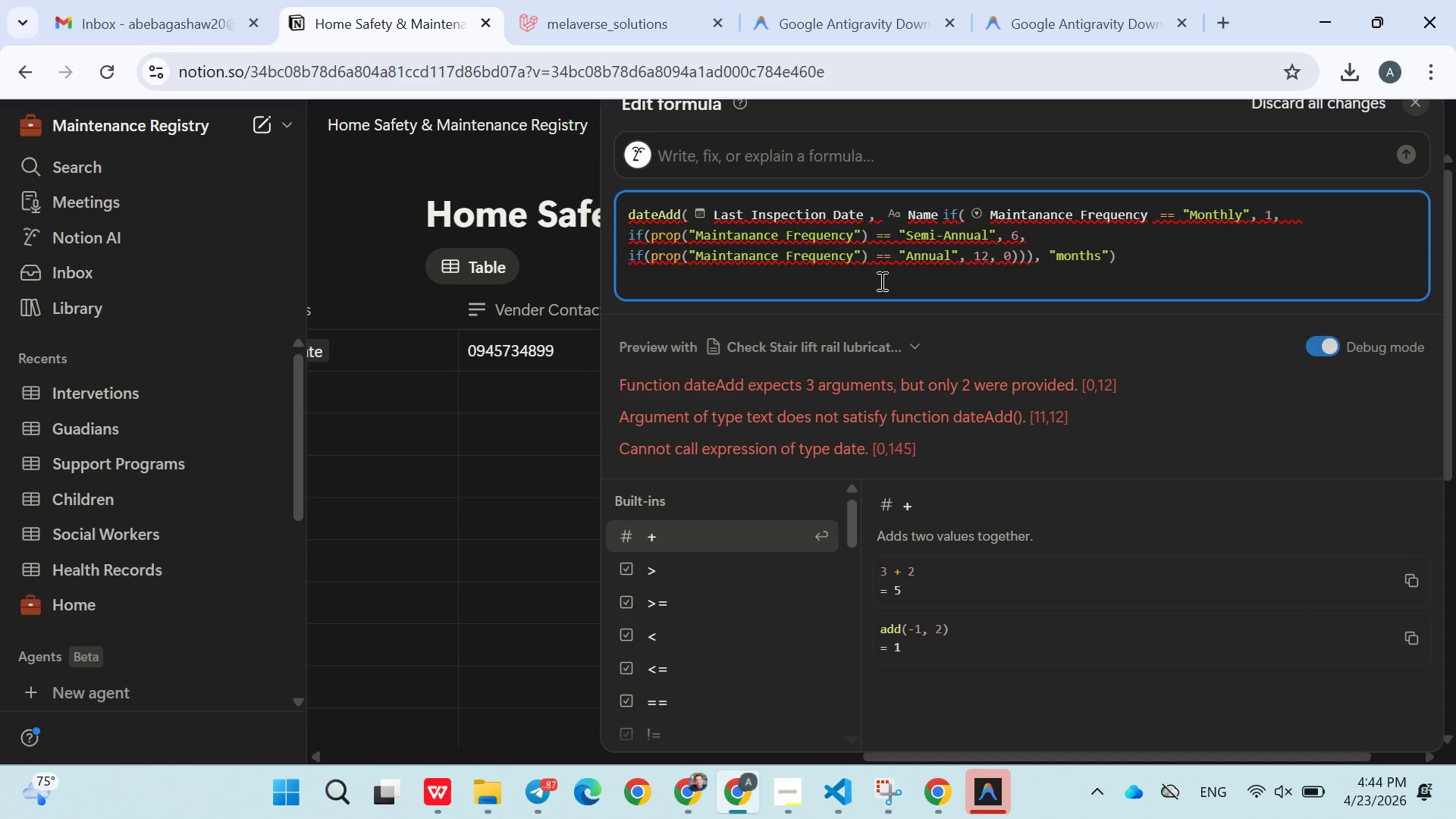 
key(Enter)
 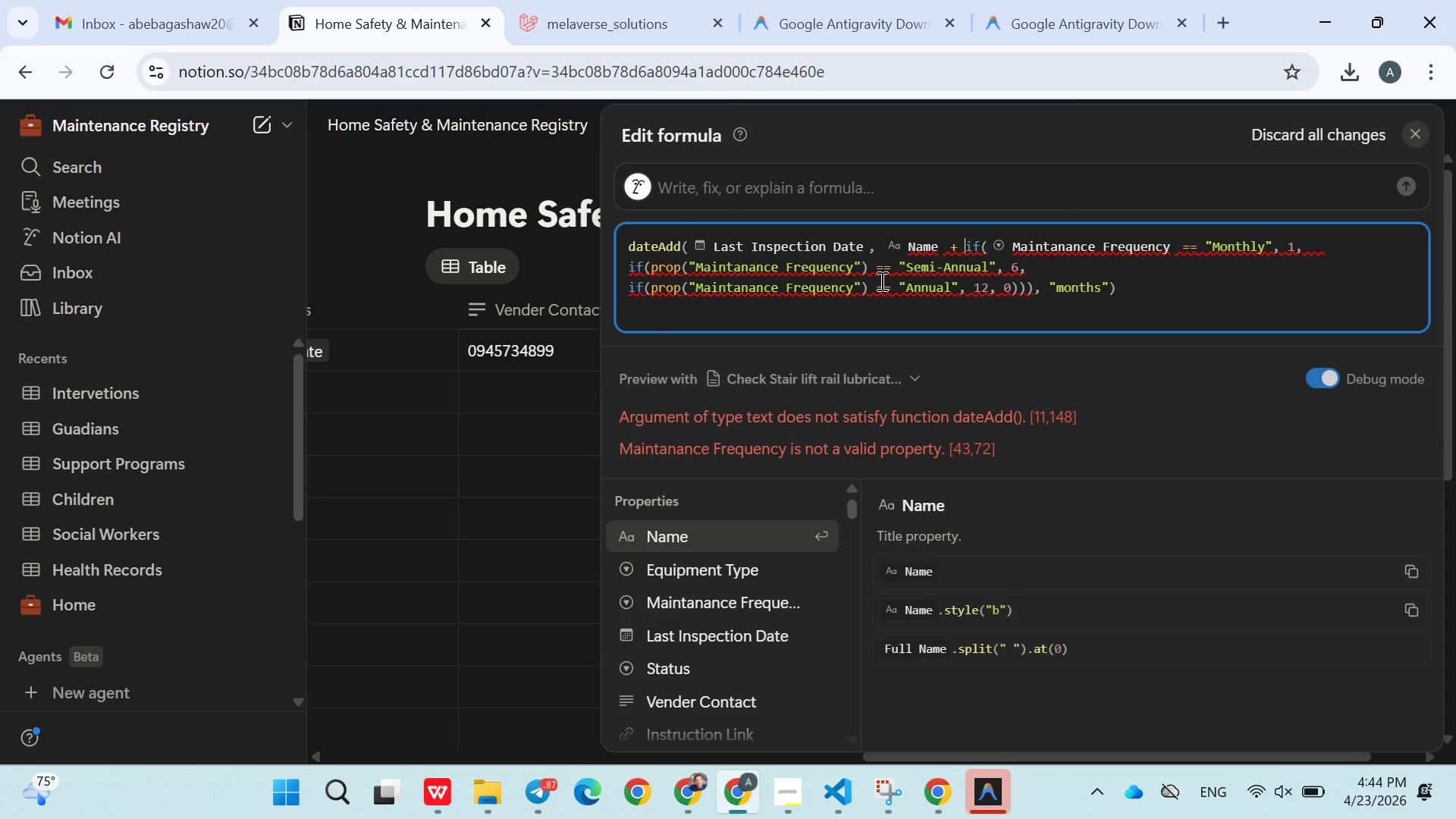 
key(Backspace)
 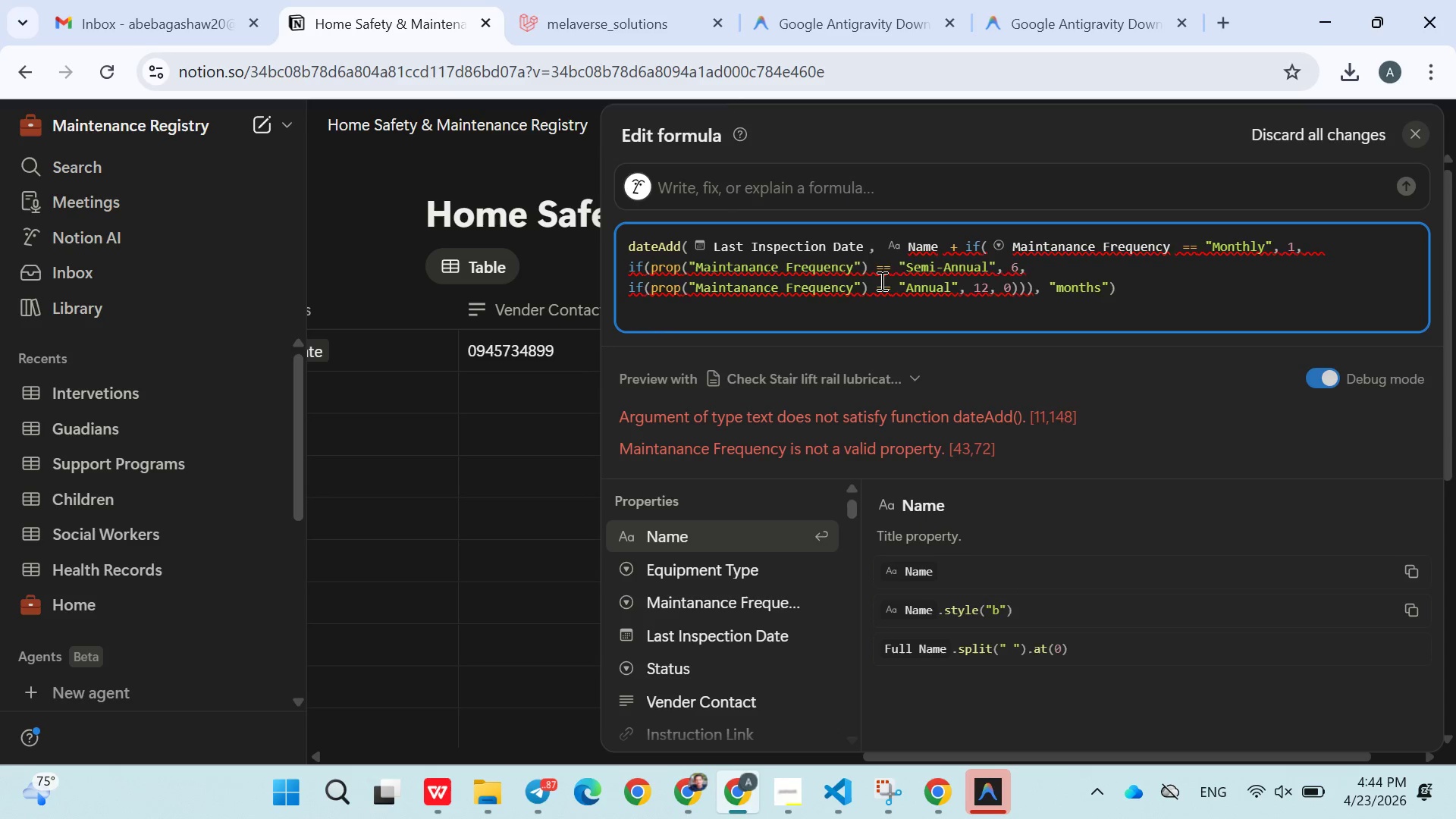 
key(Backspace)
 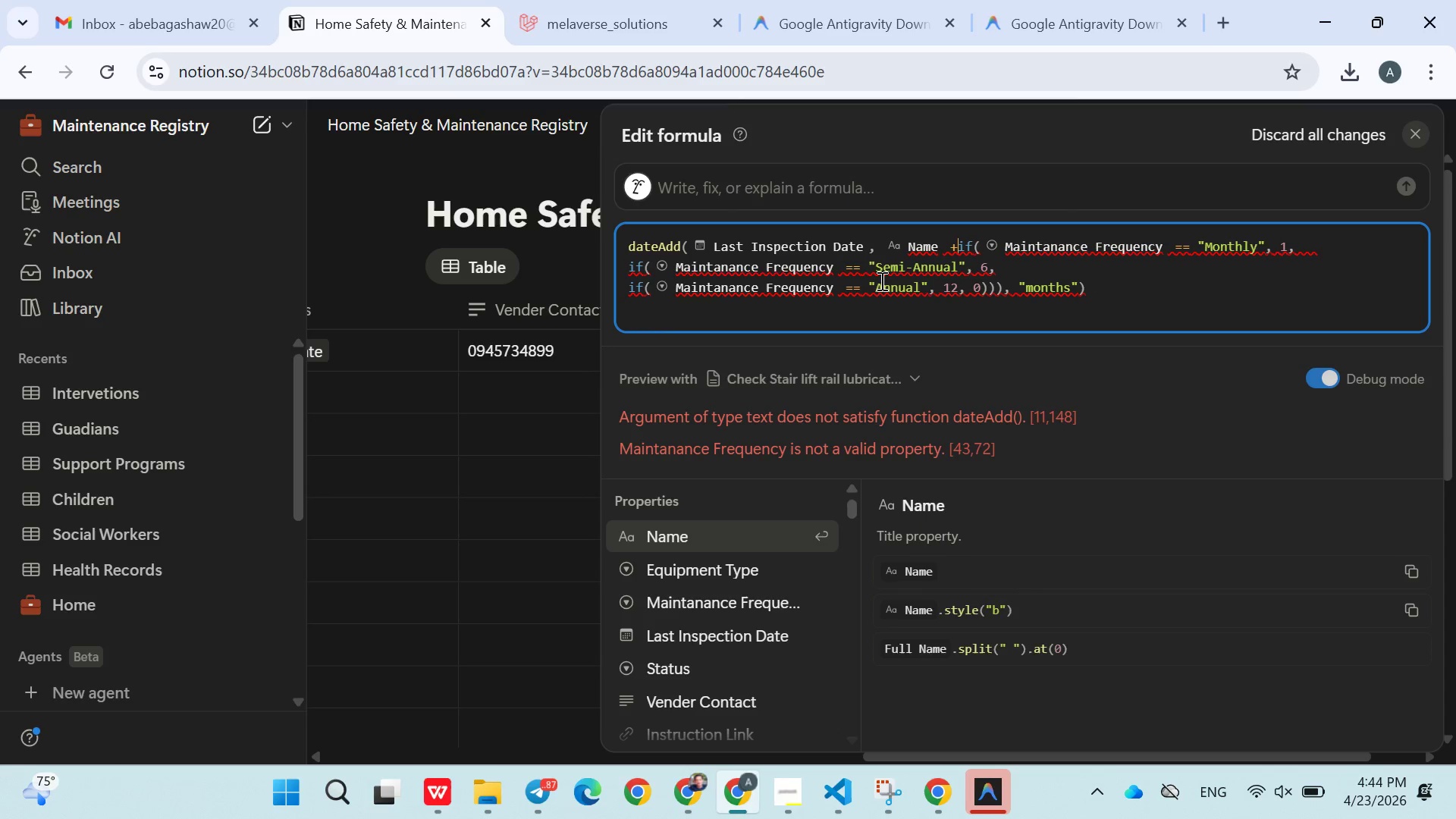 
key(Backspace)
 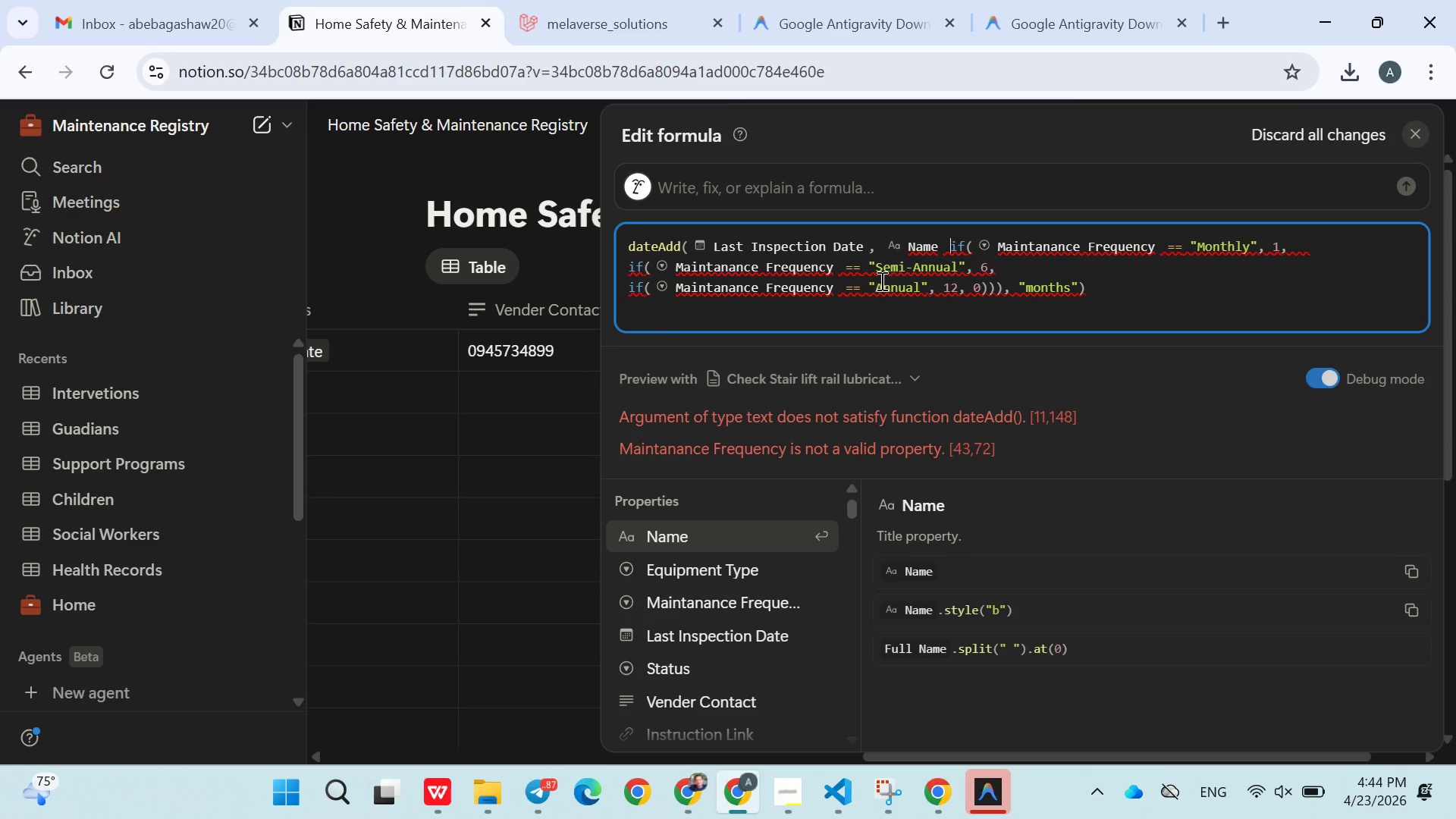 
key(Backspace)
 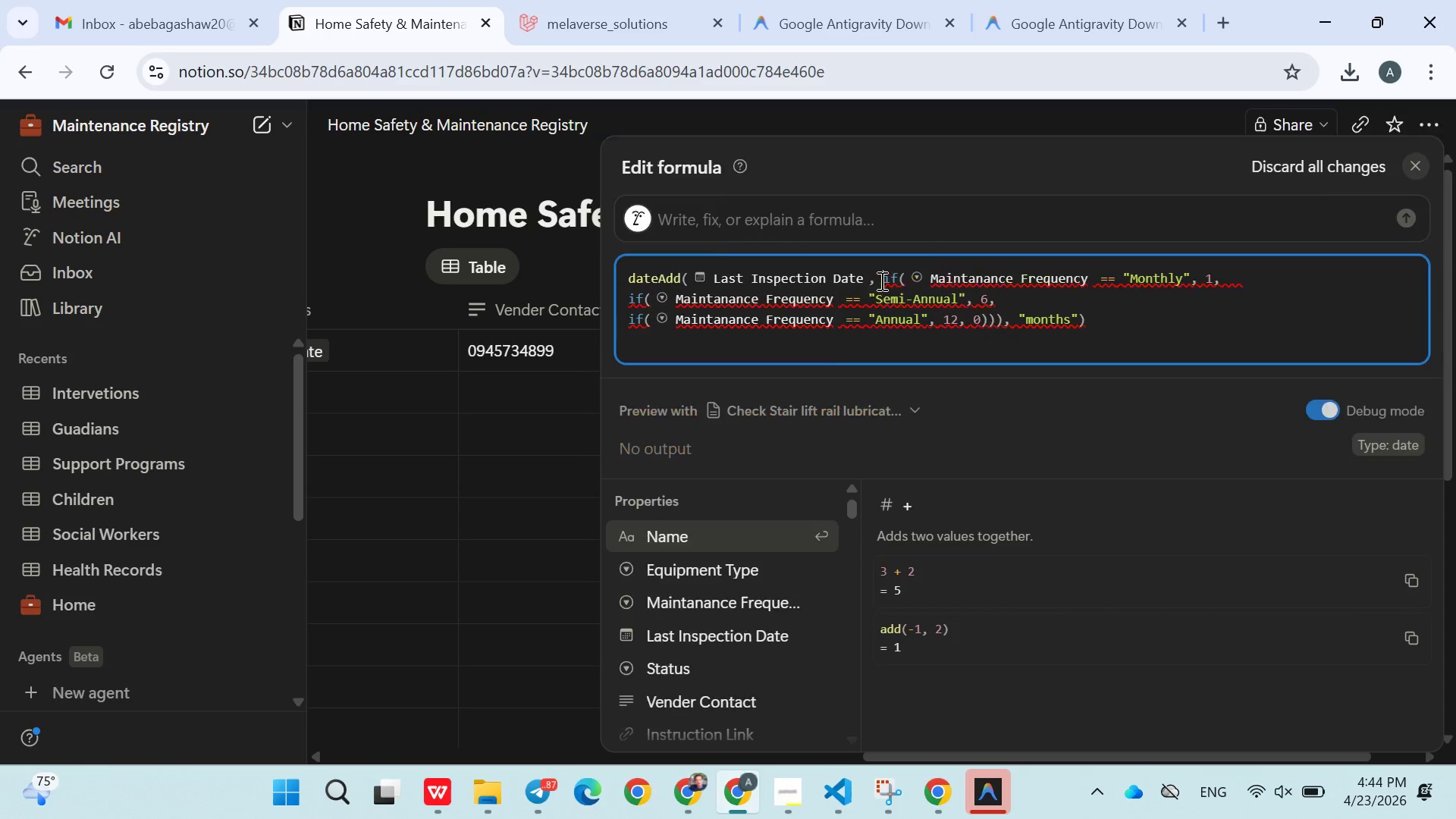 
key(Backspace)
 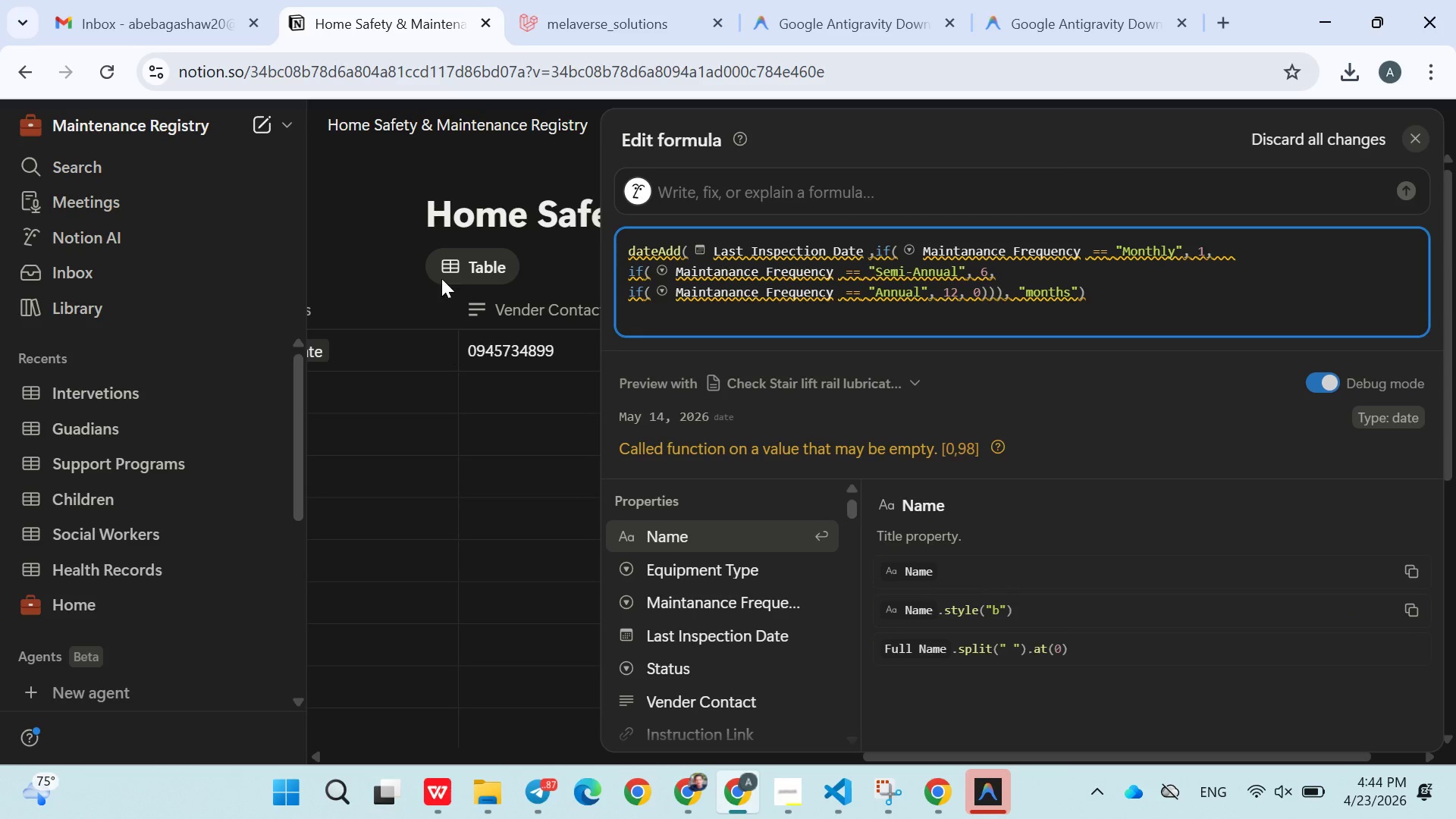 
left_click([372, 258])
 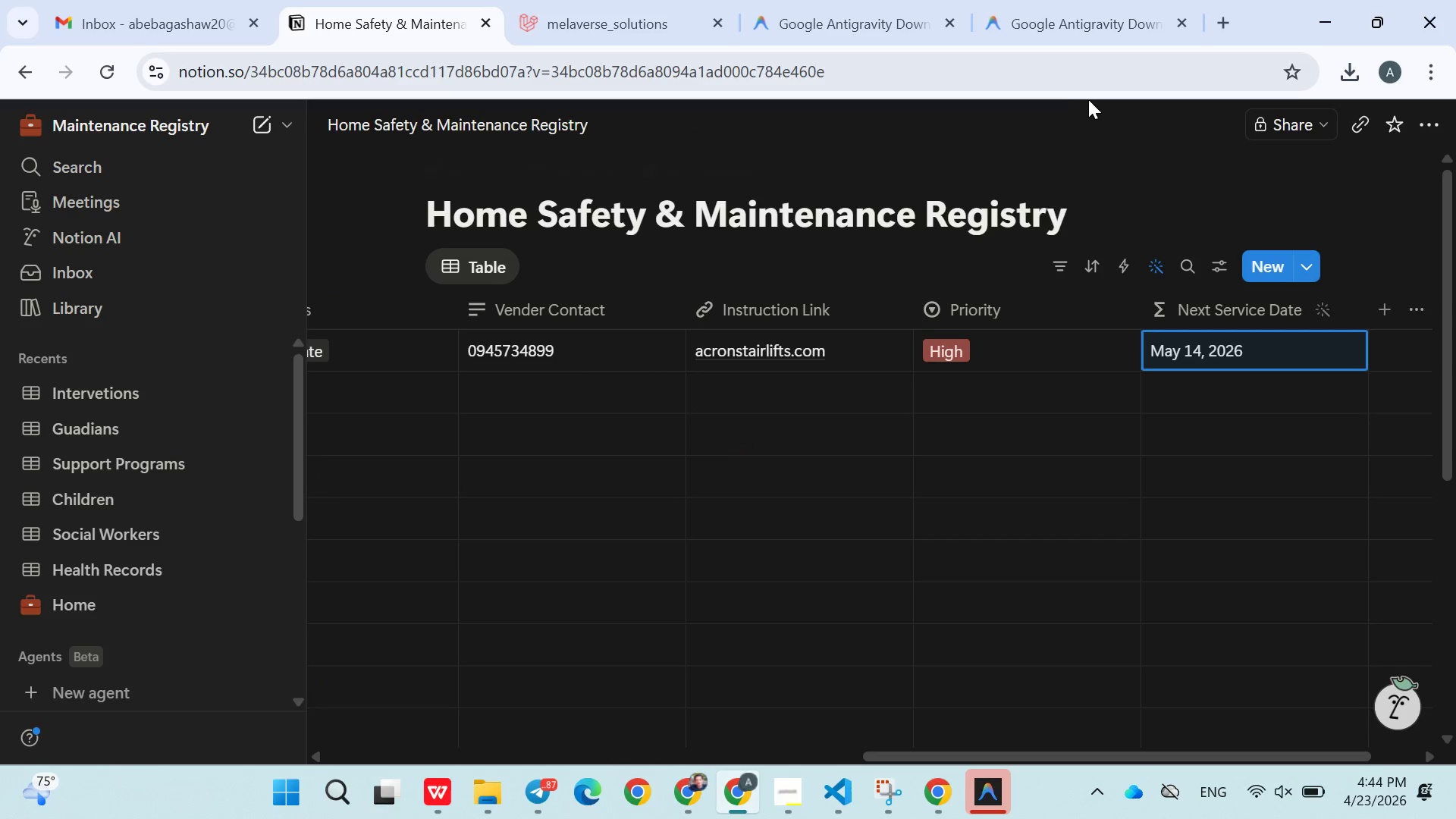 
left_click([1101, 189])
 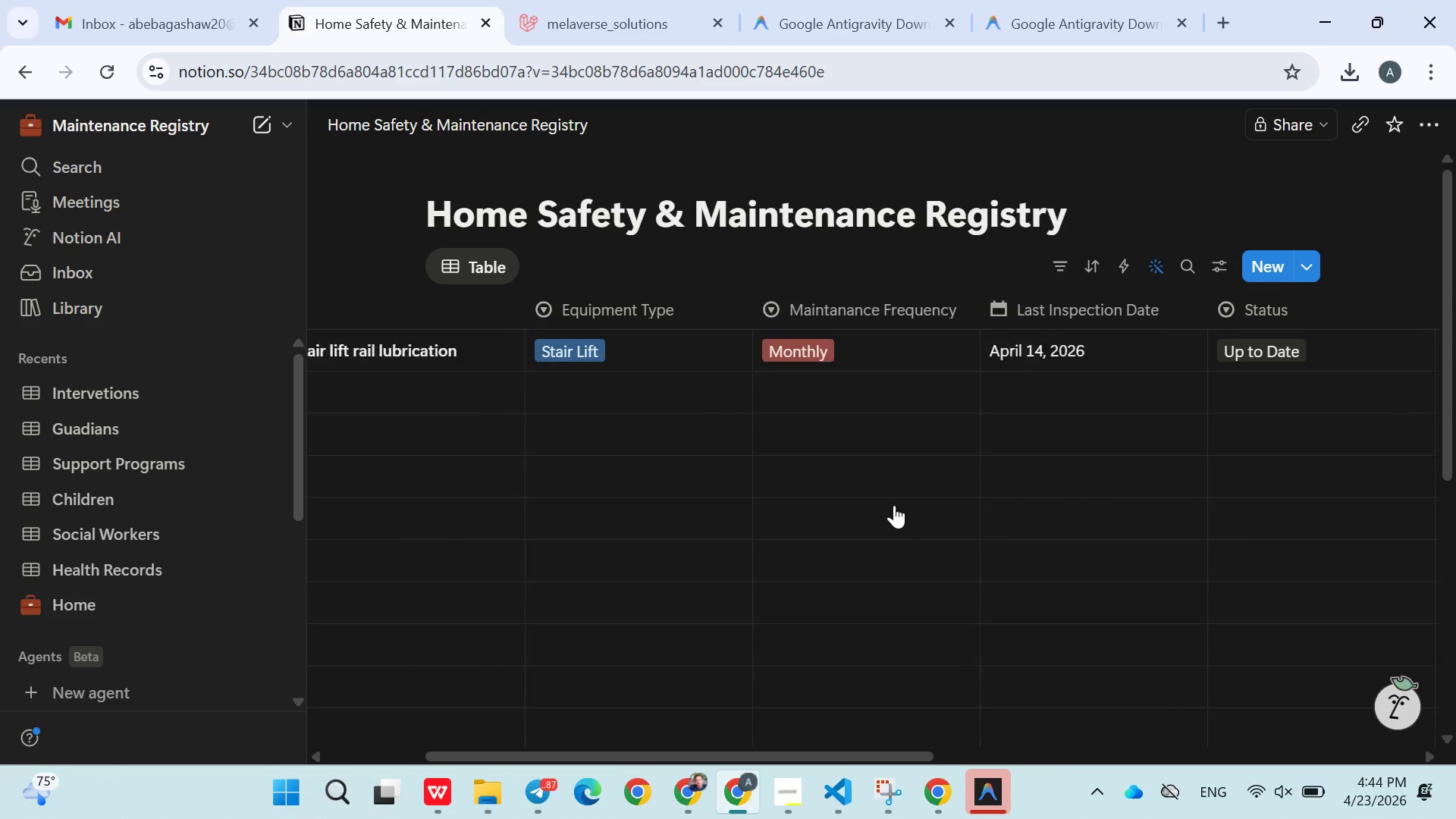 
wait(5.69)
 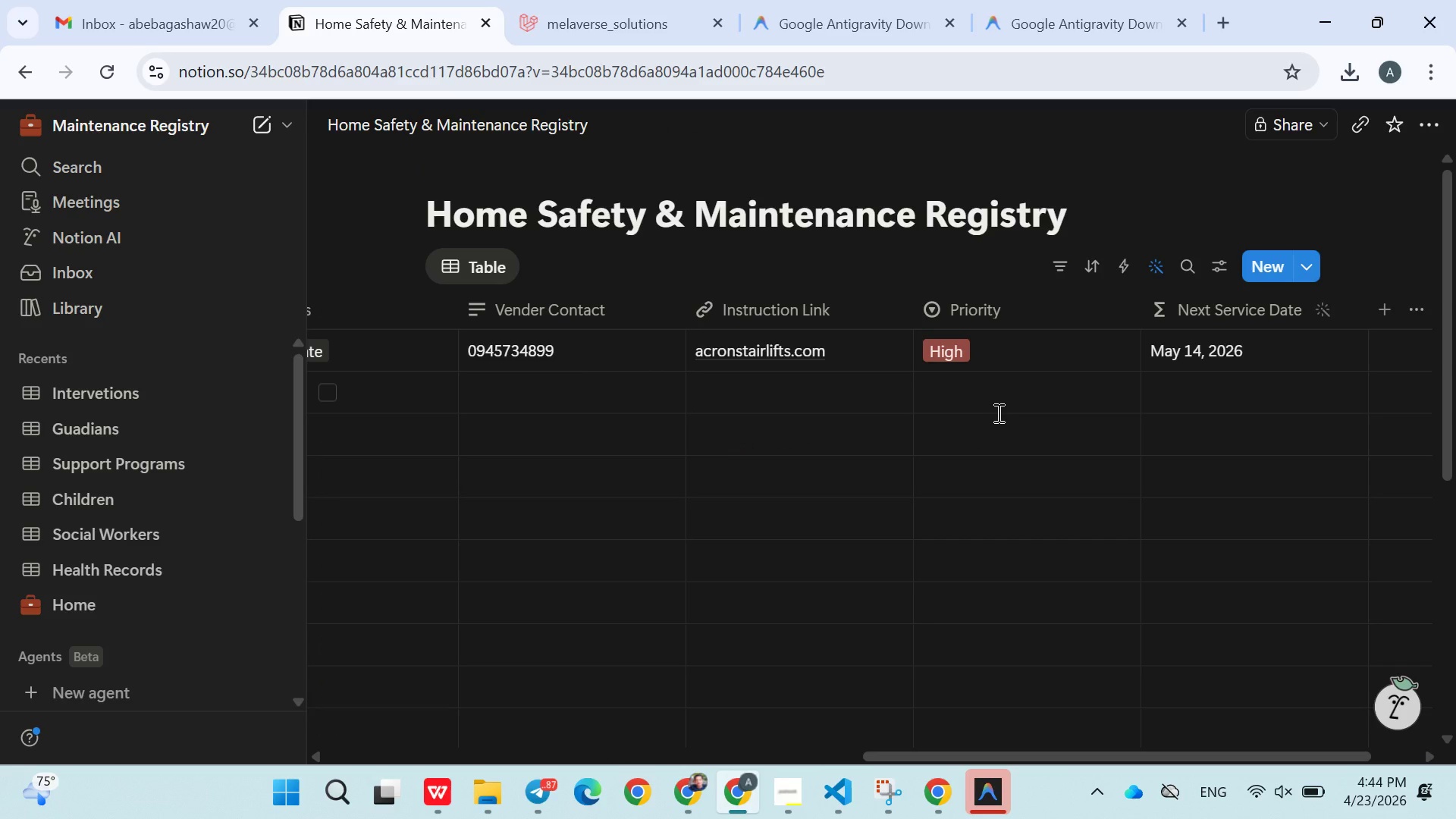 
left_click([576, 381])
 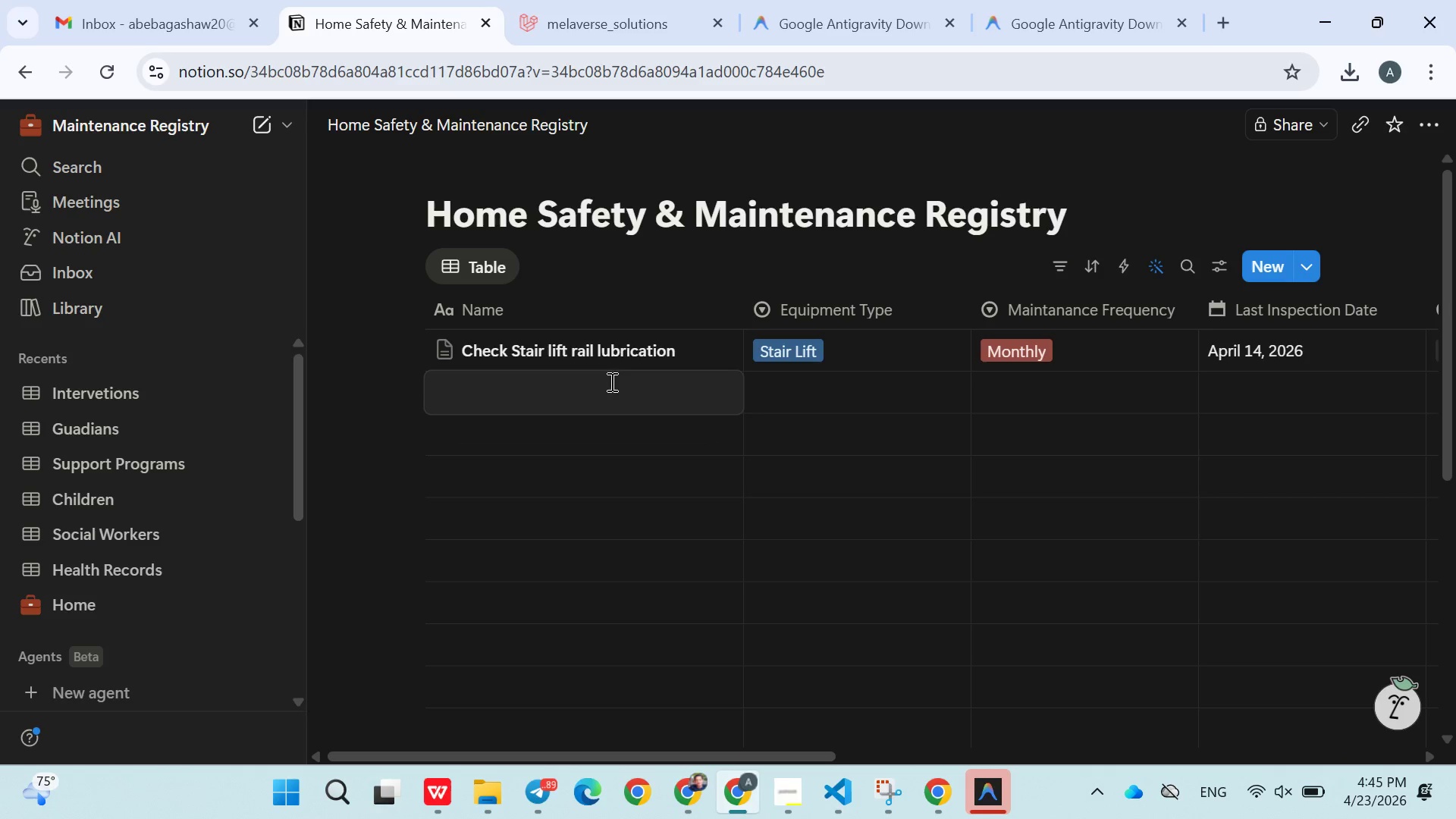 
wait(20.02)
 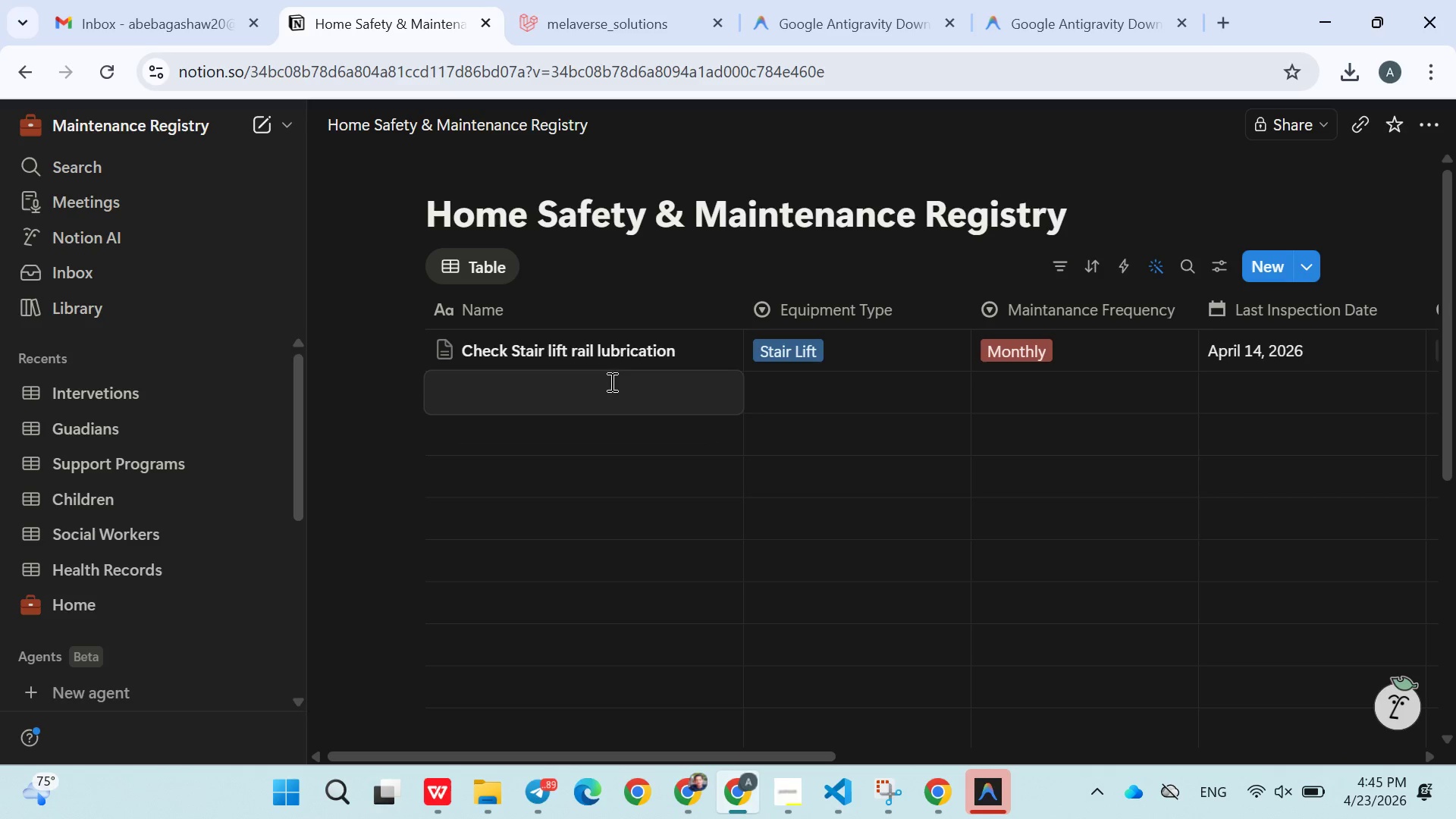 
left_click([795, 378])
 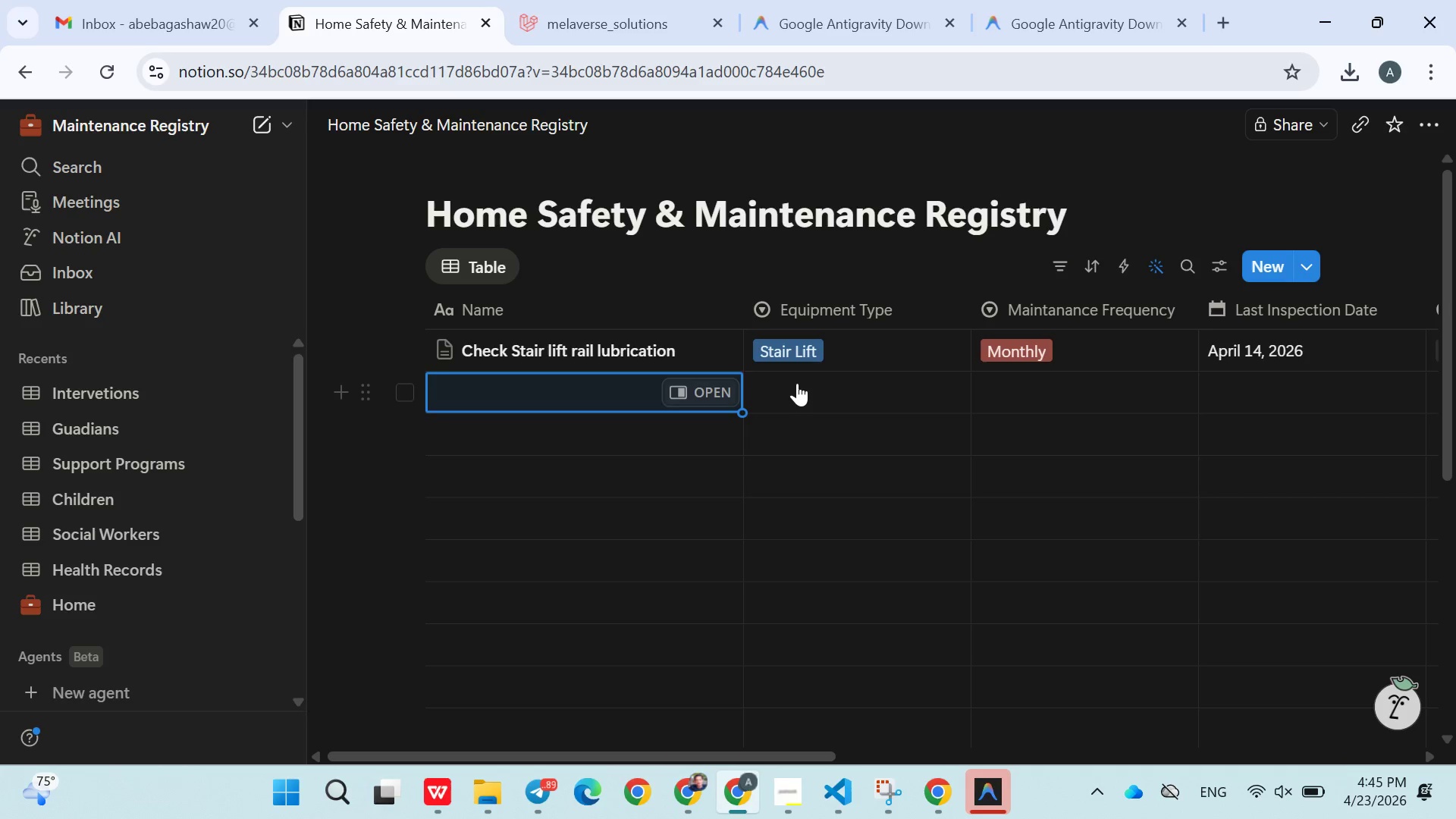 
left_click([797, 383])
 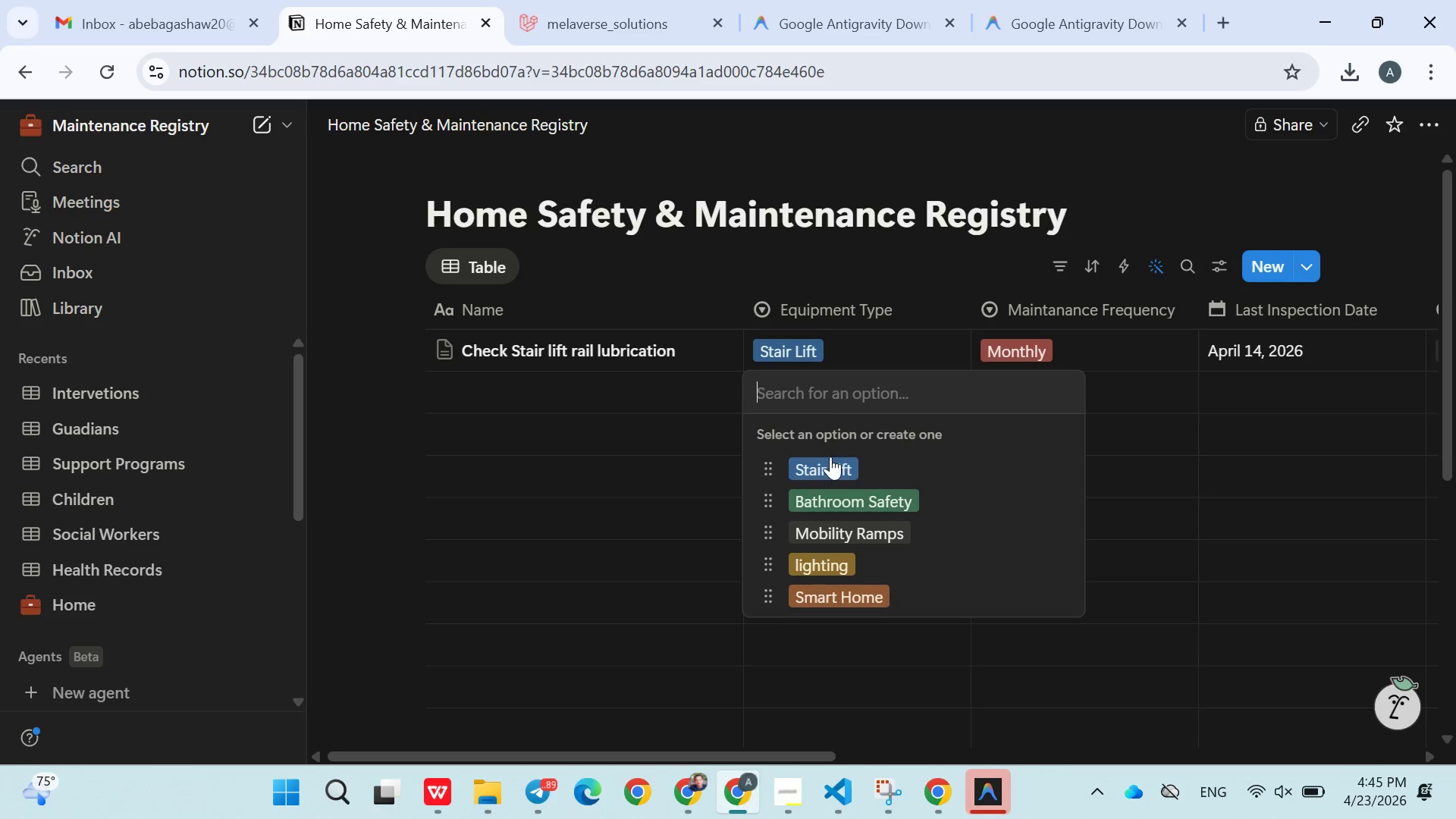 
left_click([831, 458])
 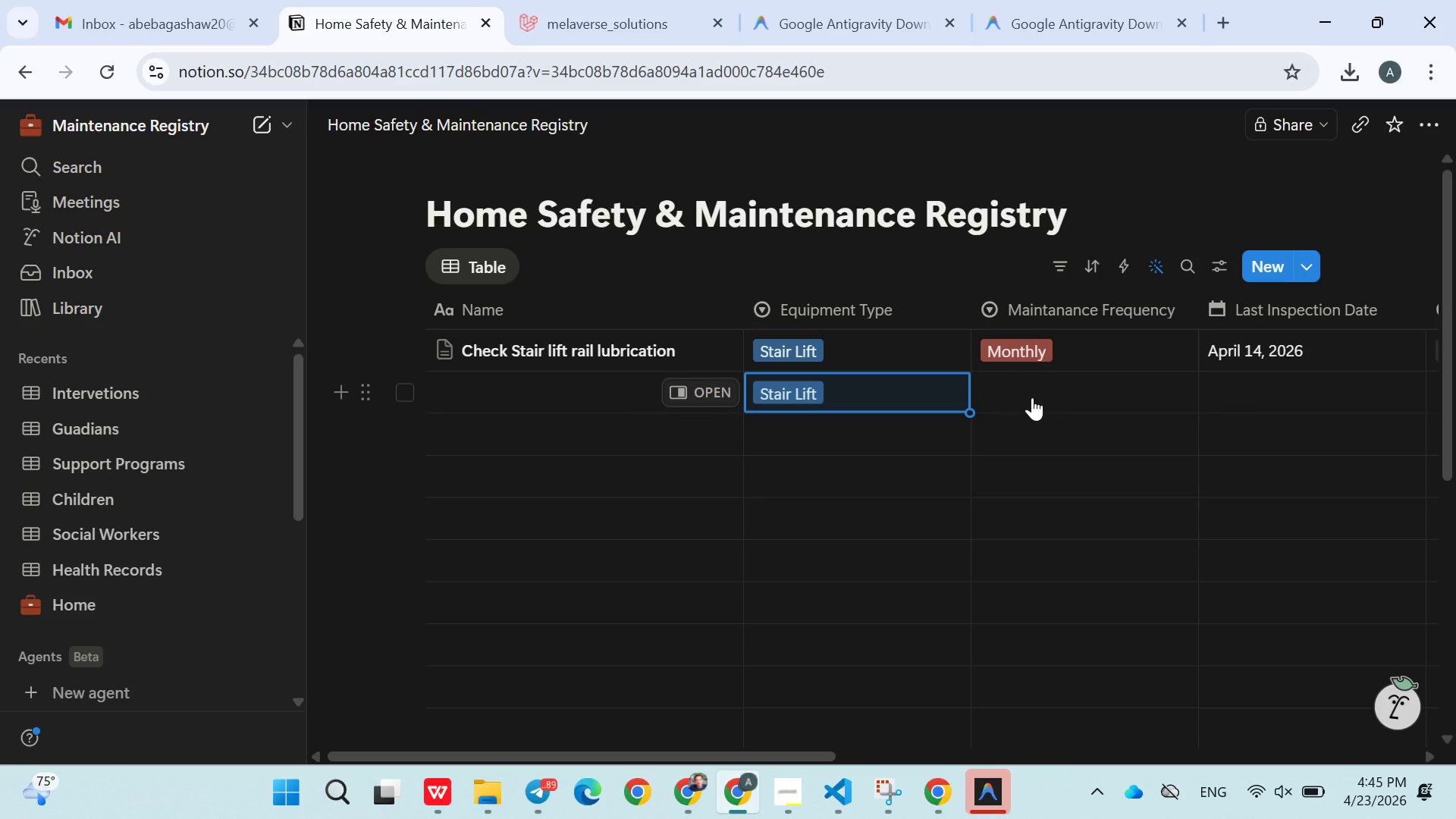 
wait(11.95)
 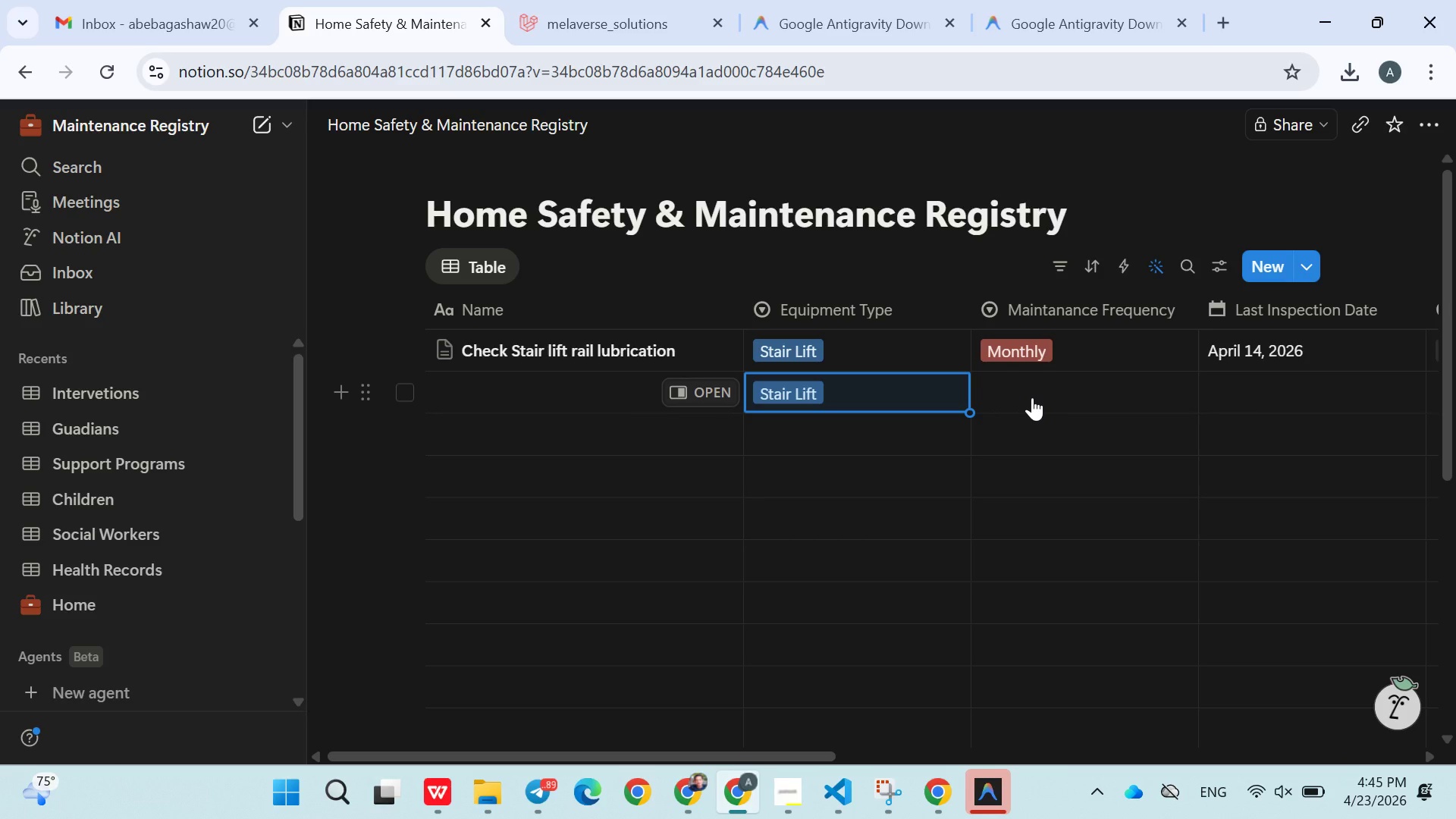 
left_click([585, 404])
 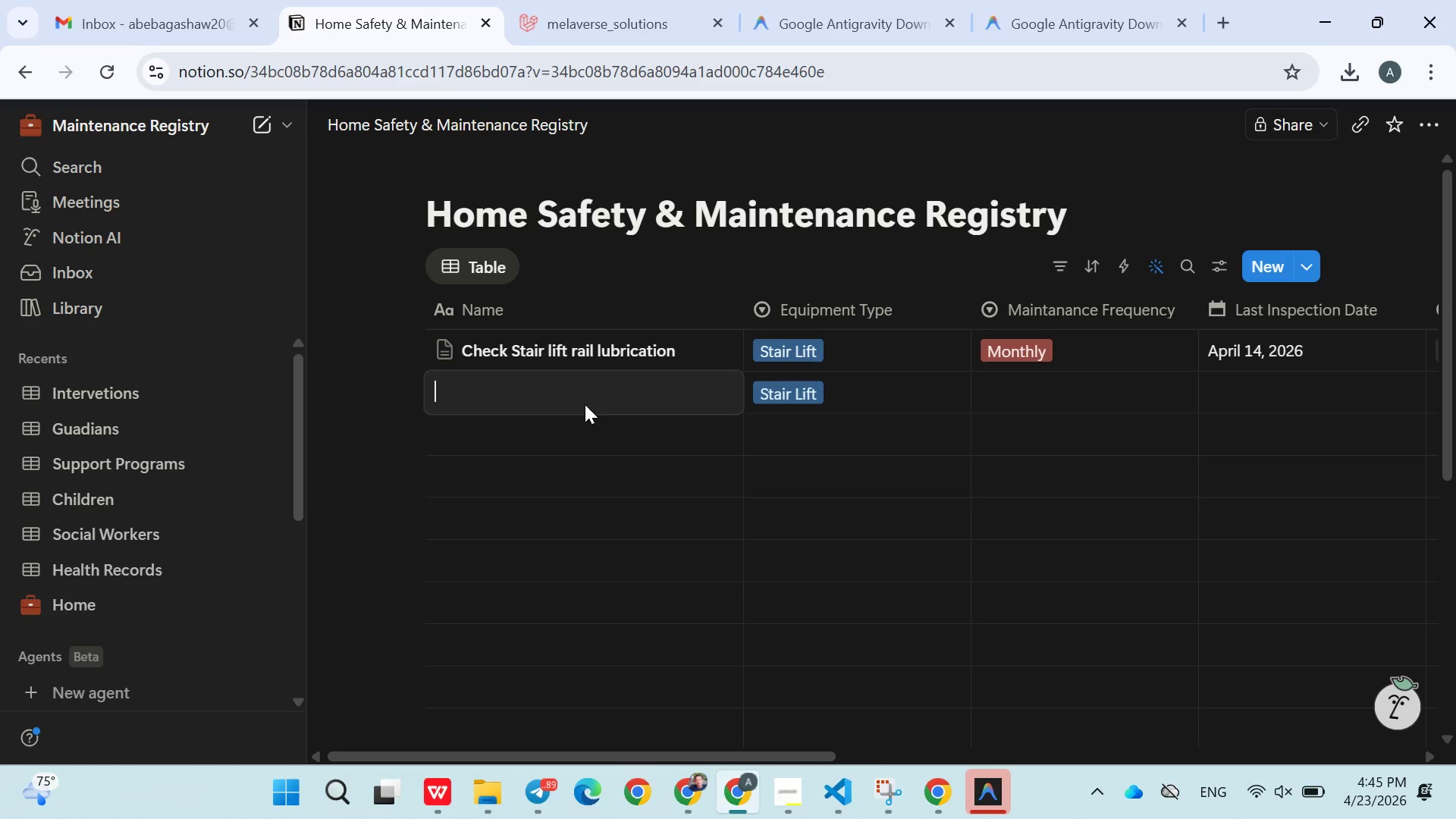 
wait(12.91)
 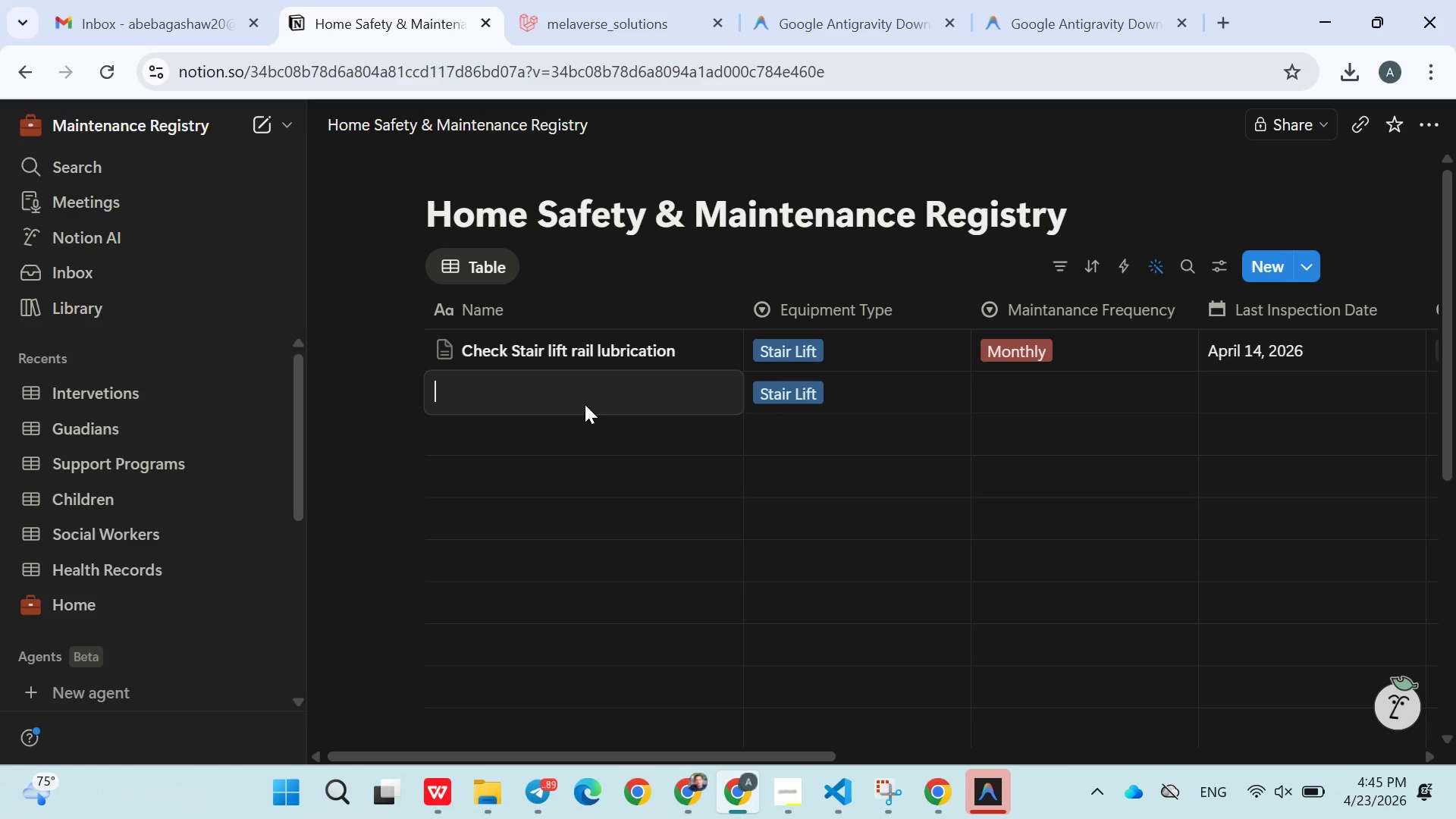 
type(Test seatable)
key(Backspace)
key(Backspace)
key(Backspace)
key(Backspace)
type(belt locking )
 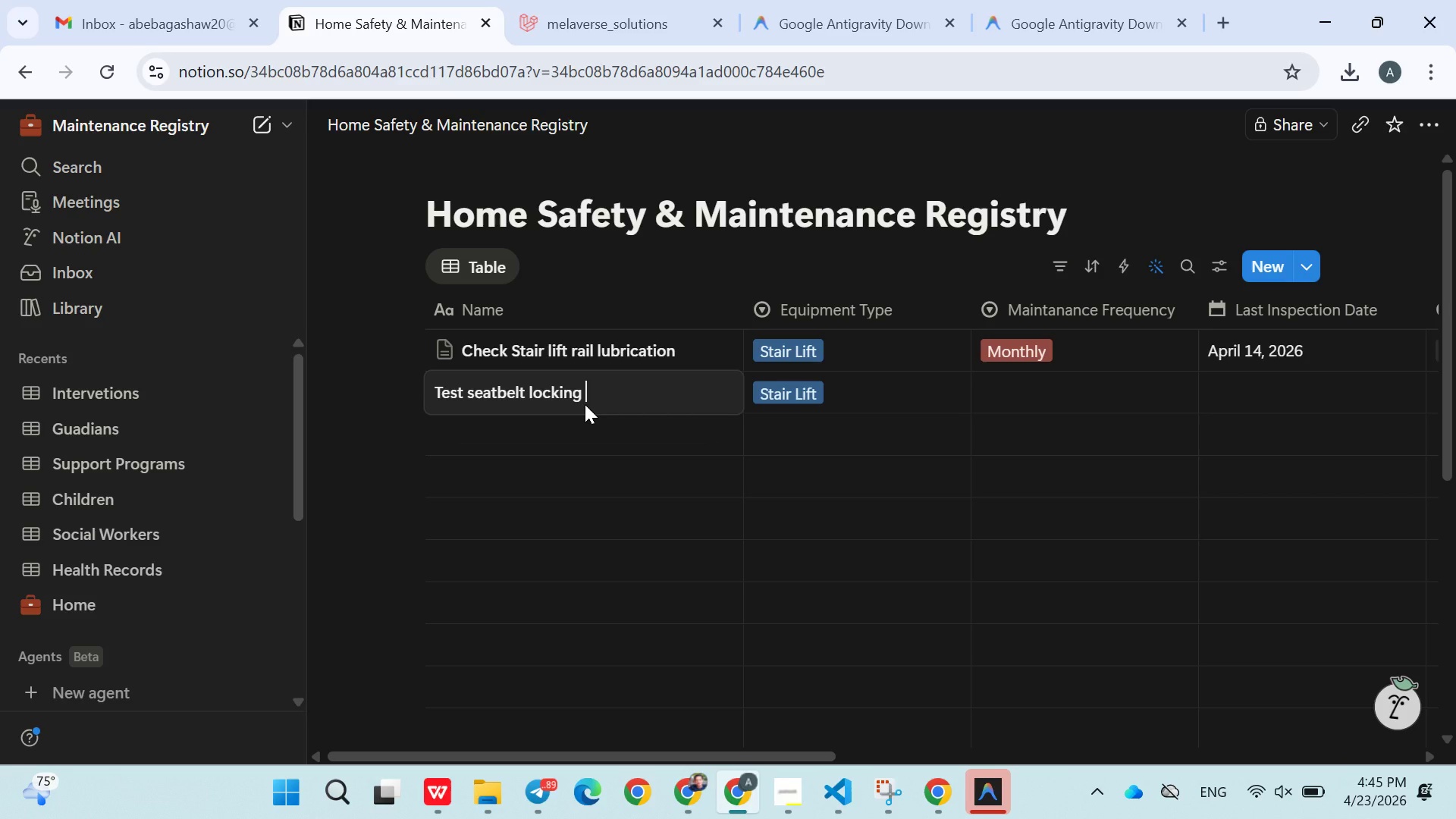 
type(mechanism)
 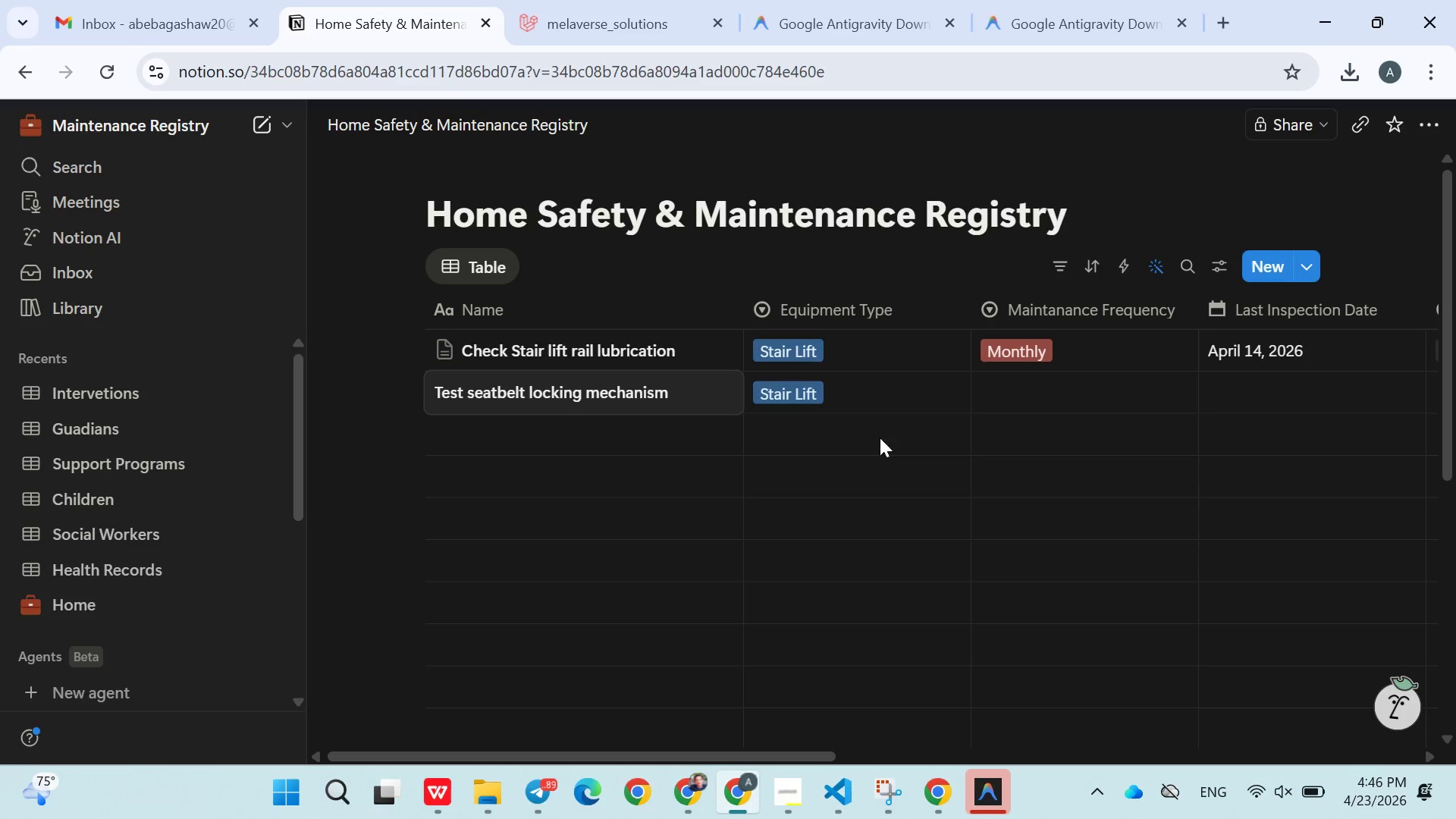 
left_click([1028, 397])
 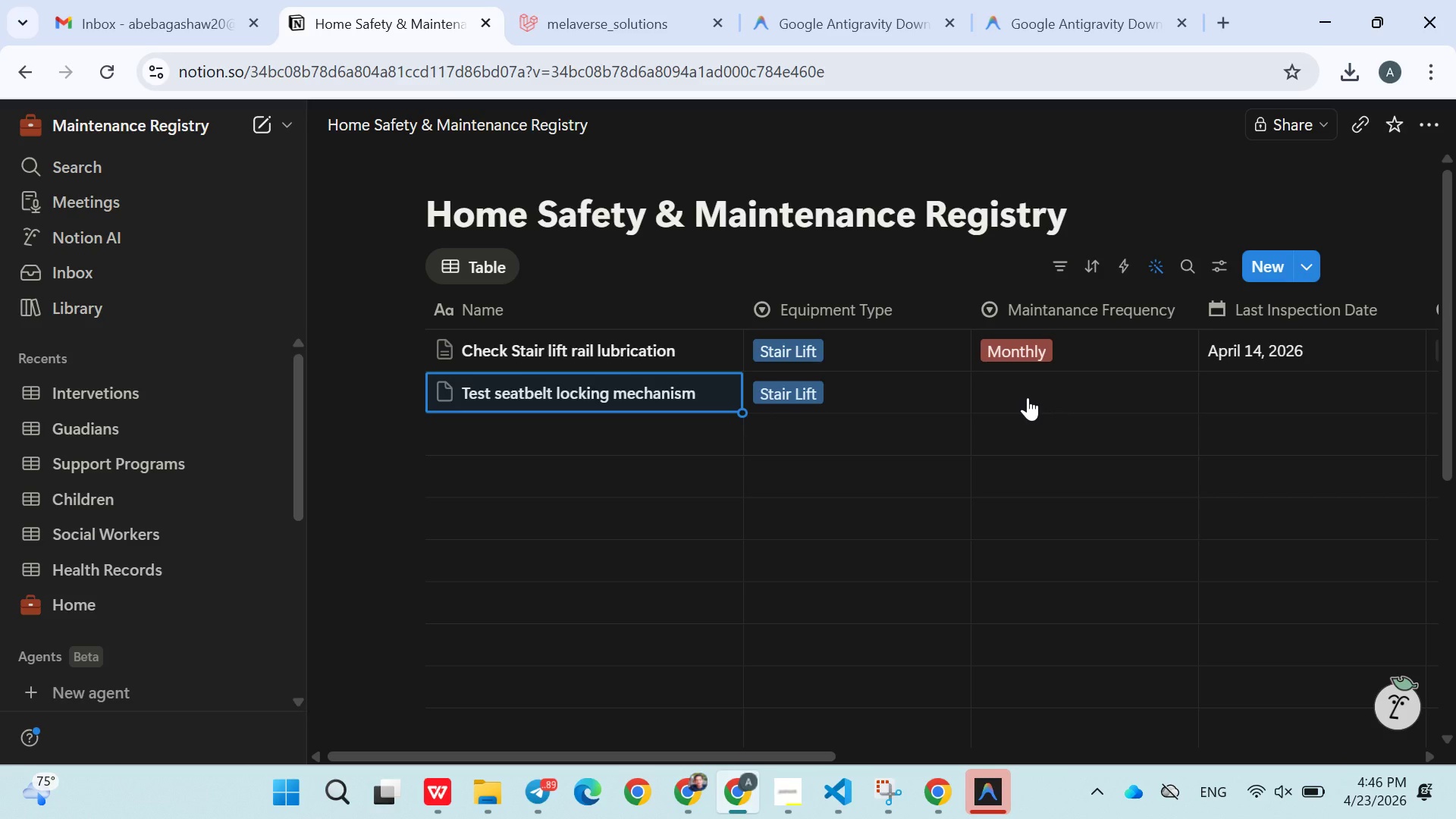 
left_click([1028, 397])
 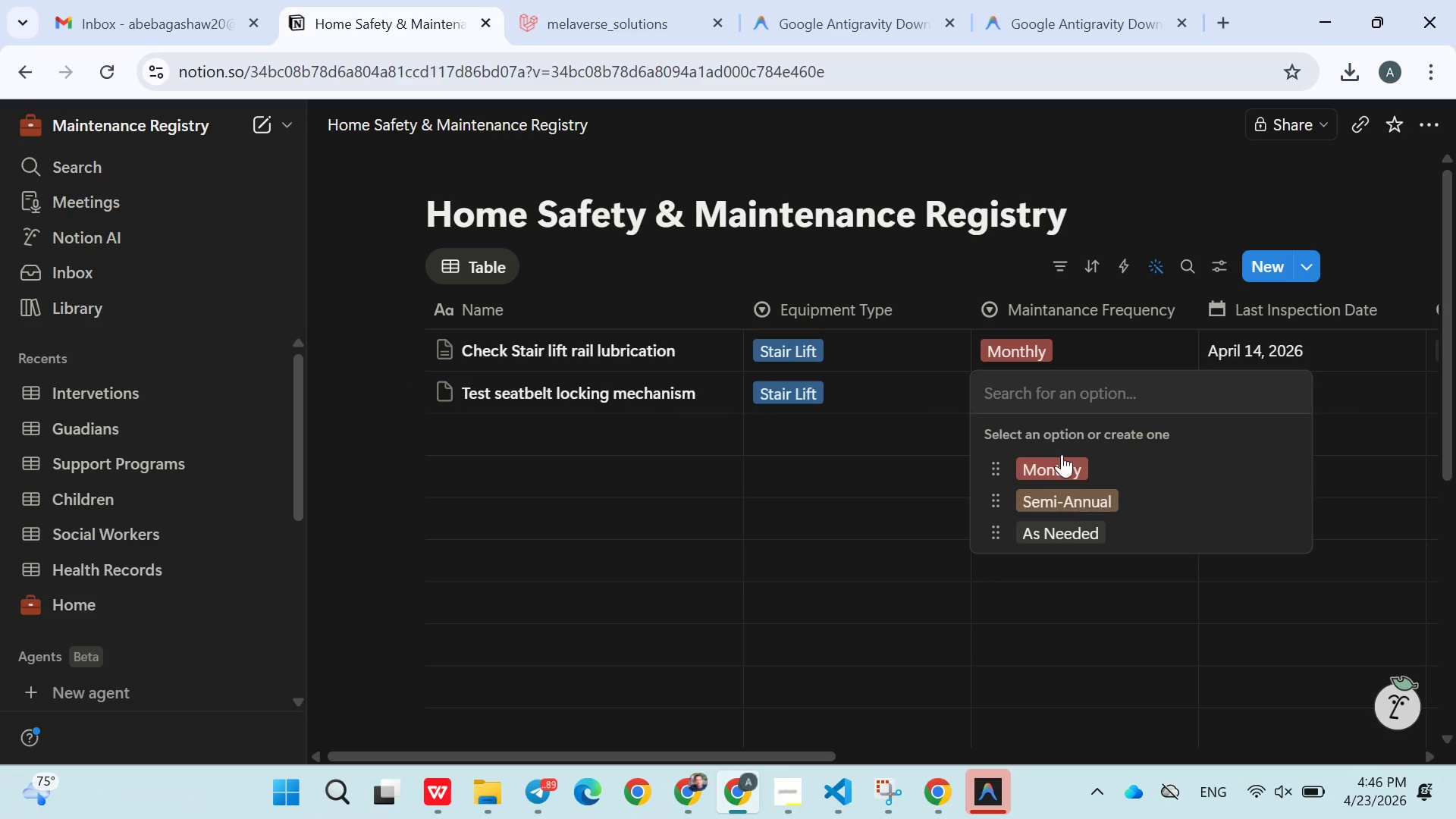 
left_click([1062, 456])
 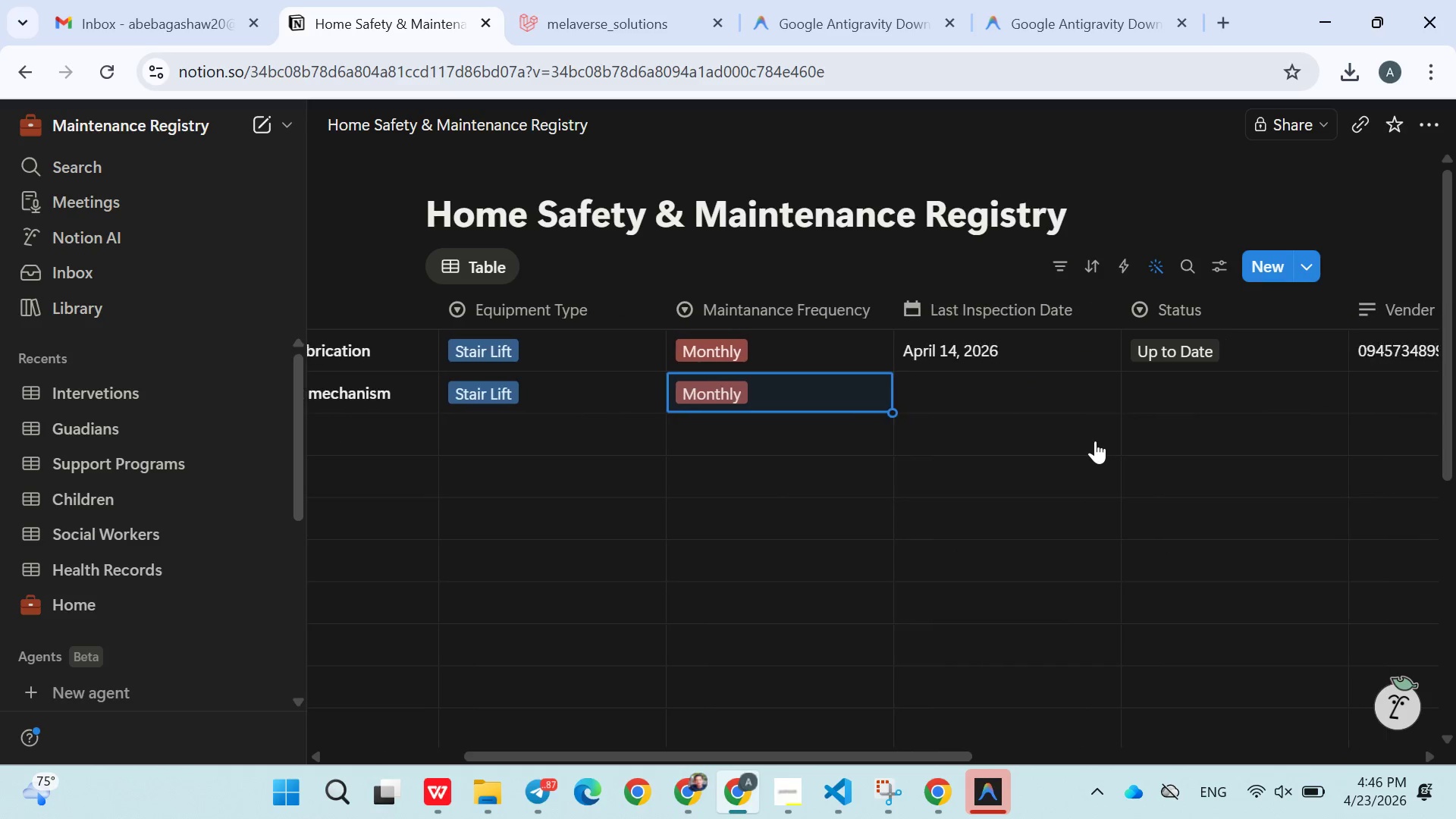 
left_click([975, 388])
 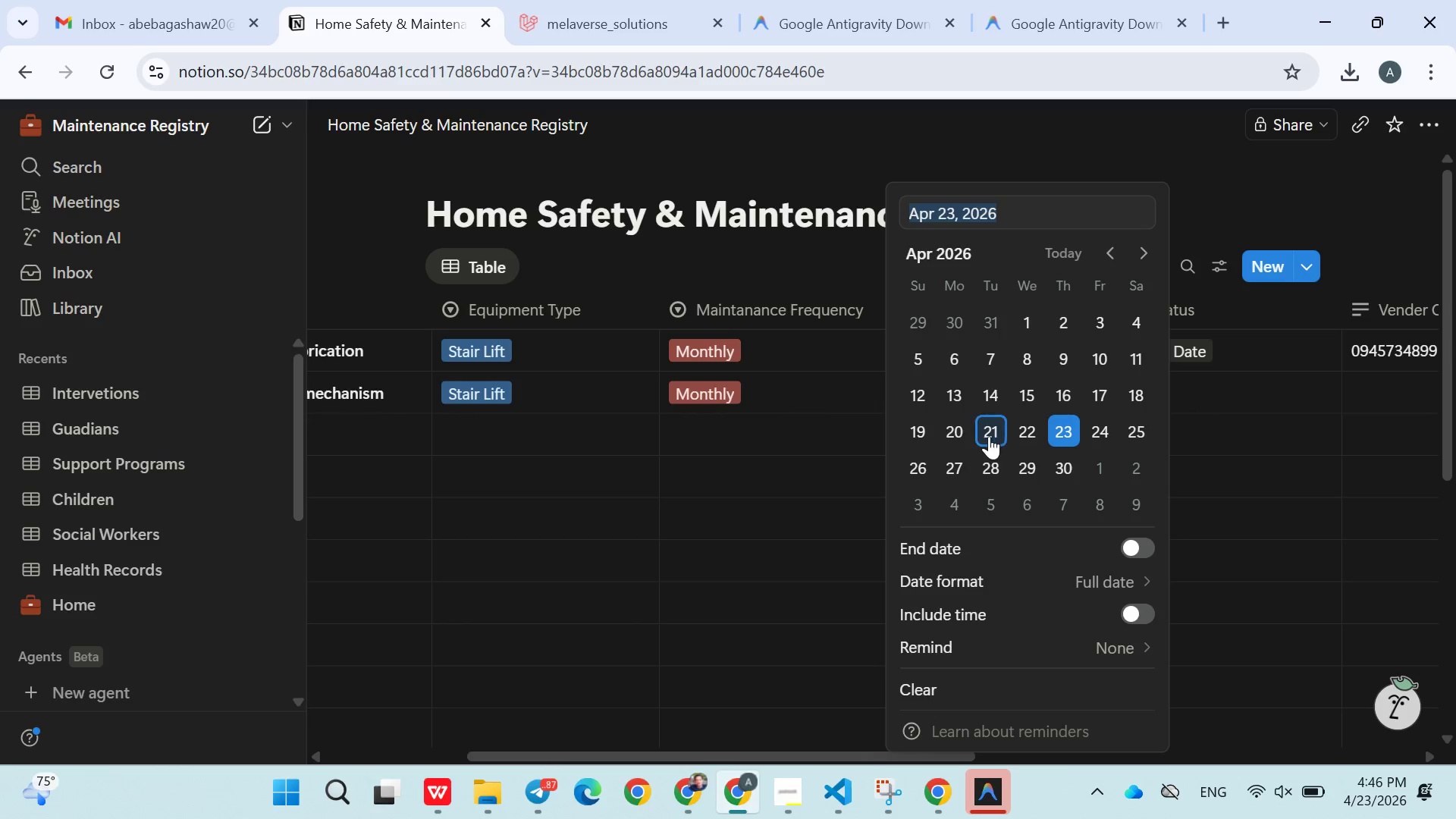 
left_click([985, 431])
 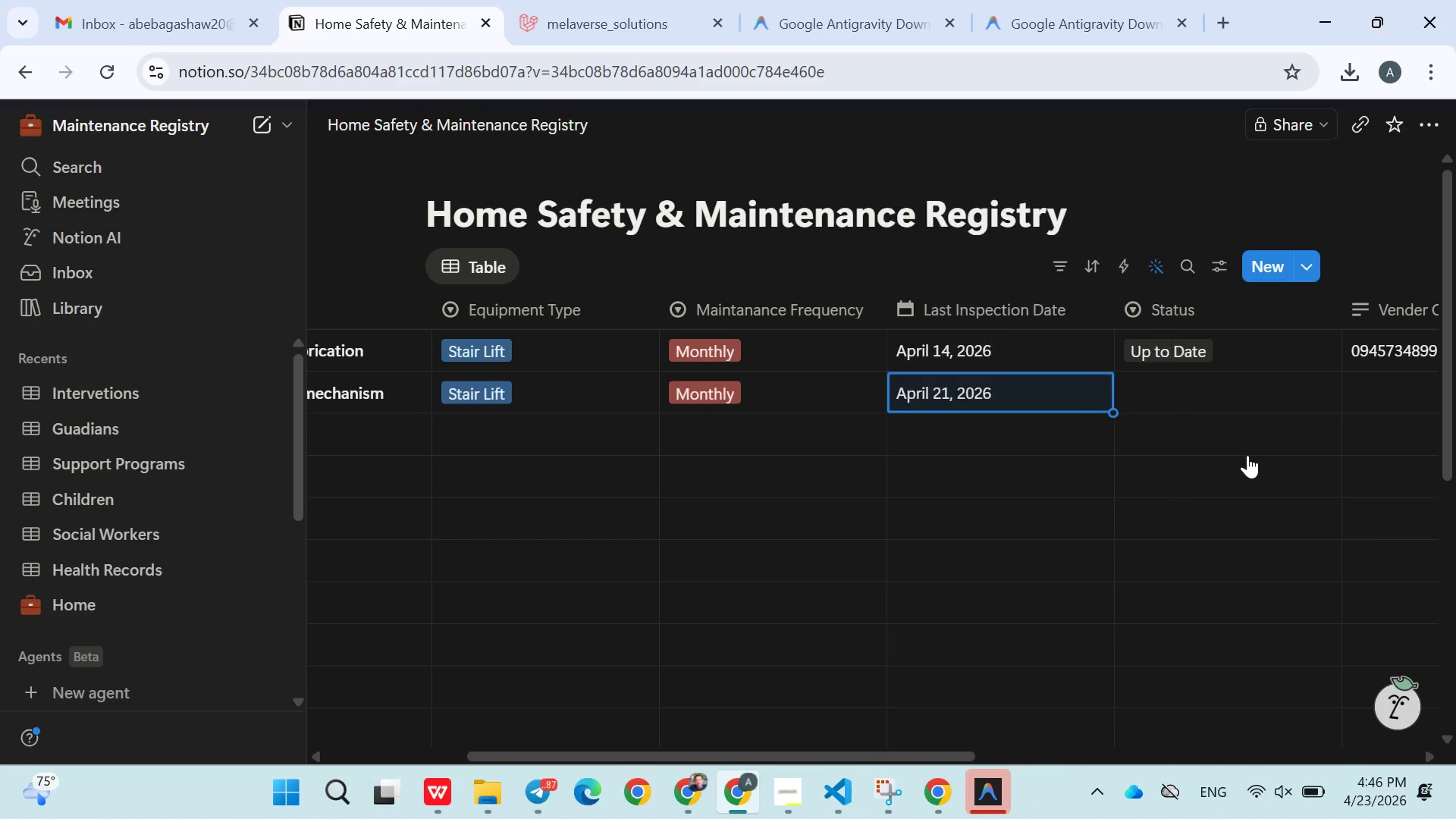 
left_click([1247, 455])
 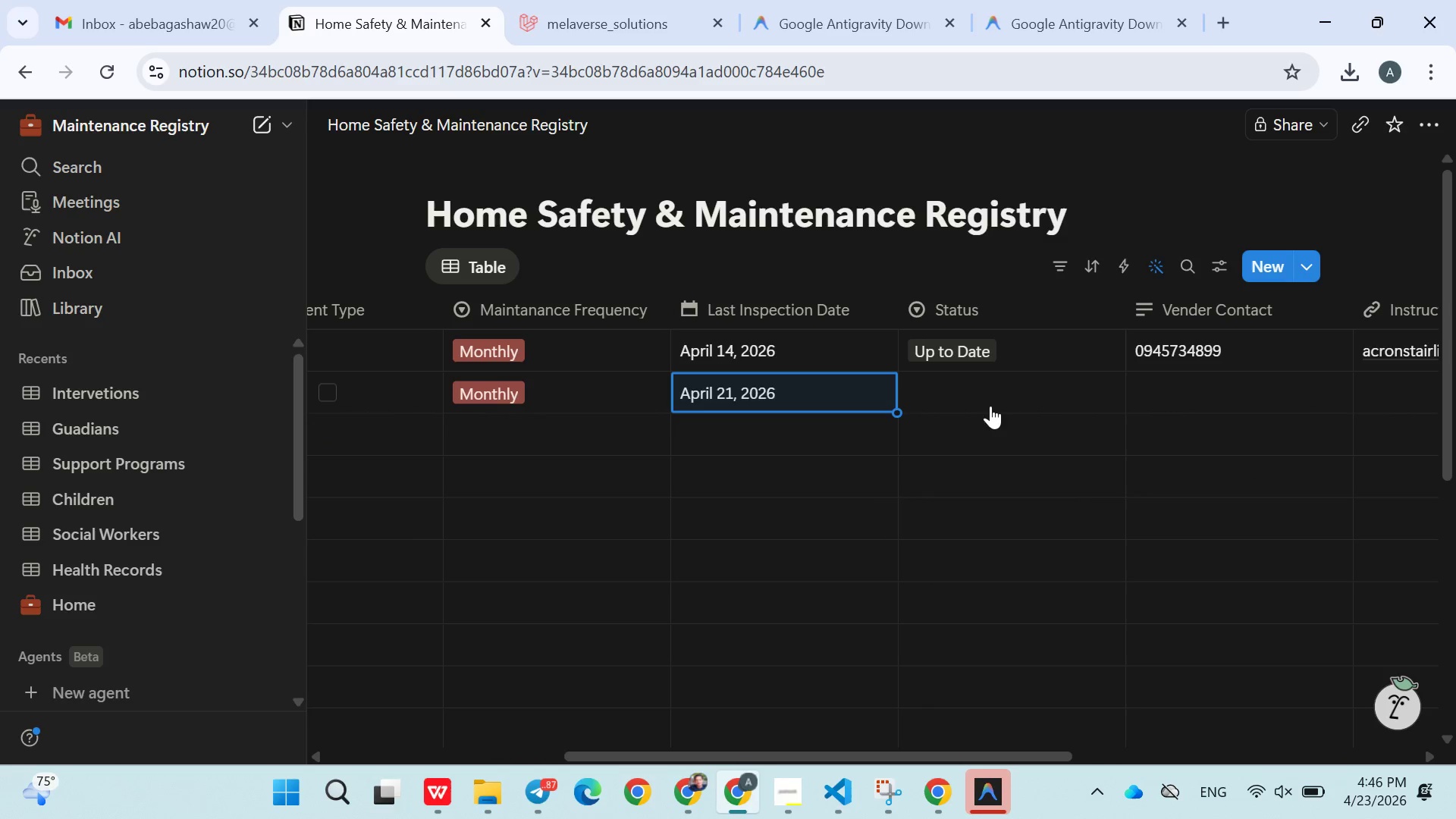 
left_click([990, 406])
 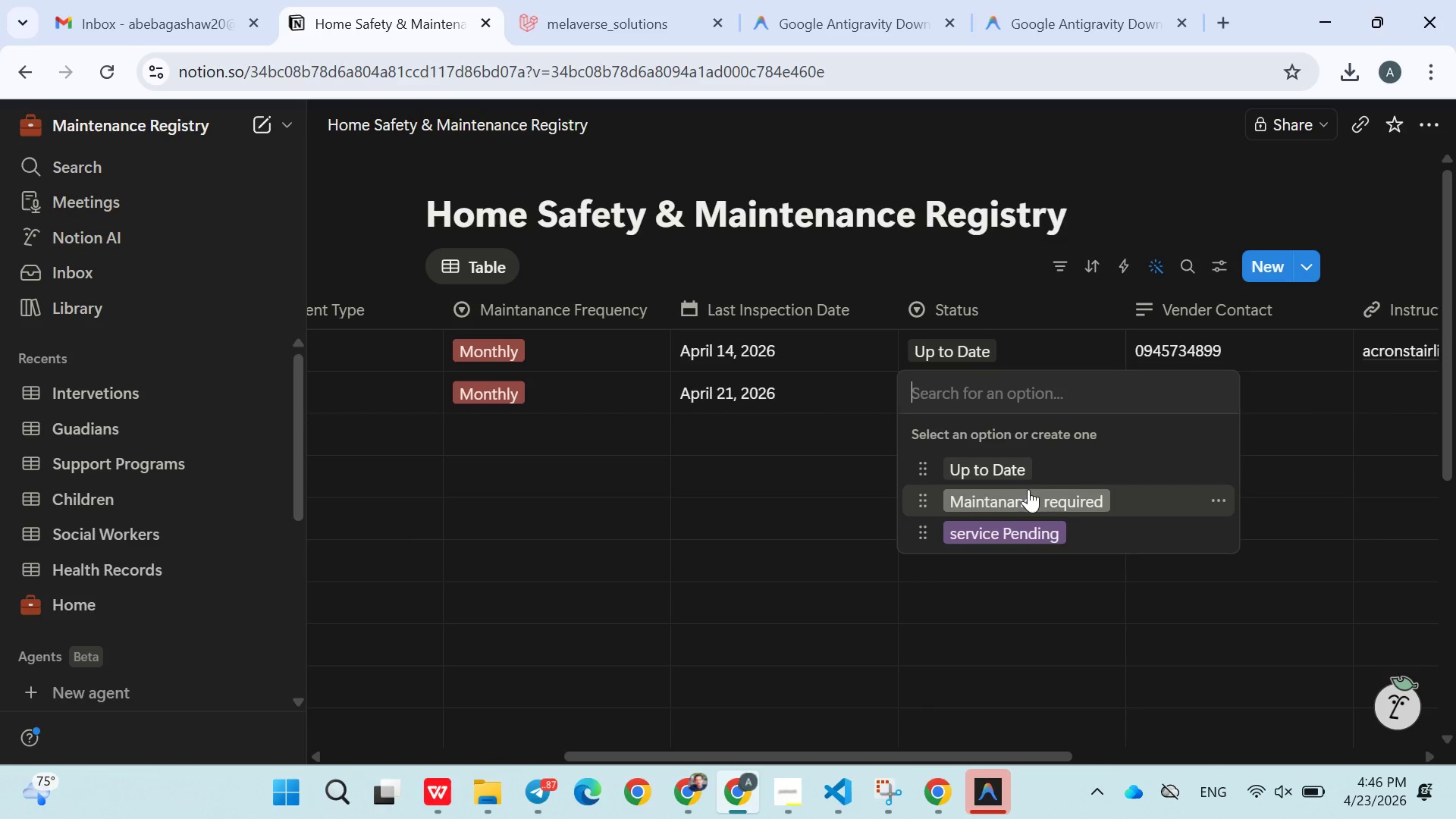 
left_click([1027, 466])
 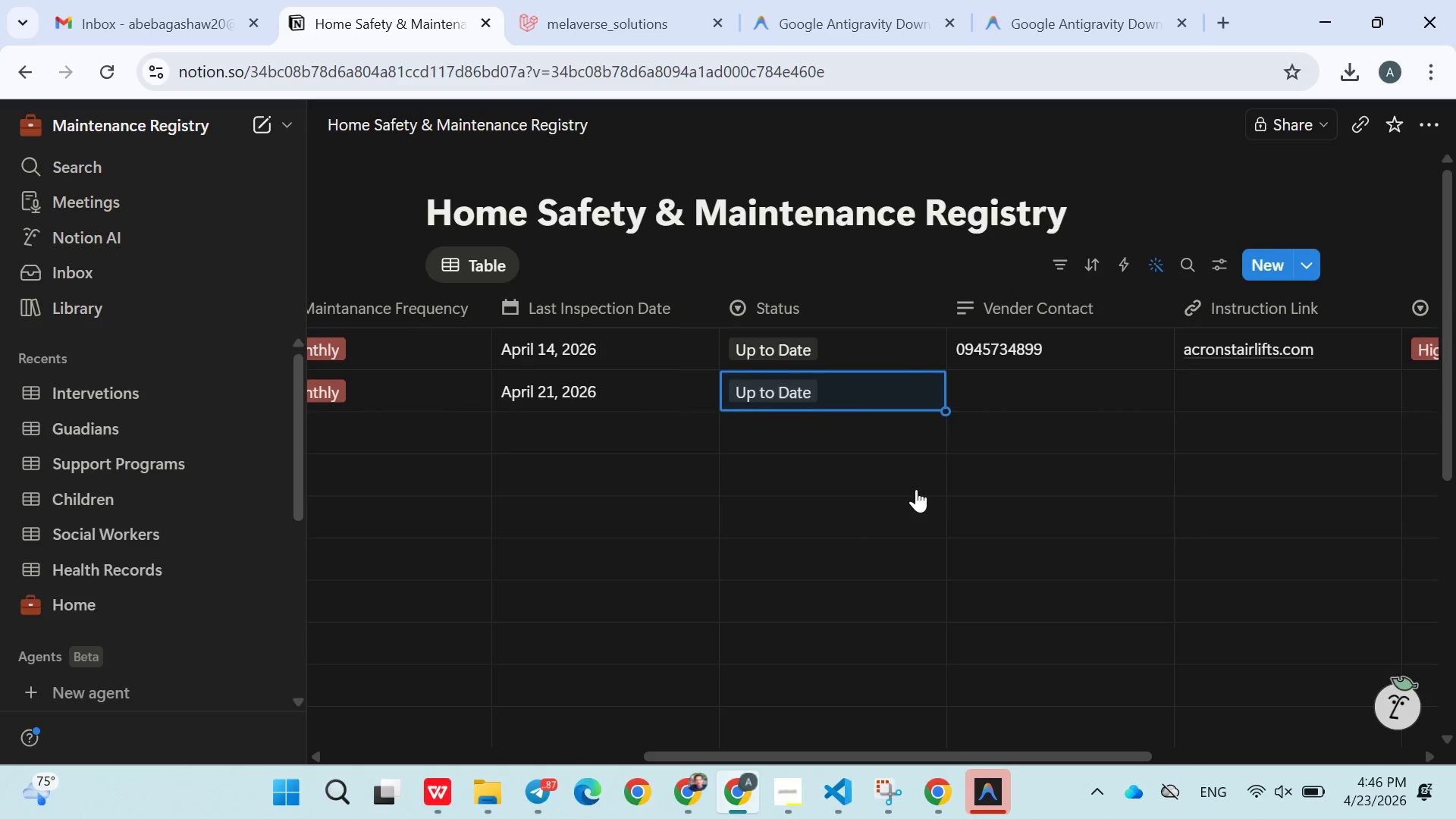 
left_click([916, 489])
 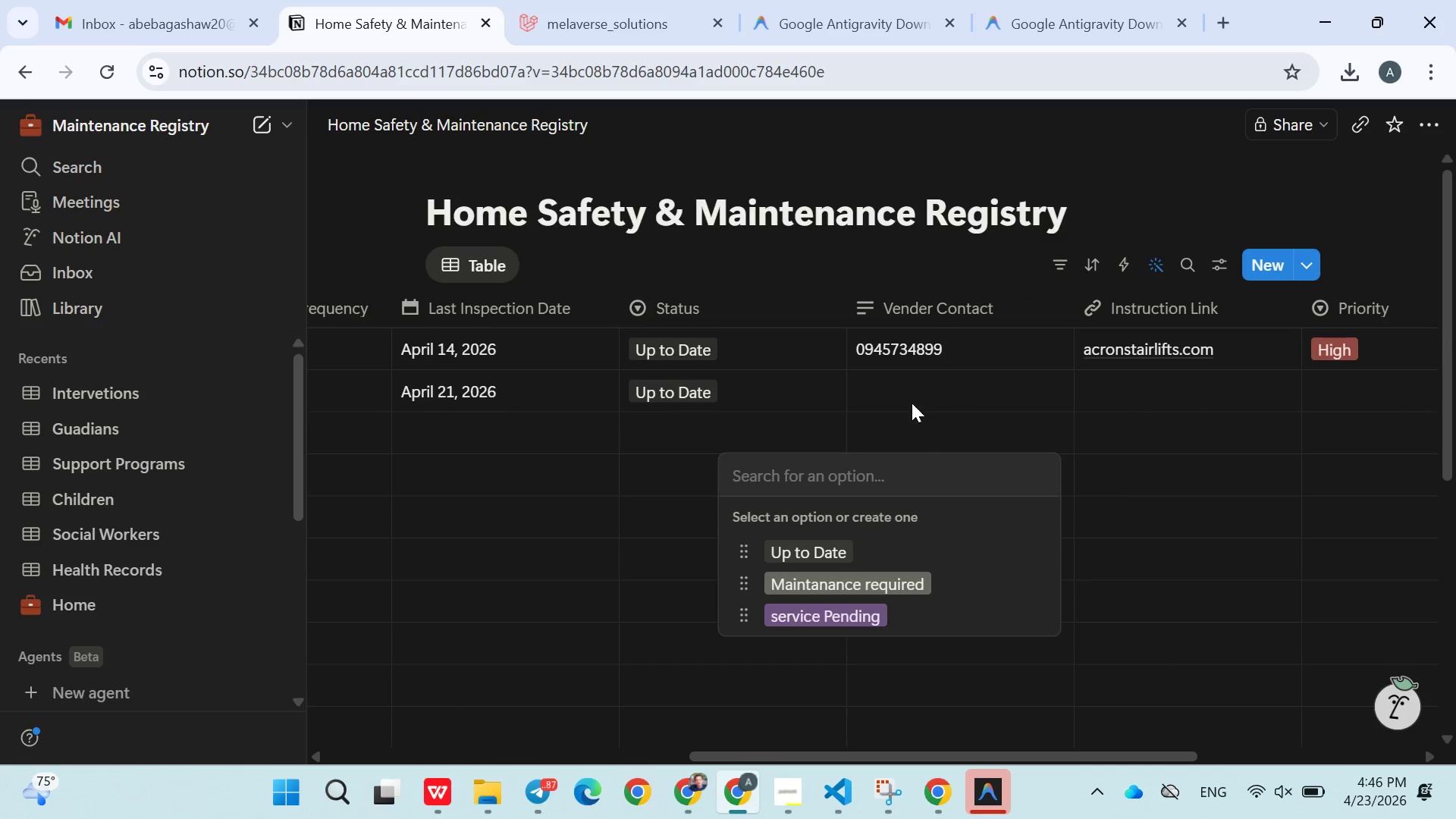 
left_click([910, 383])
 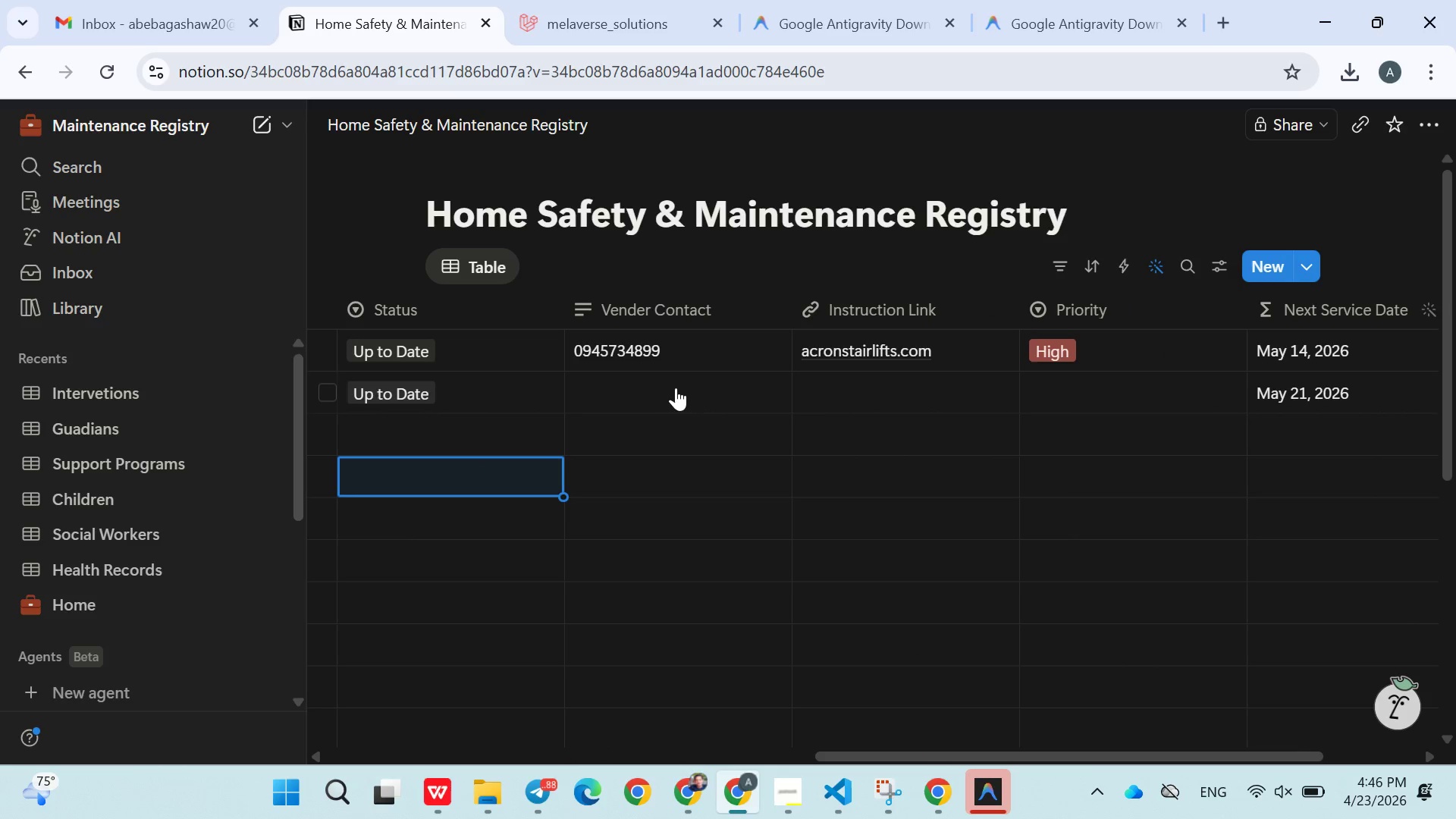 
left_click([665, 387])
 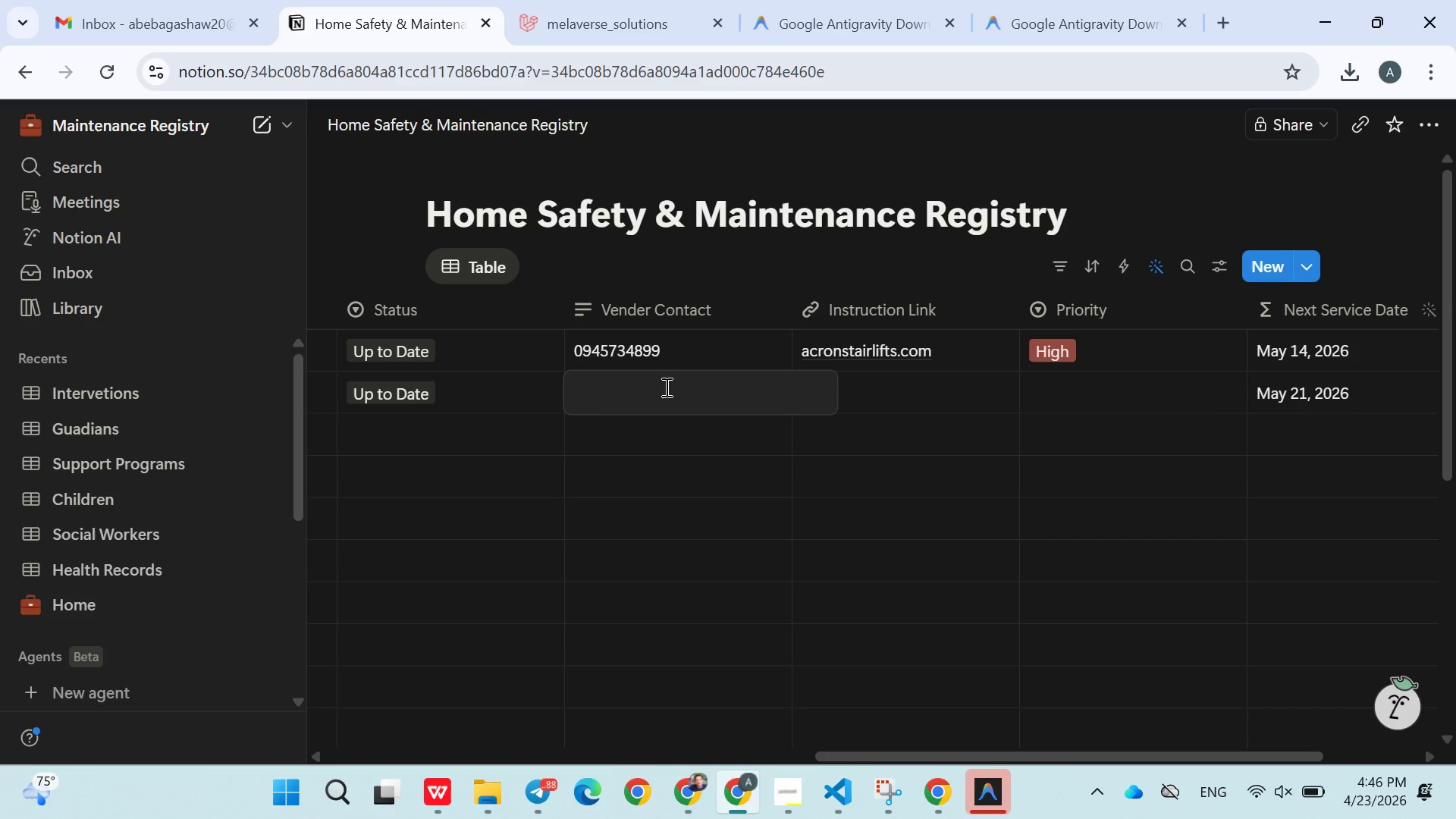 
type(0921334365)
 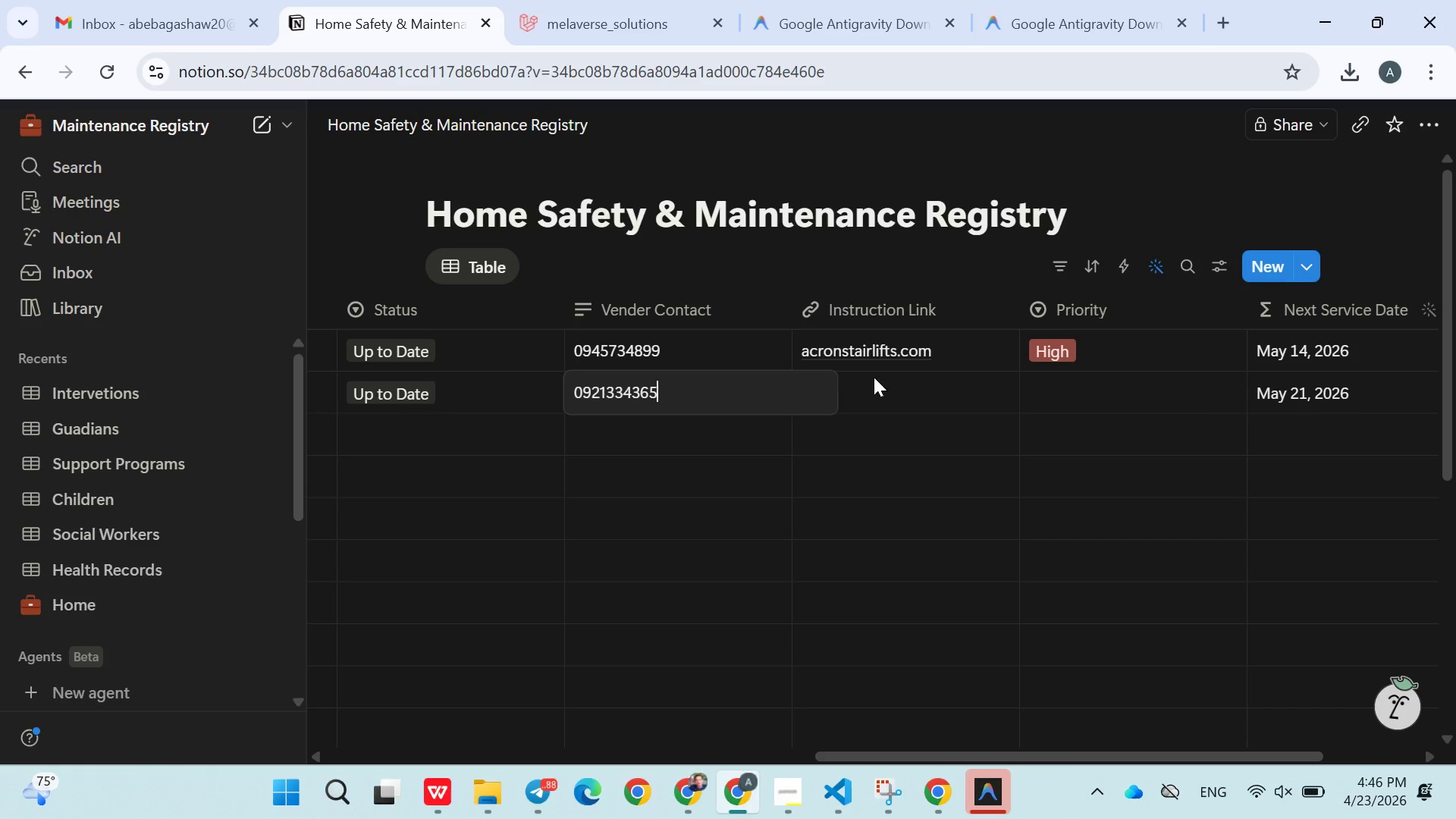 
left_click([876, 380])
 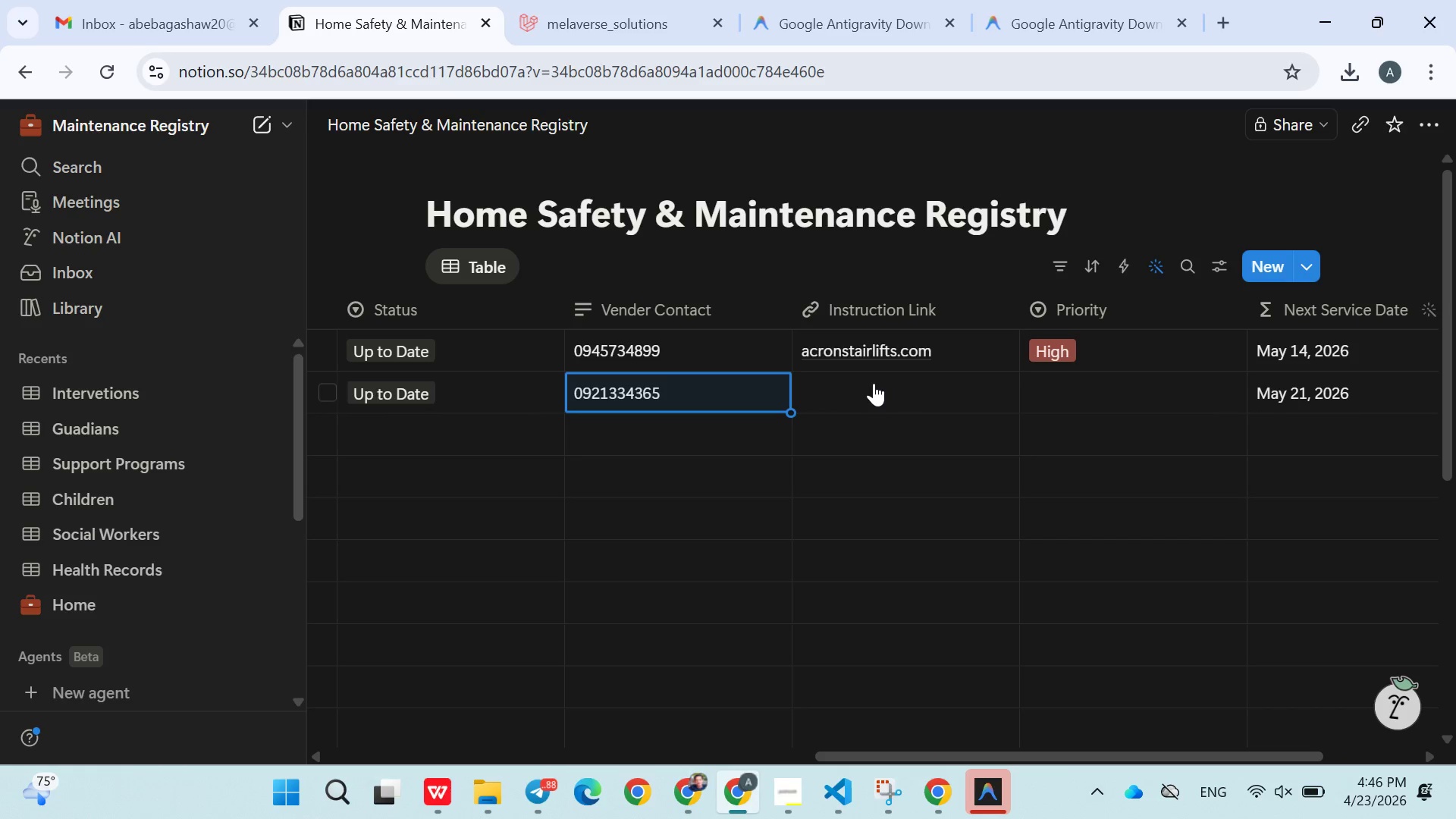 
left_click([874, 383])
 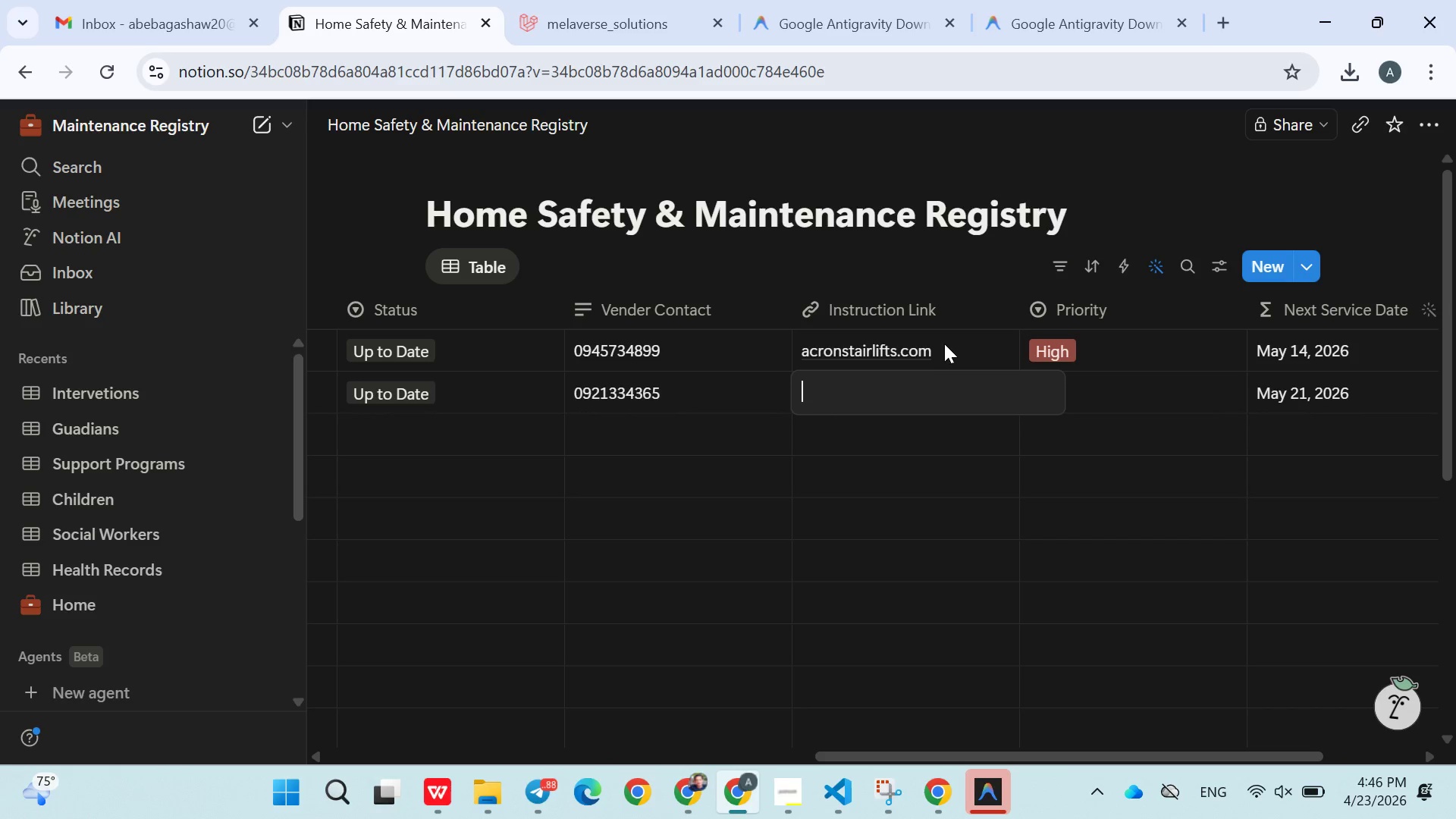 
left_click([949, 344])
 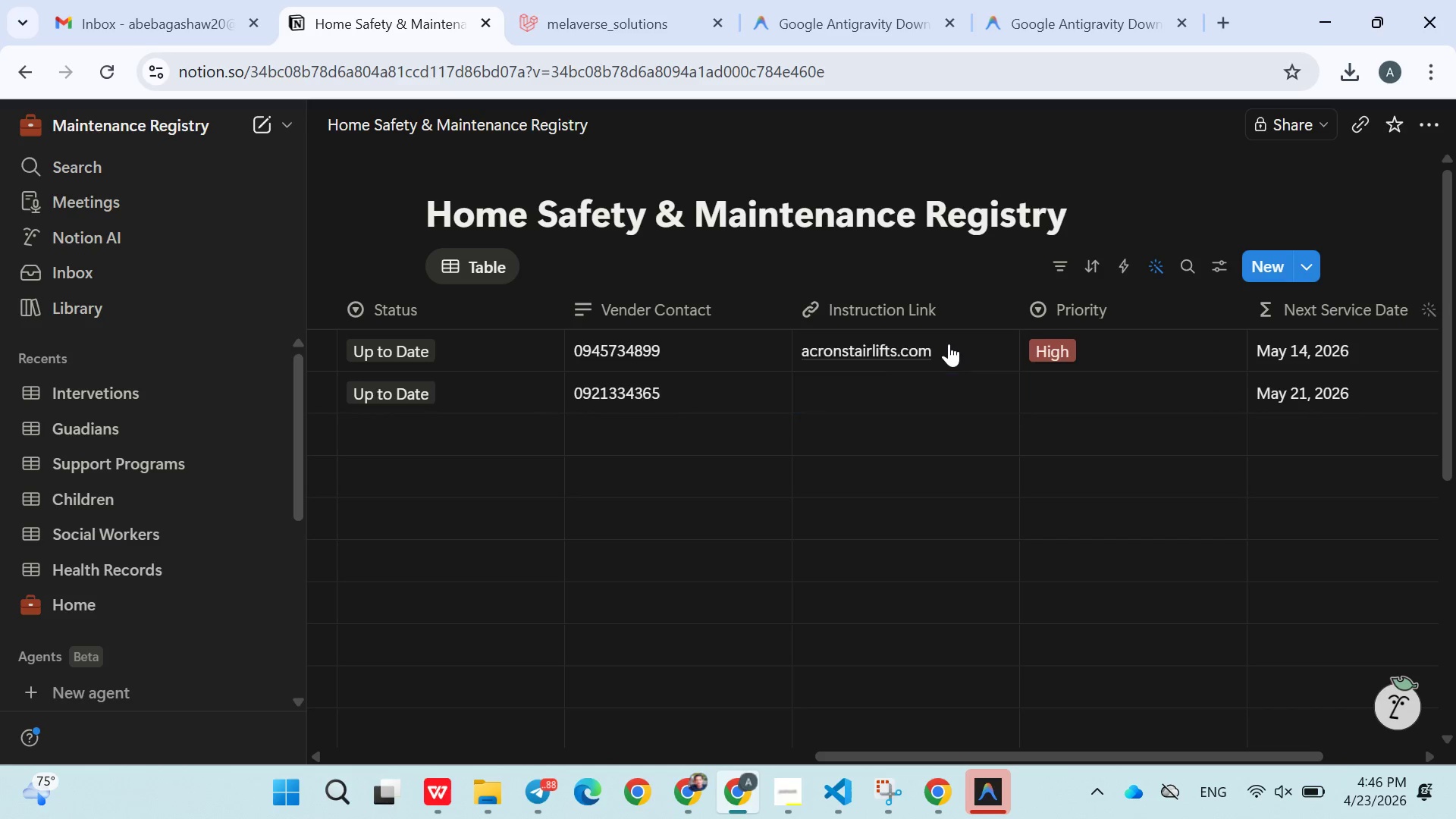 
double_click([949, 344])
 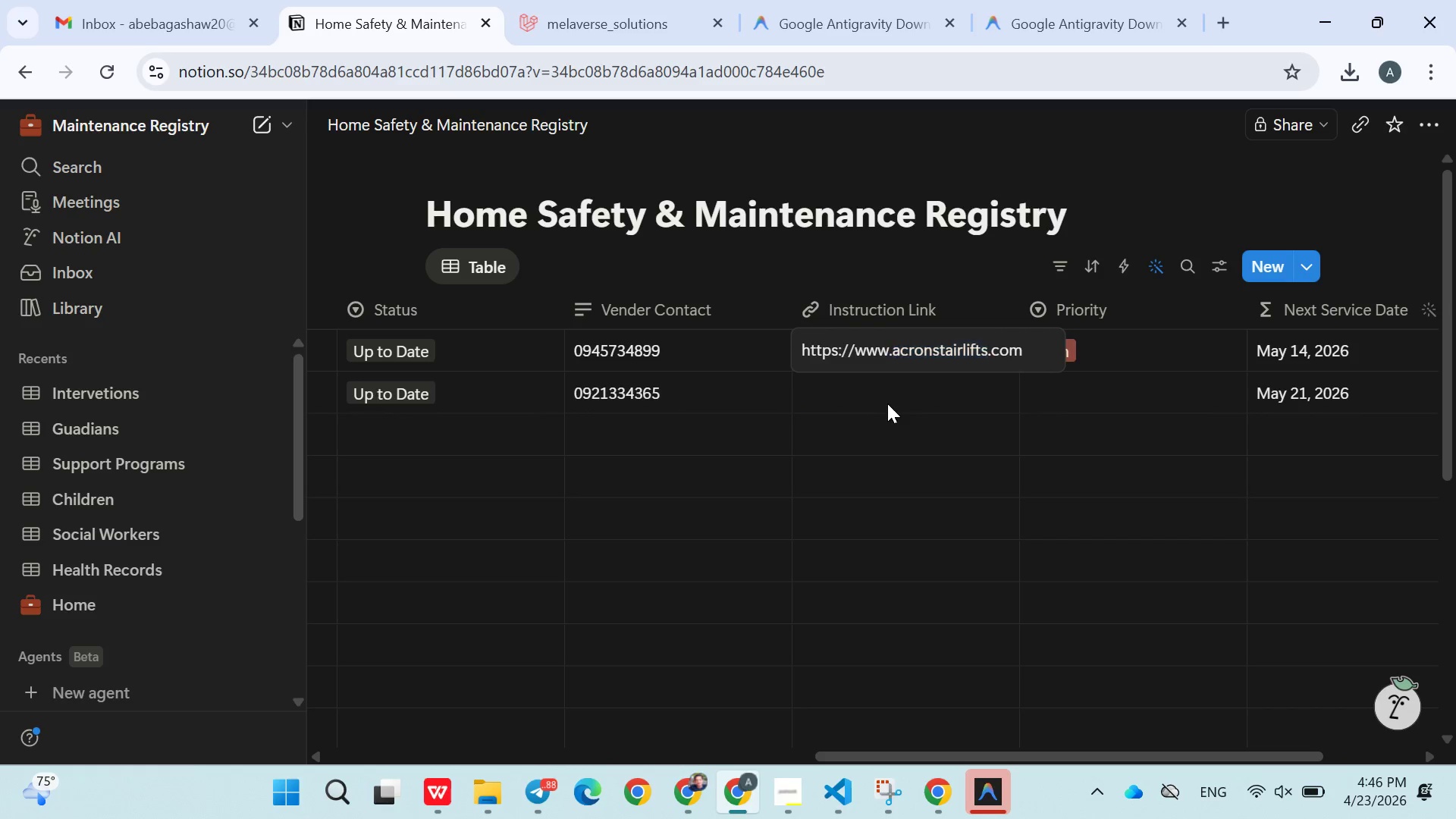 
double_click([887, 403])
 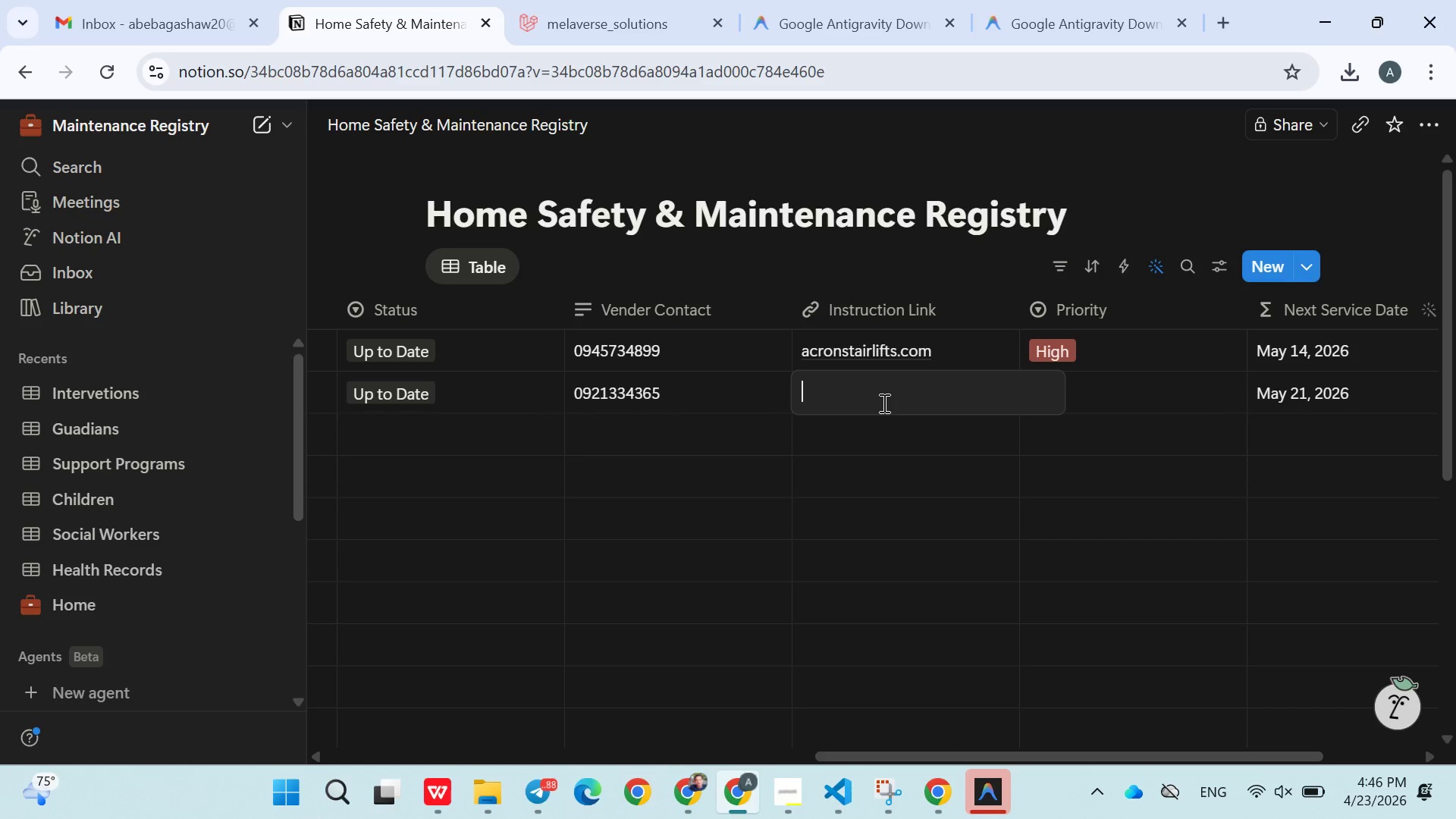 
wait(11.33)
 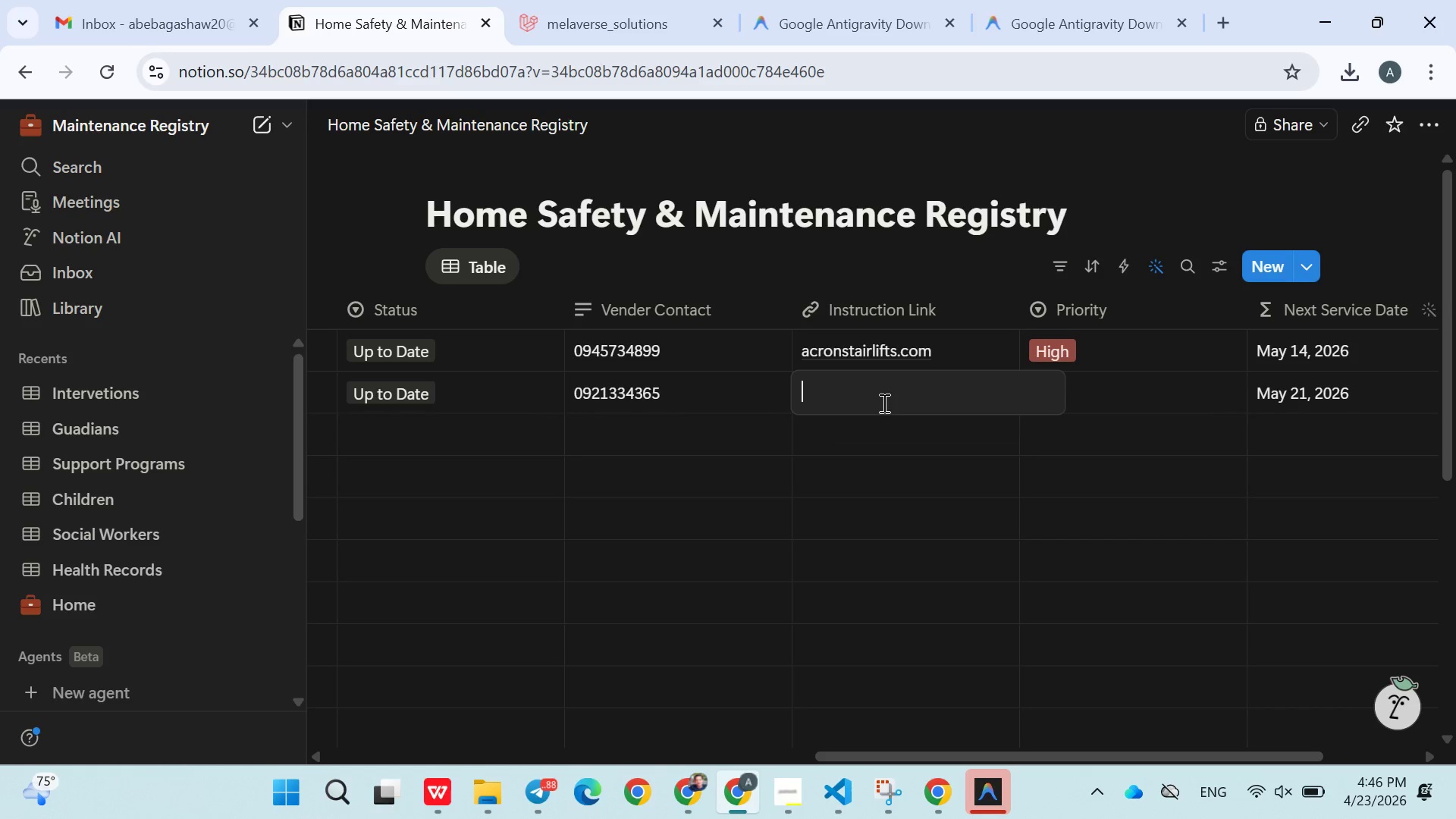 
type(https://)
 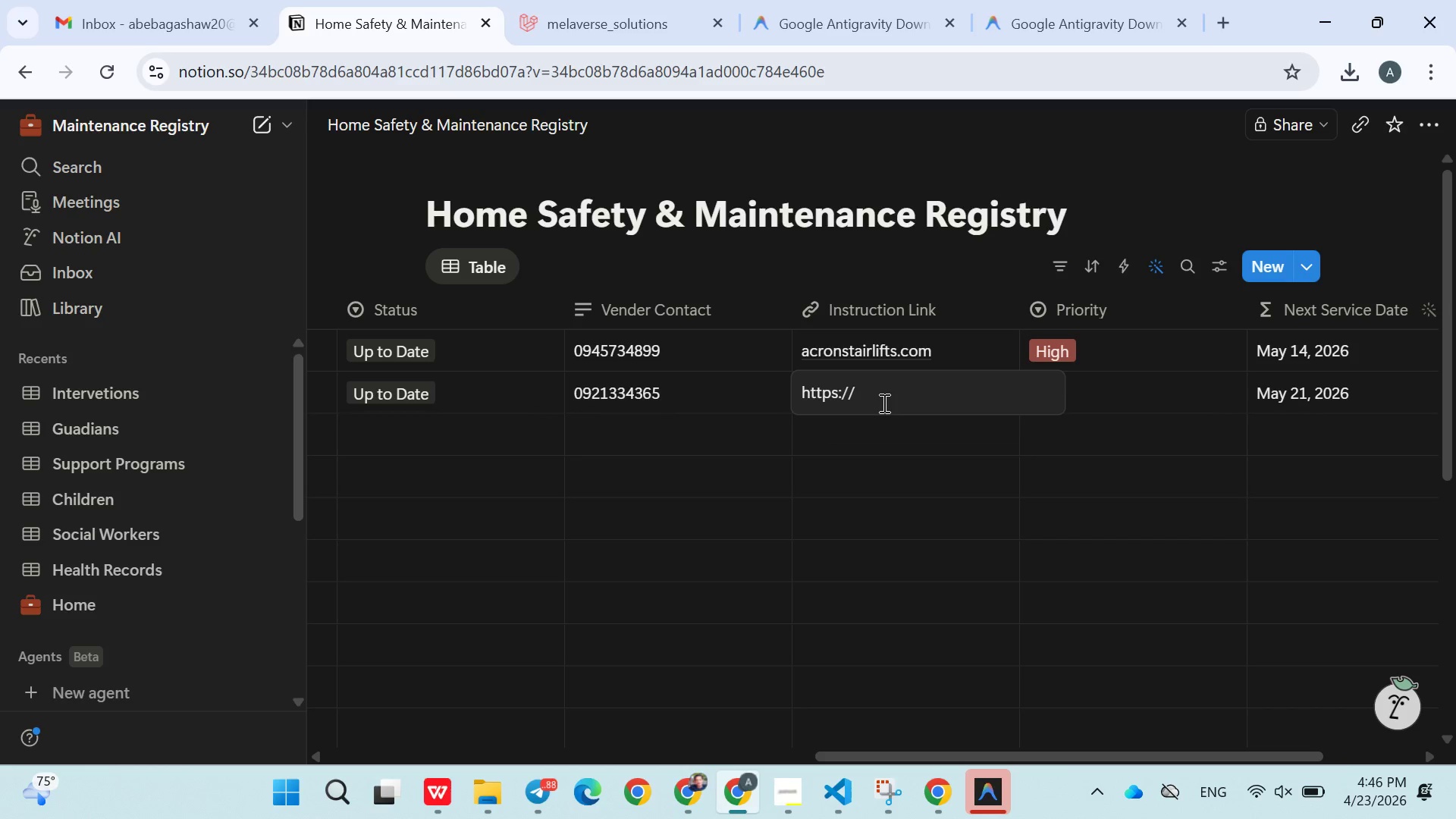 
wait(6.5)
 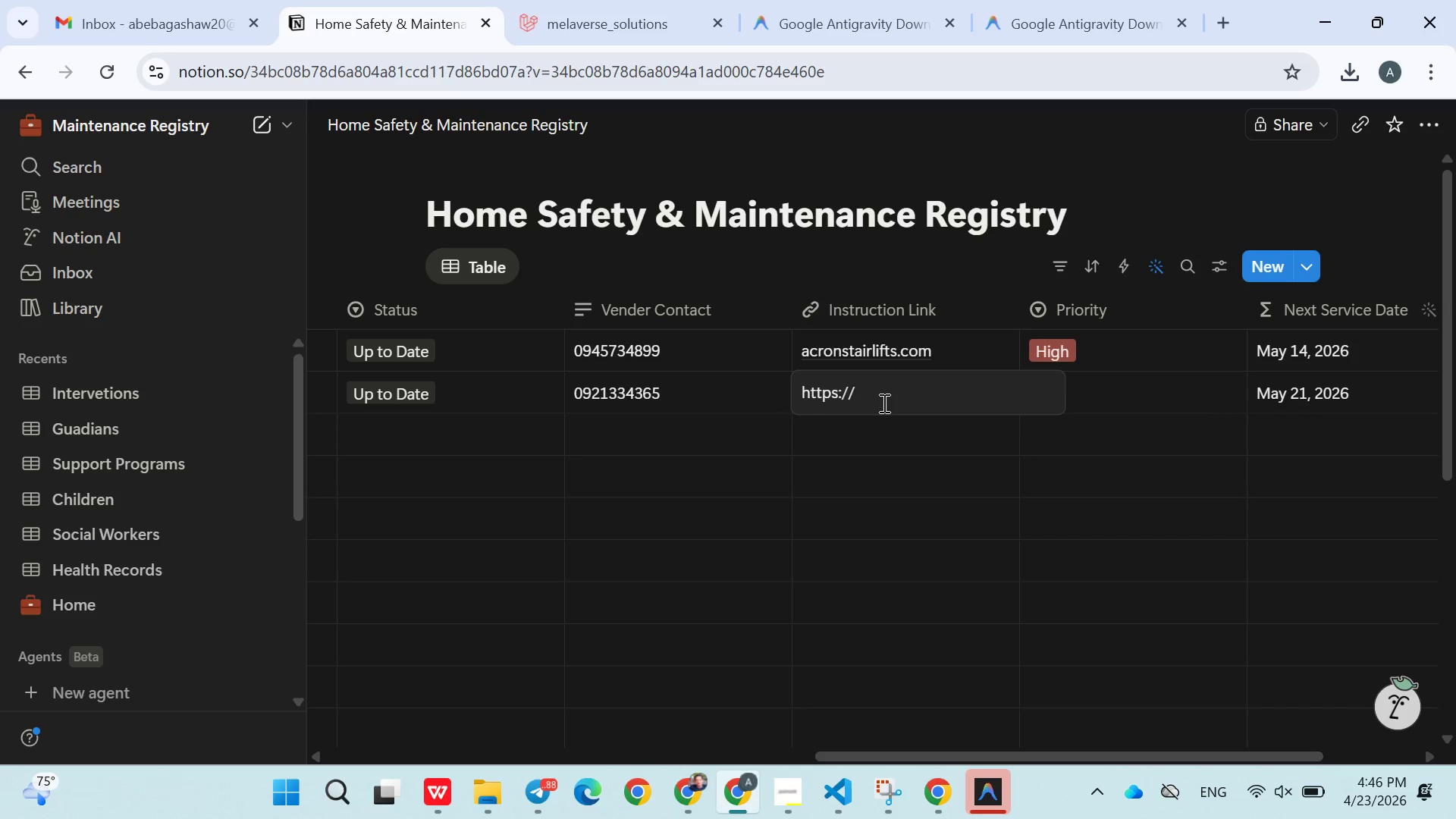 
type(burno)
 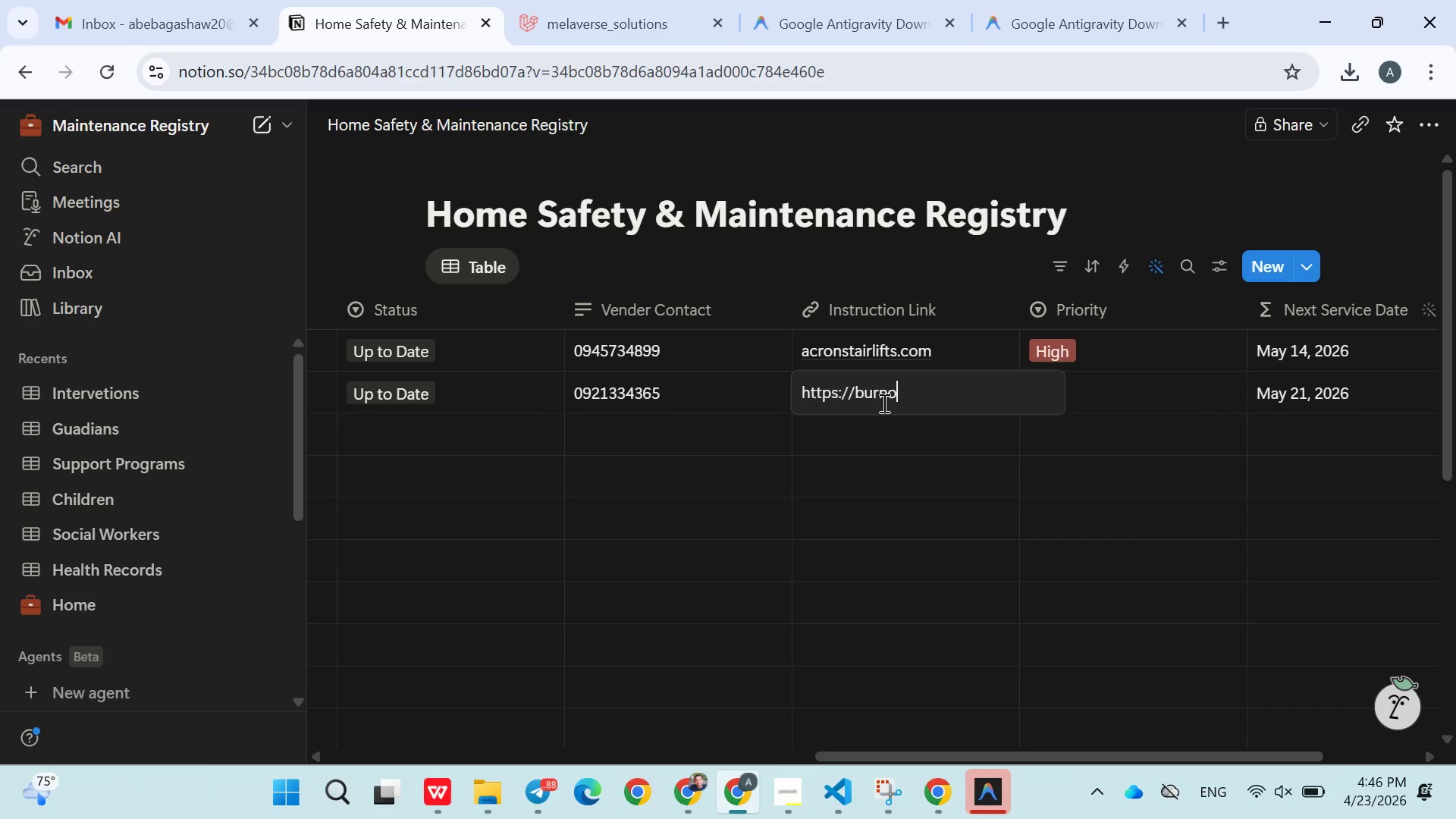 
type(.co)
 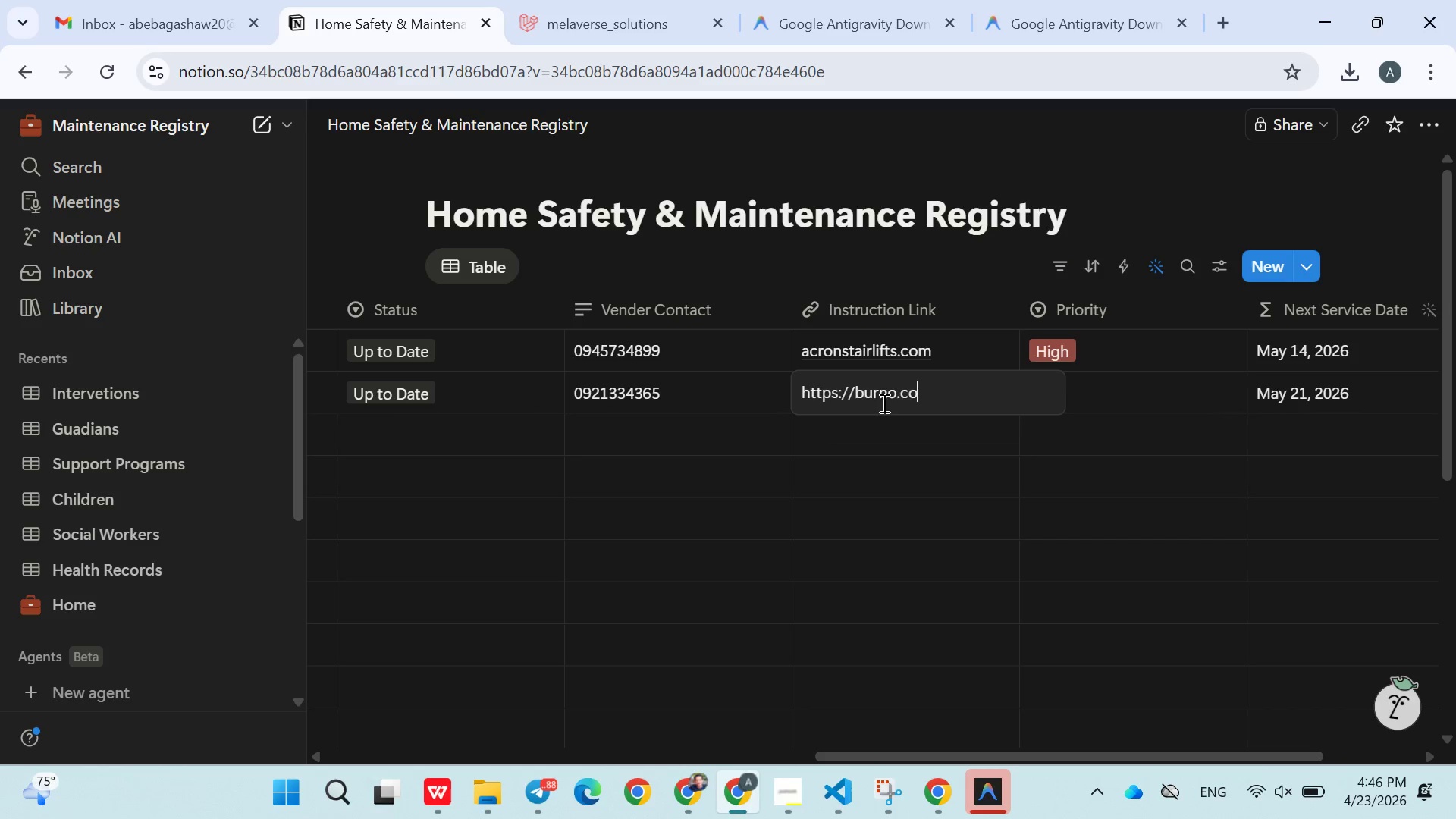 
type(m/support)
 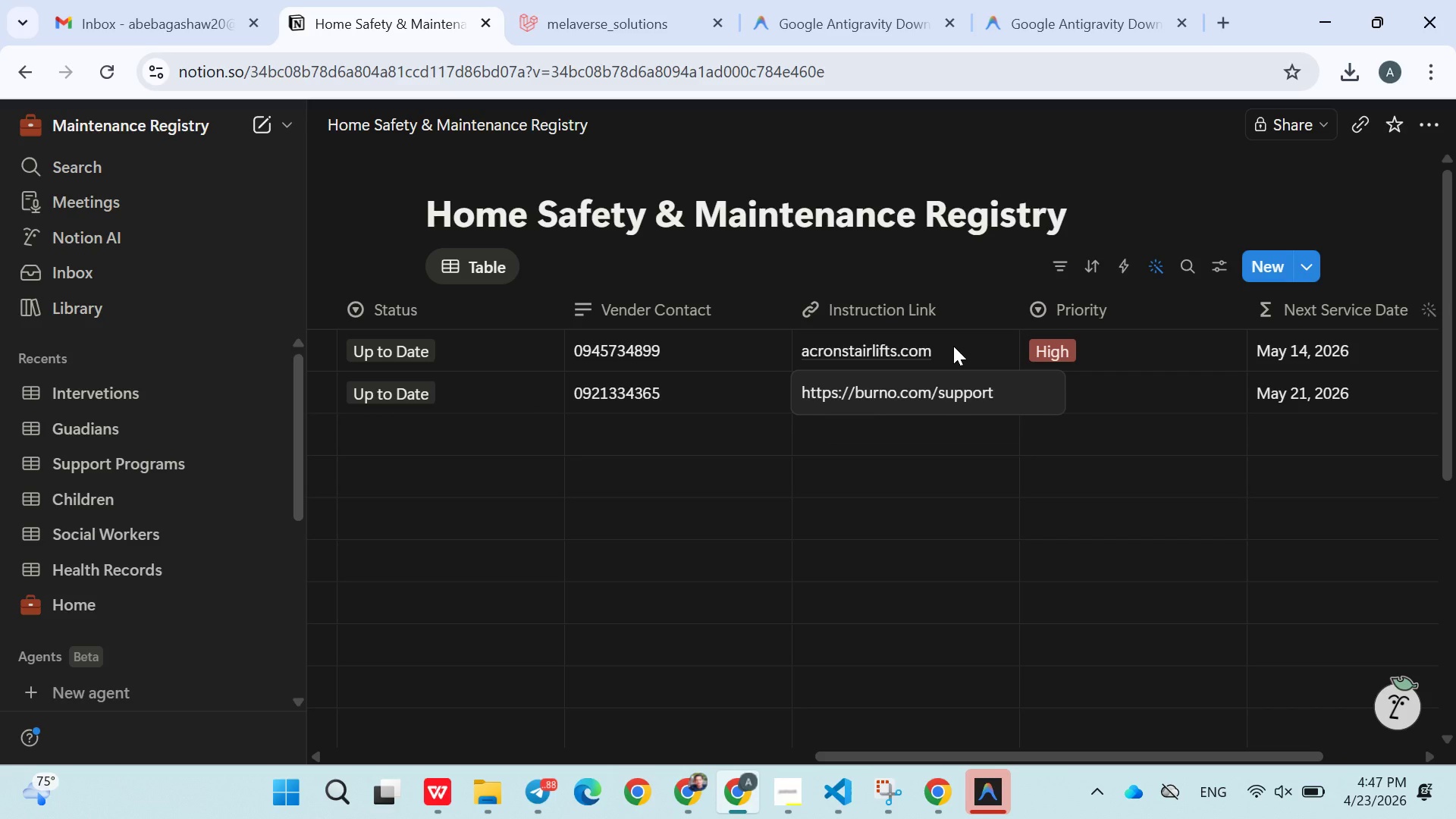 
left_click([953, 346])
 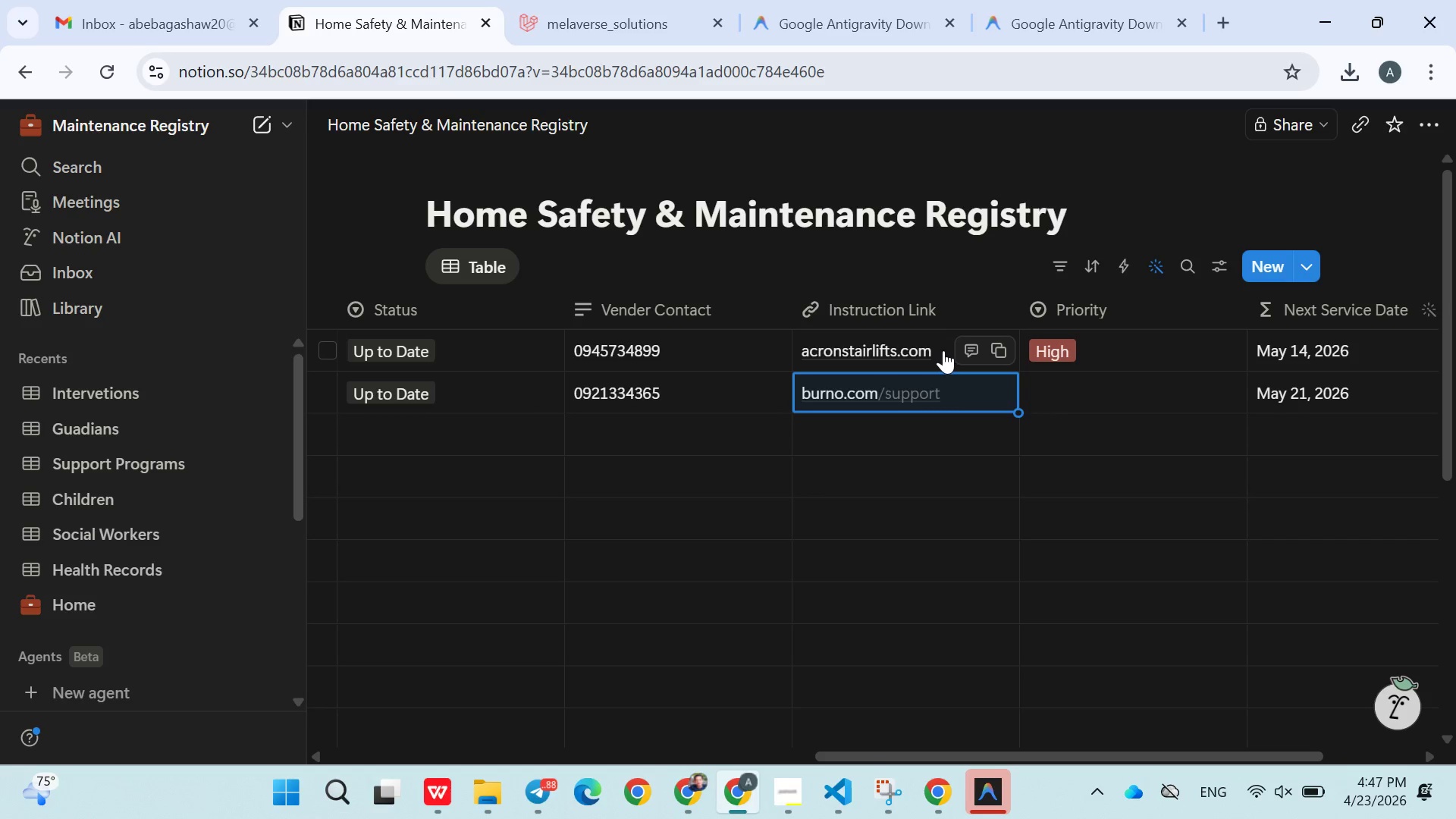 
left_click([943, 352])
 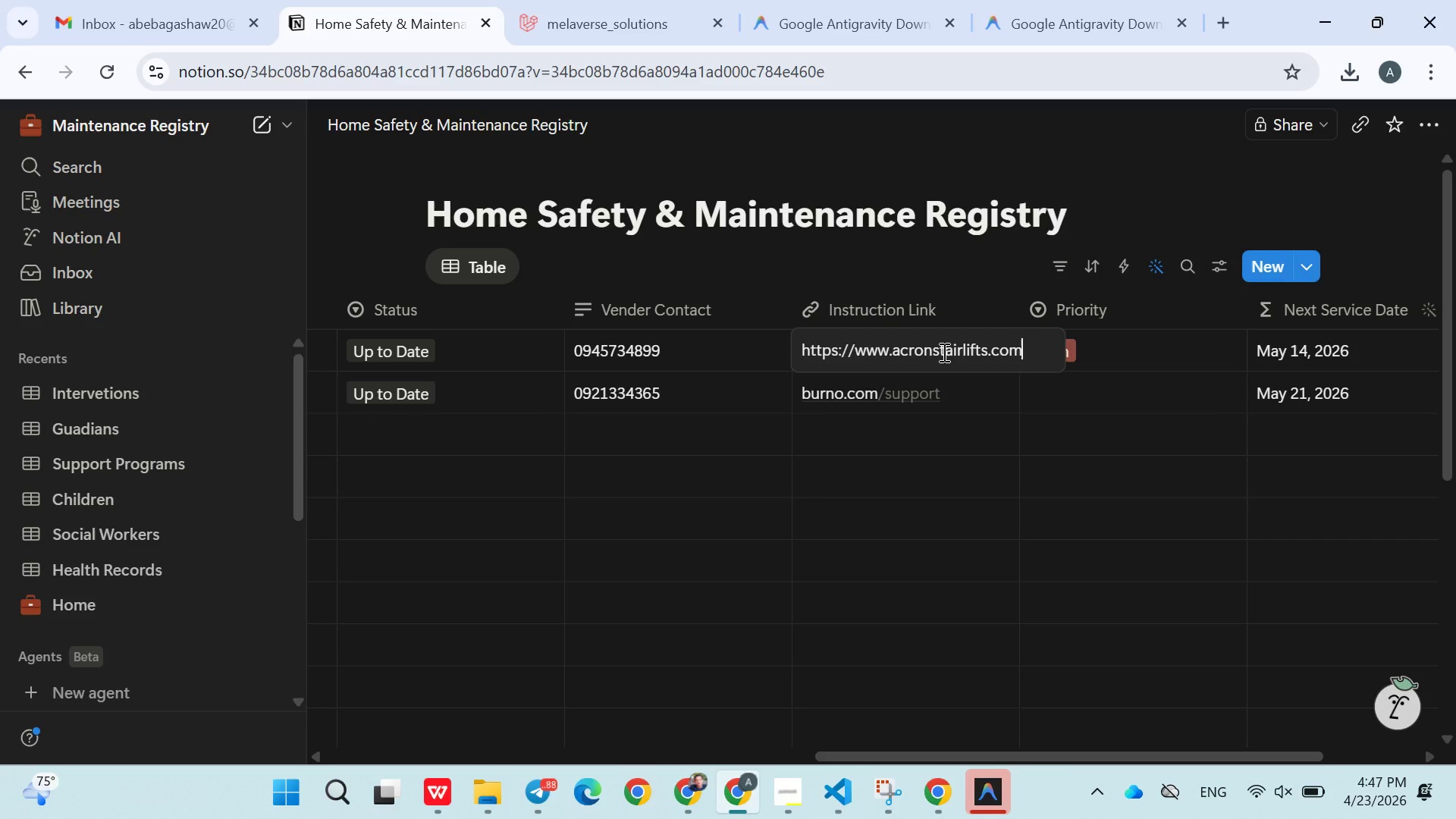 
type(/help-support)
 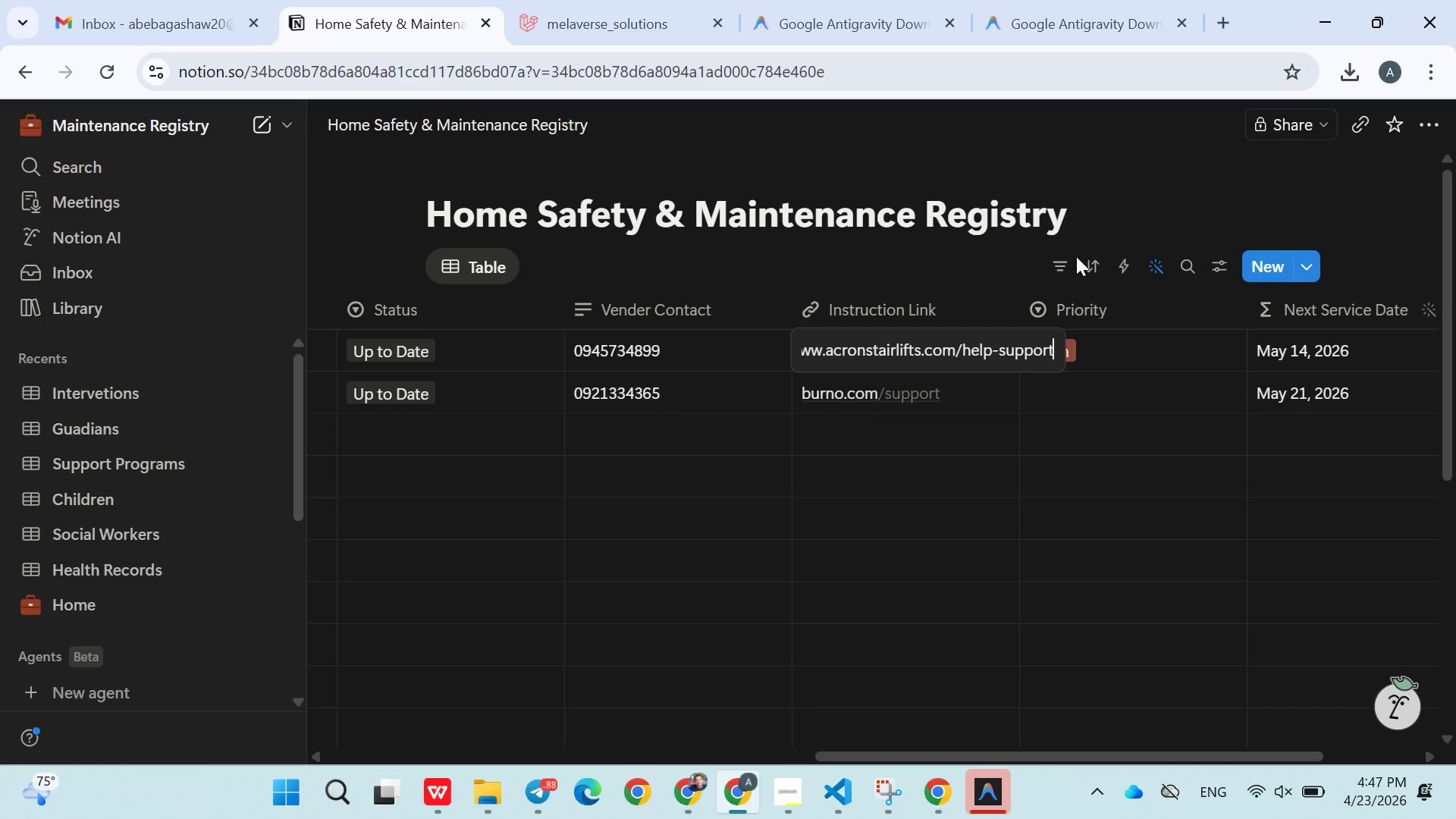 
left_click([1120, 220])
 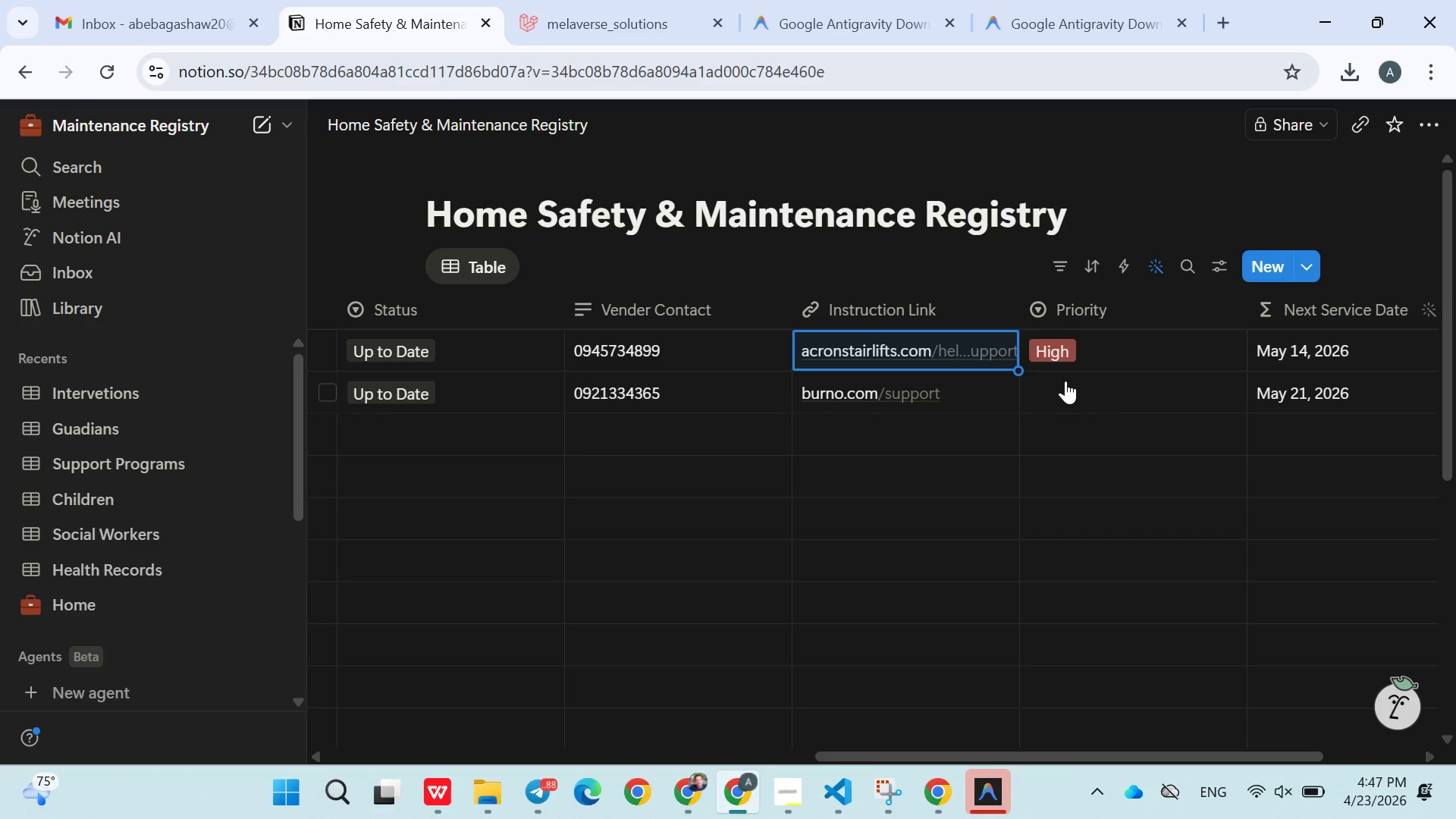 
left_click([1065, 381])
 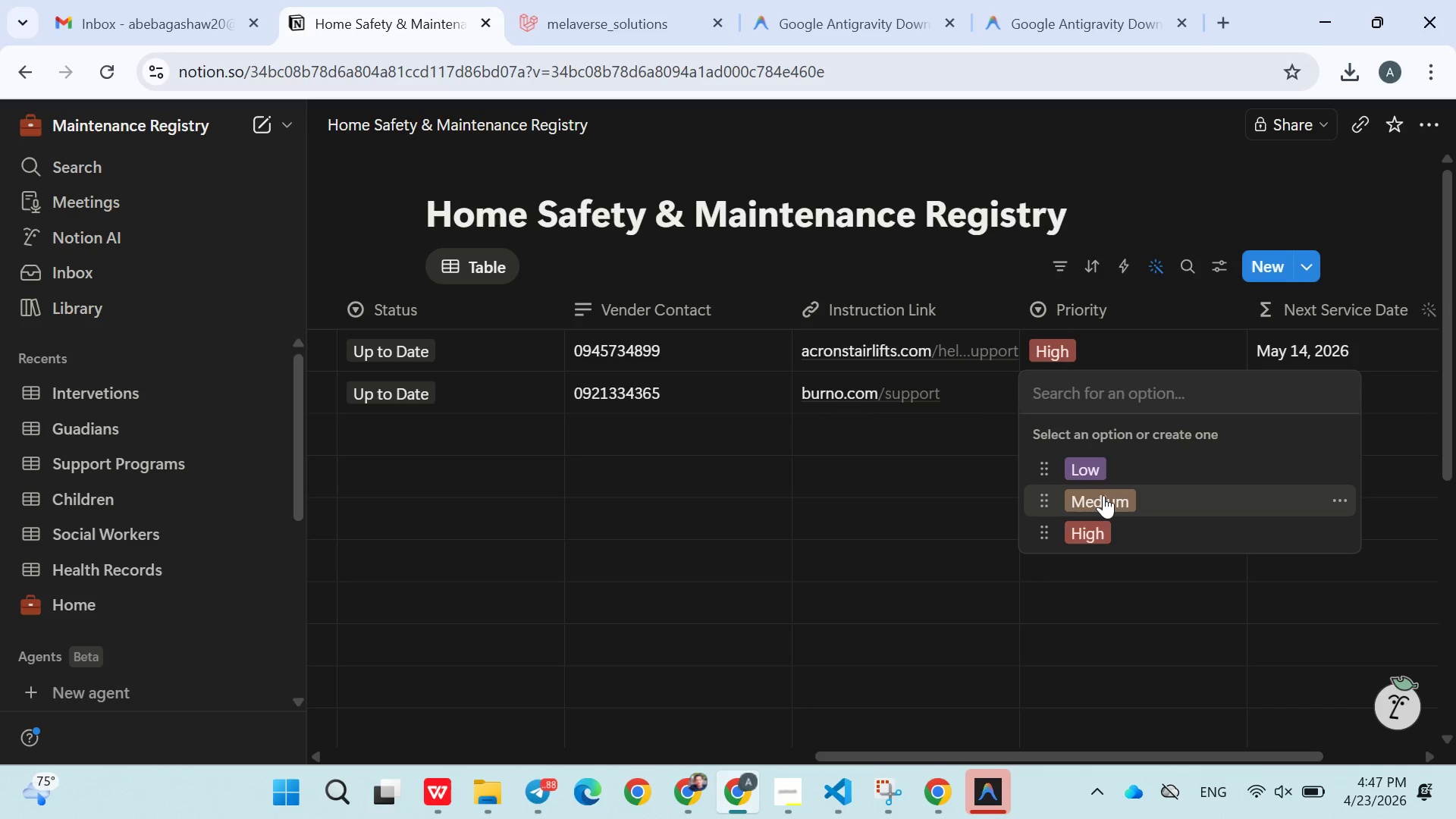 
left_click([1105, 495])
 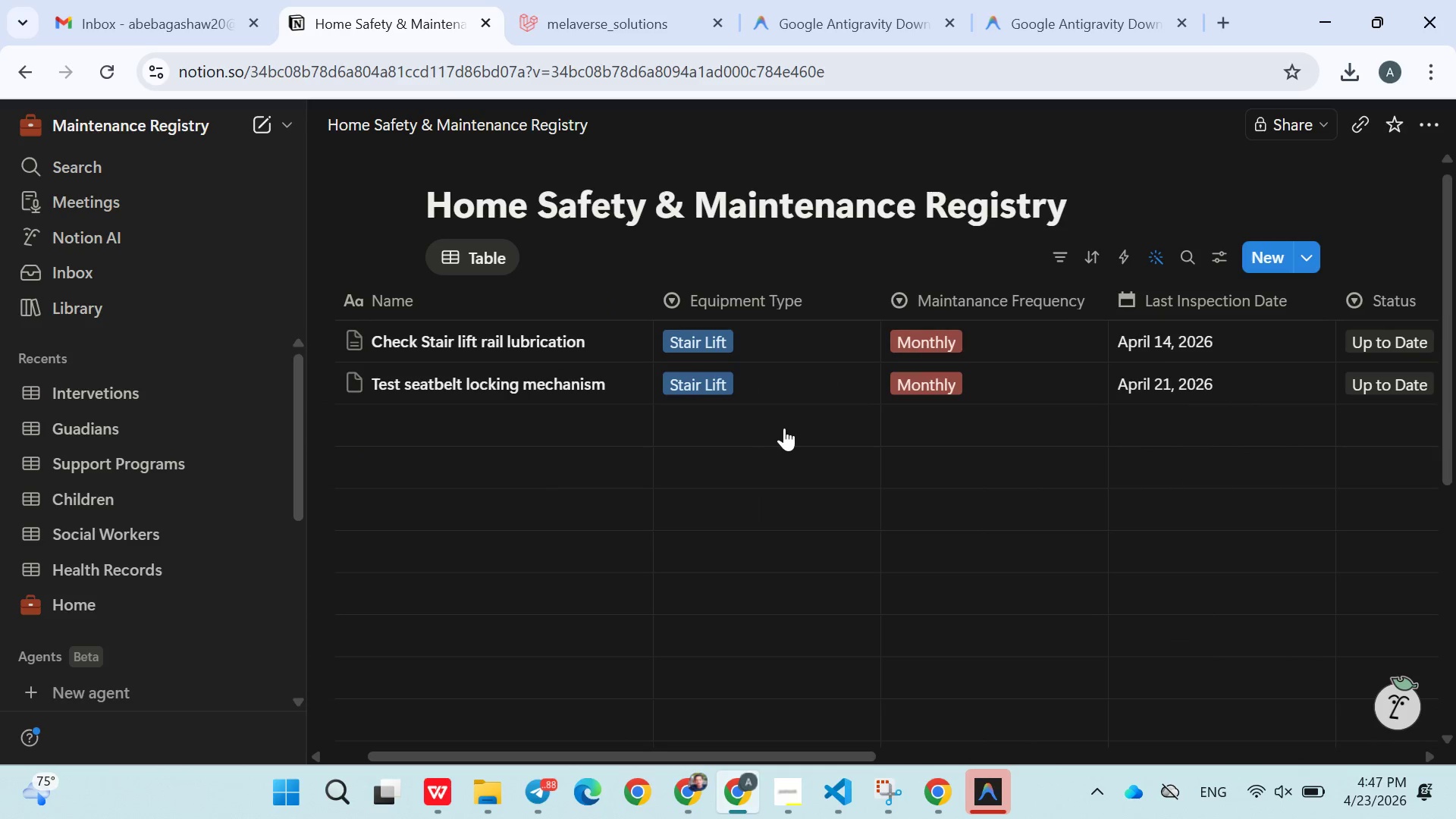 
left_click([617, 413])
 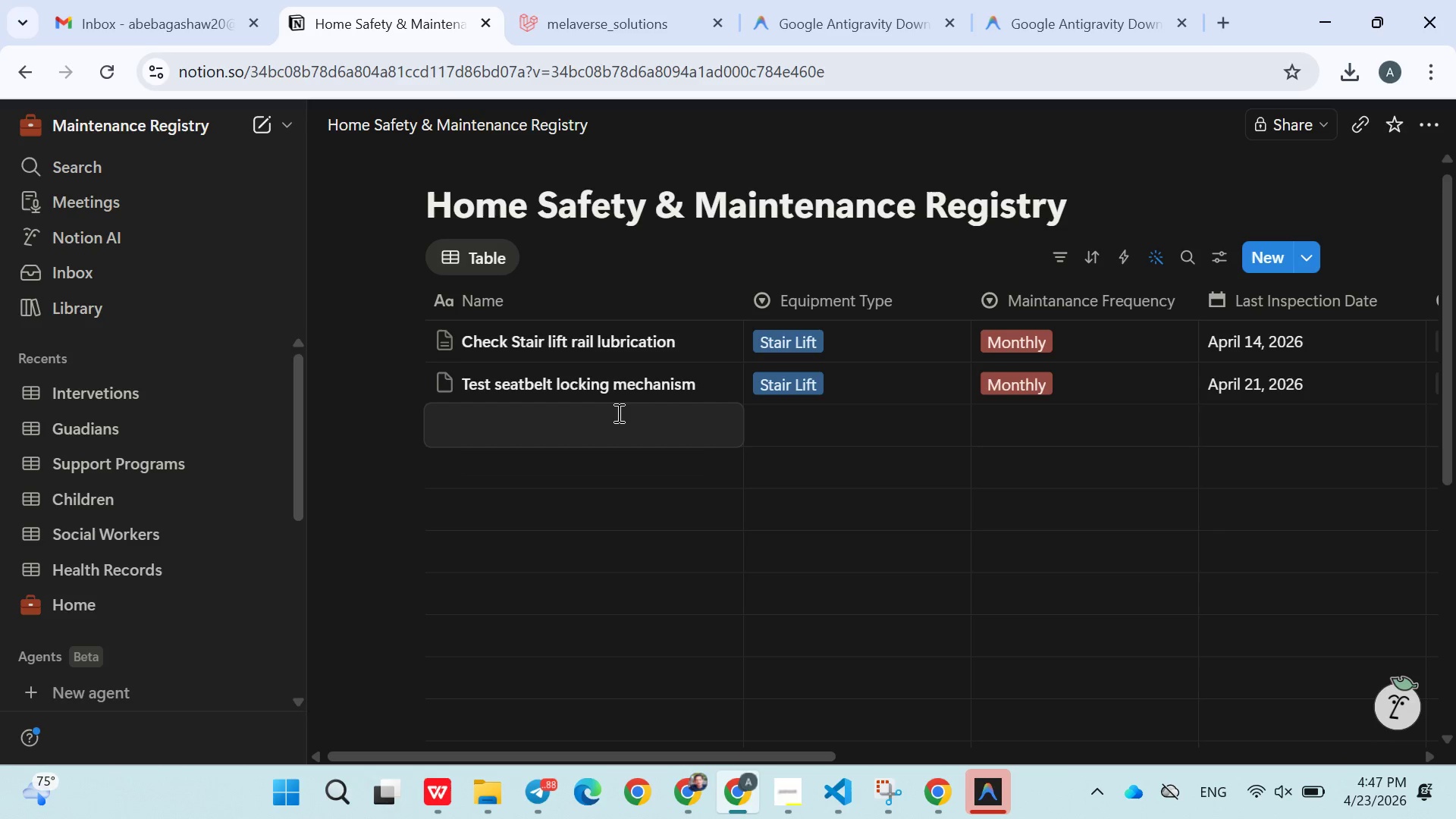 
wait(13.51)
 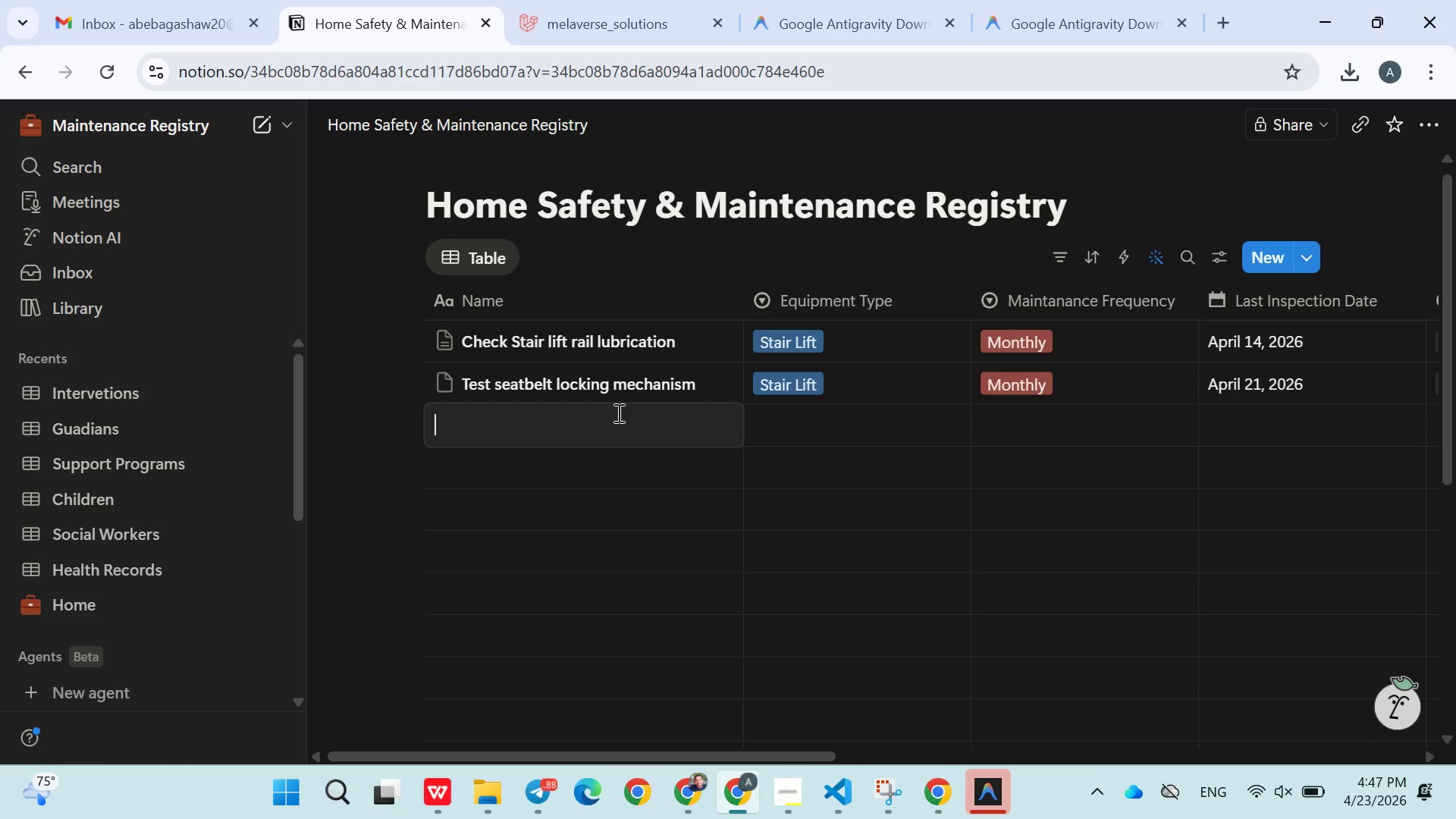 
type(Check battery backup system)
 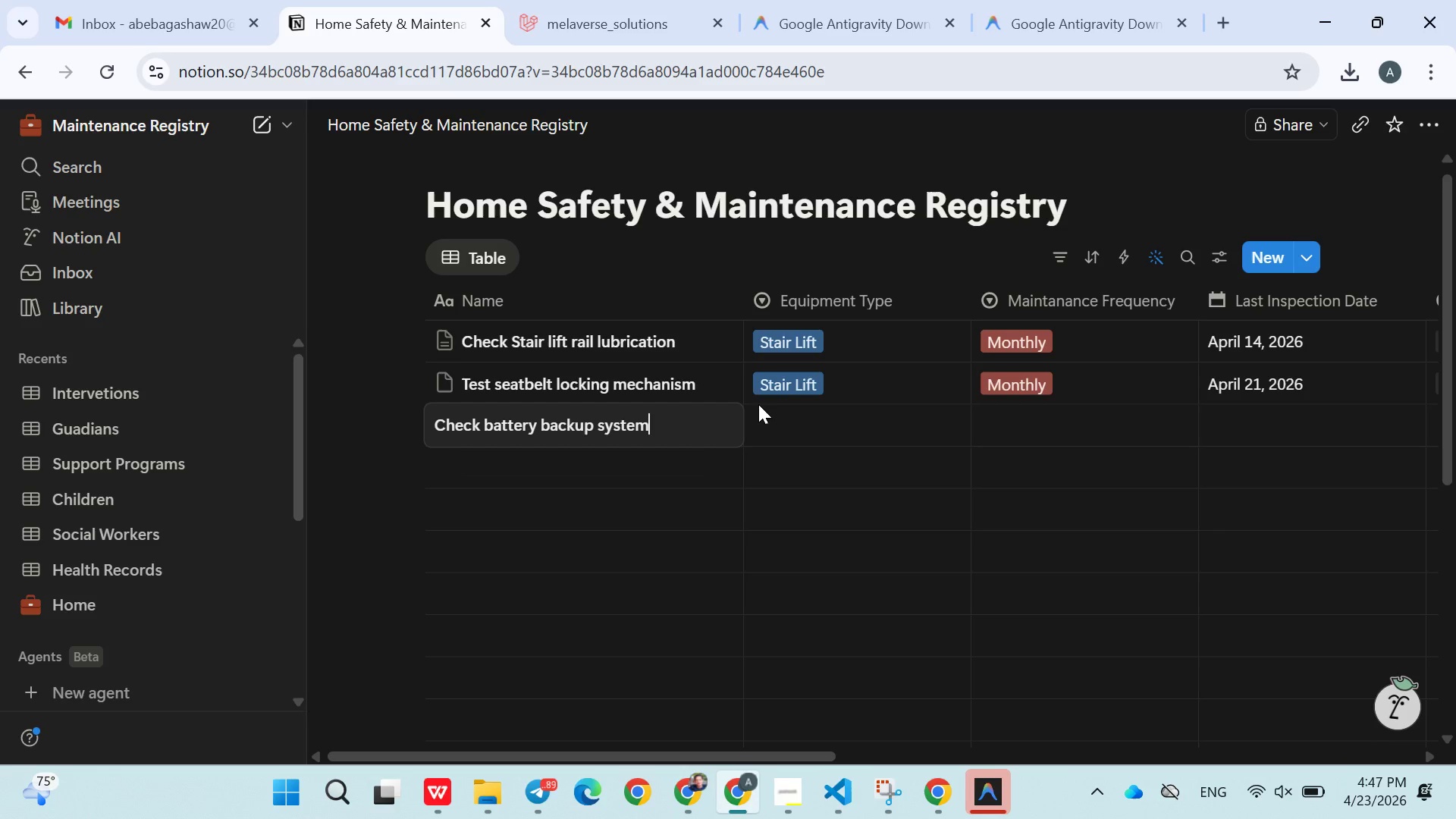 
left_click([799, 418])
 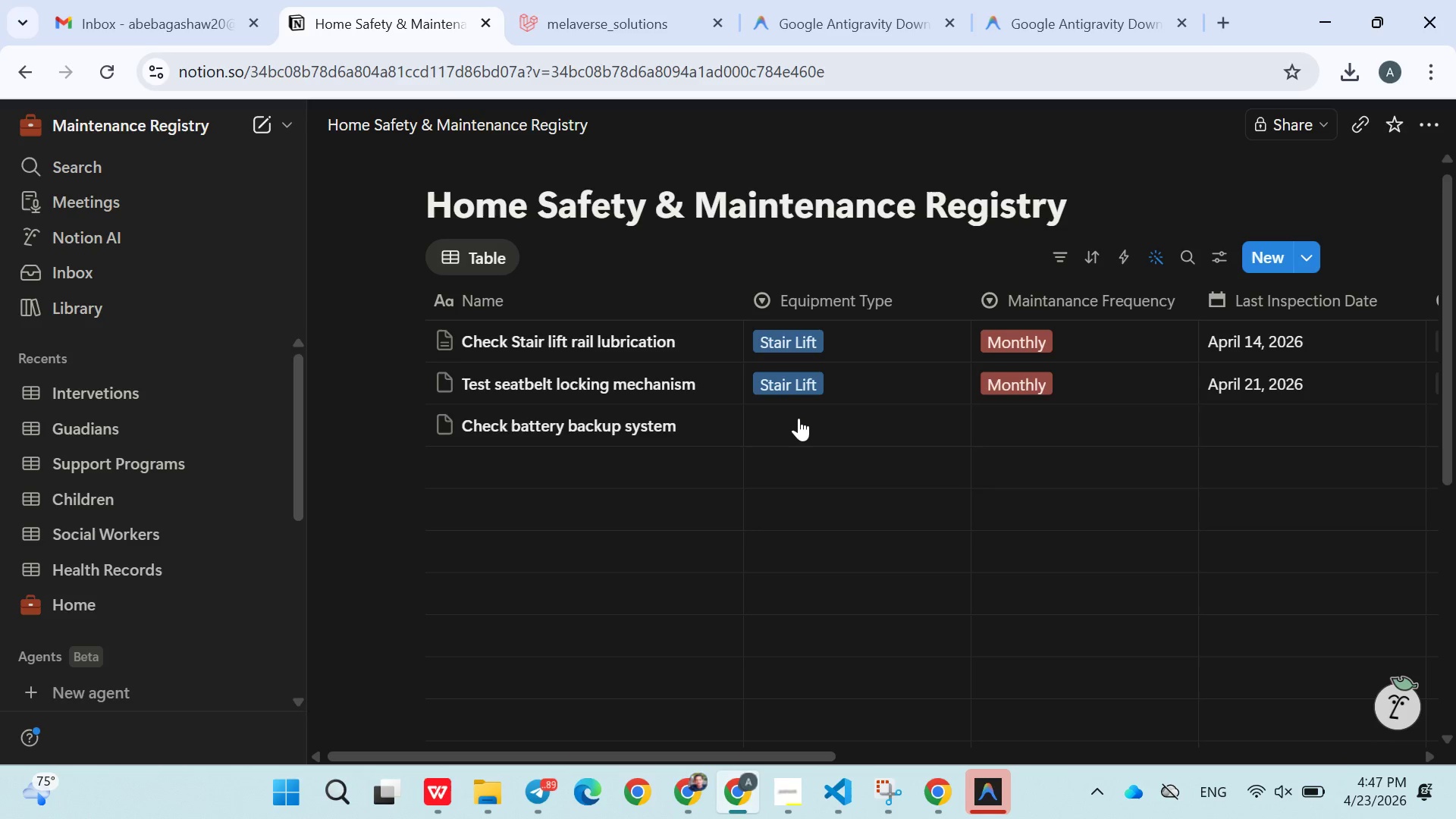 
left_click([799, 418])
 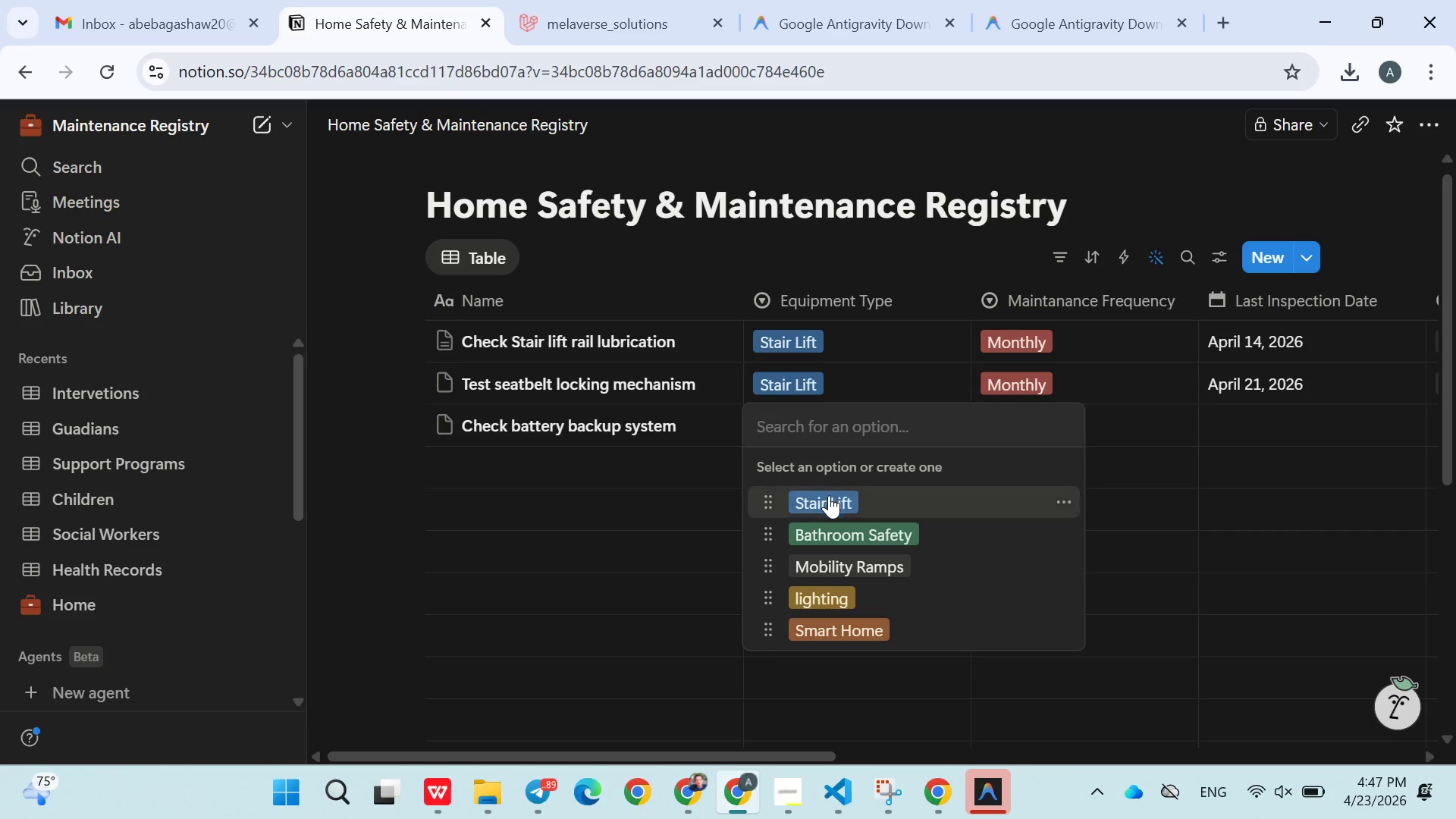 
left_click([829, 495])
 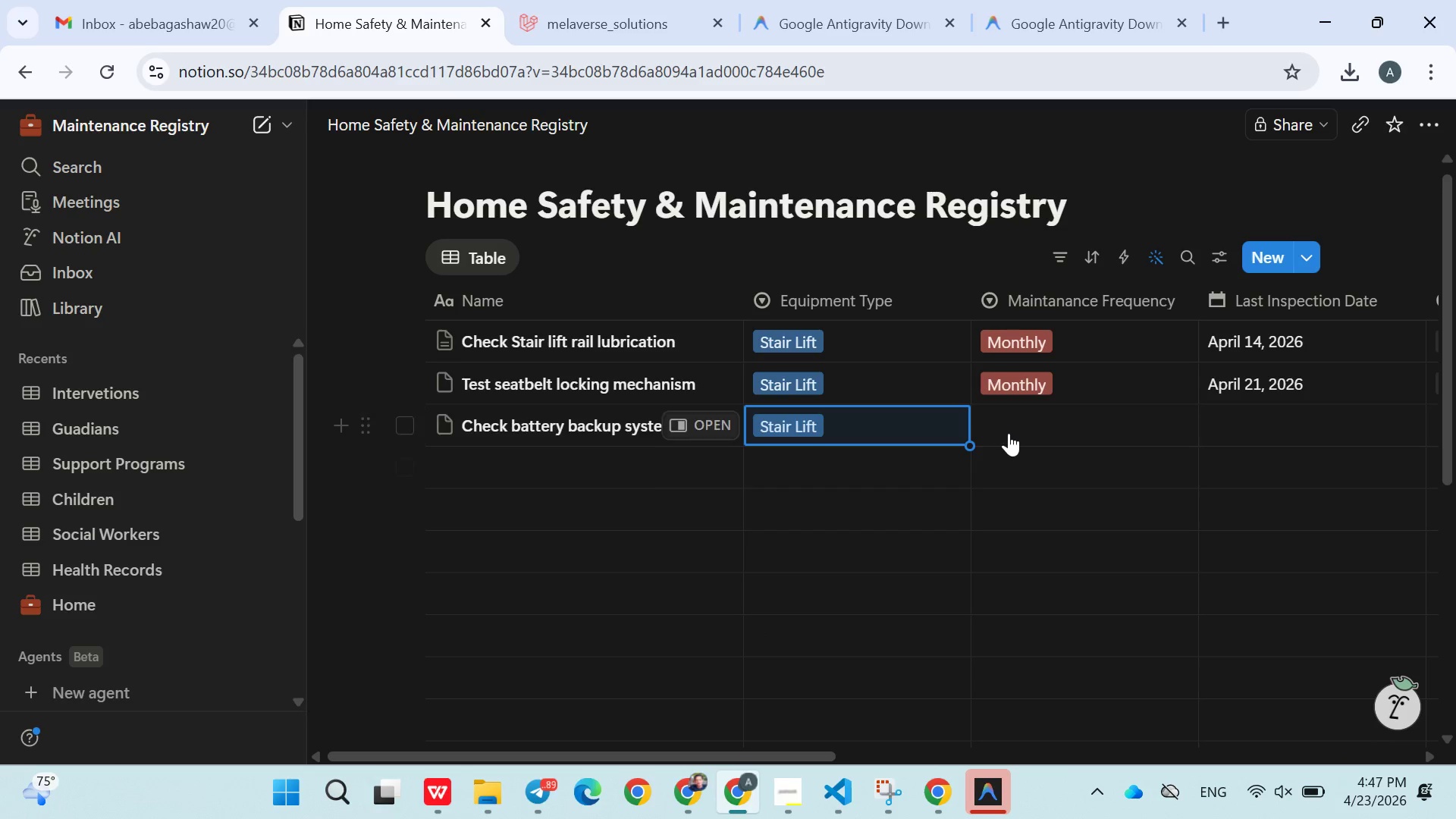 
left_click([1009, 433])
 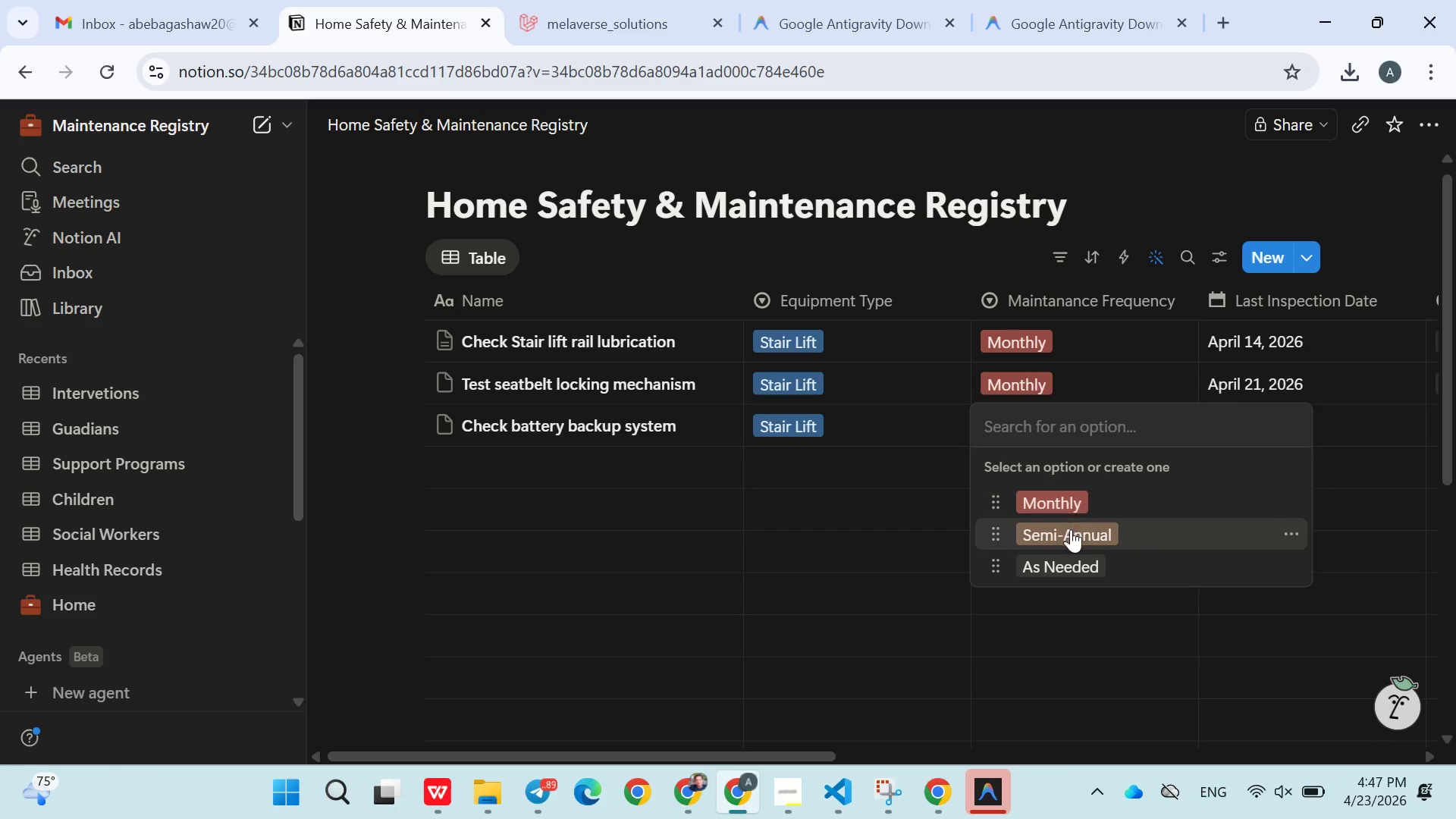 
left_click([1071, 531])
 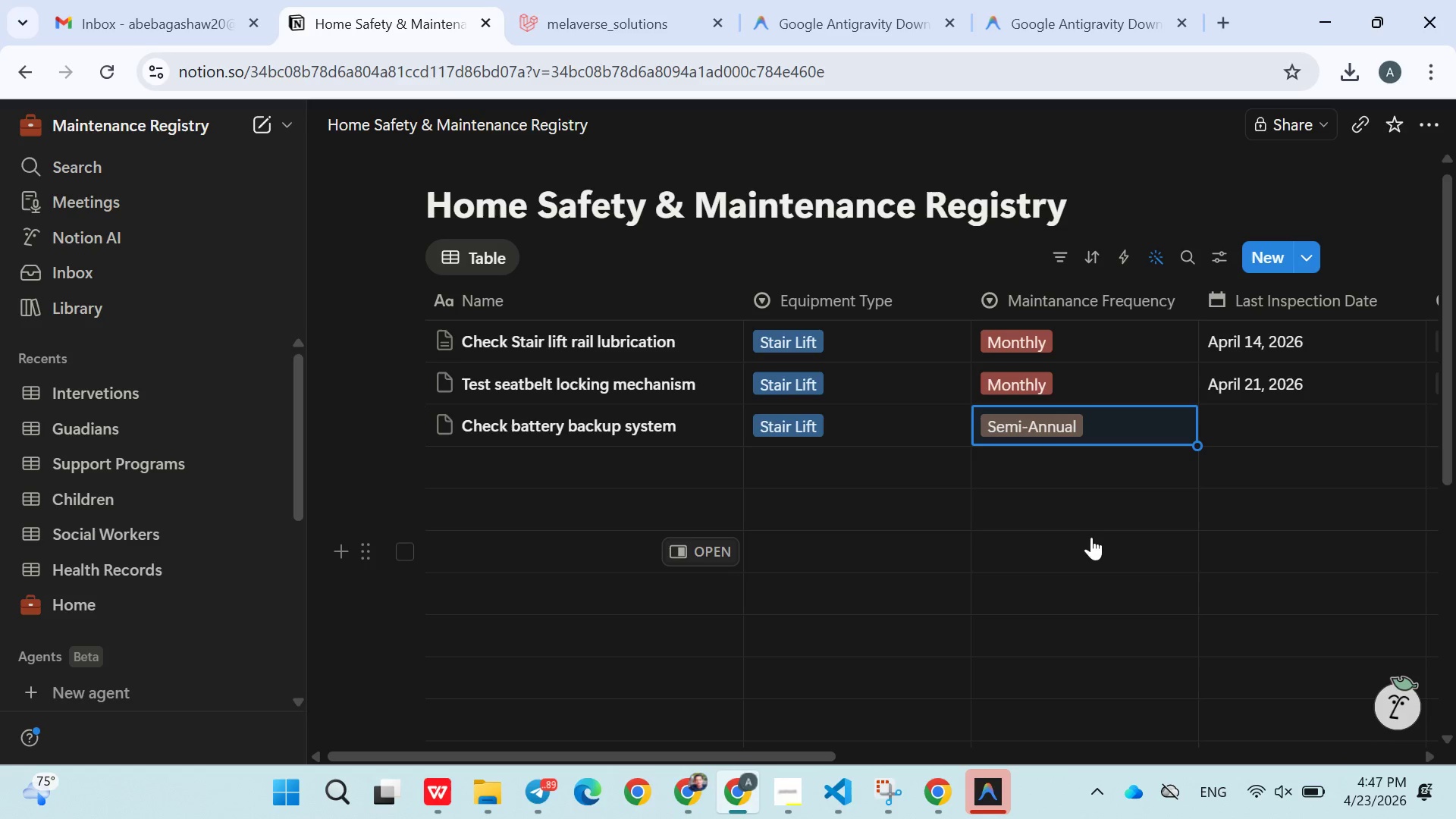 
left_click([1227, 412])
 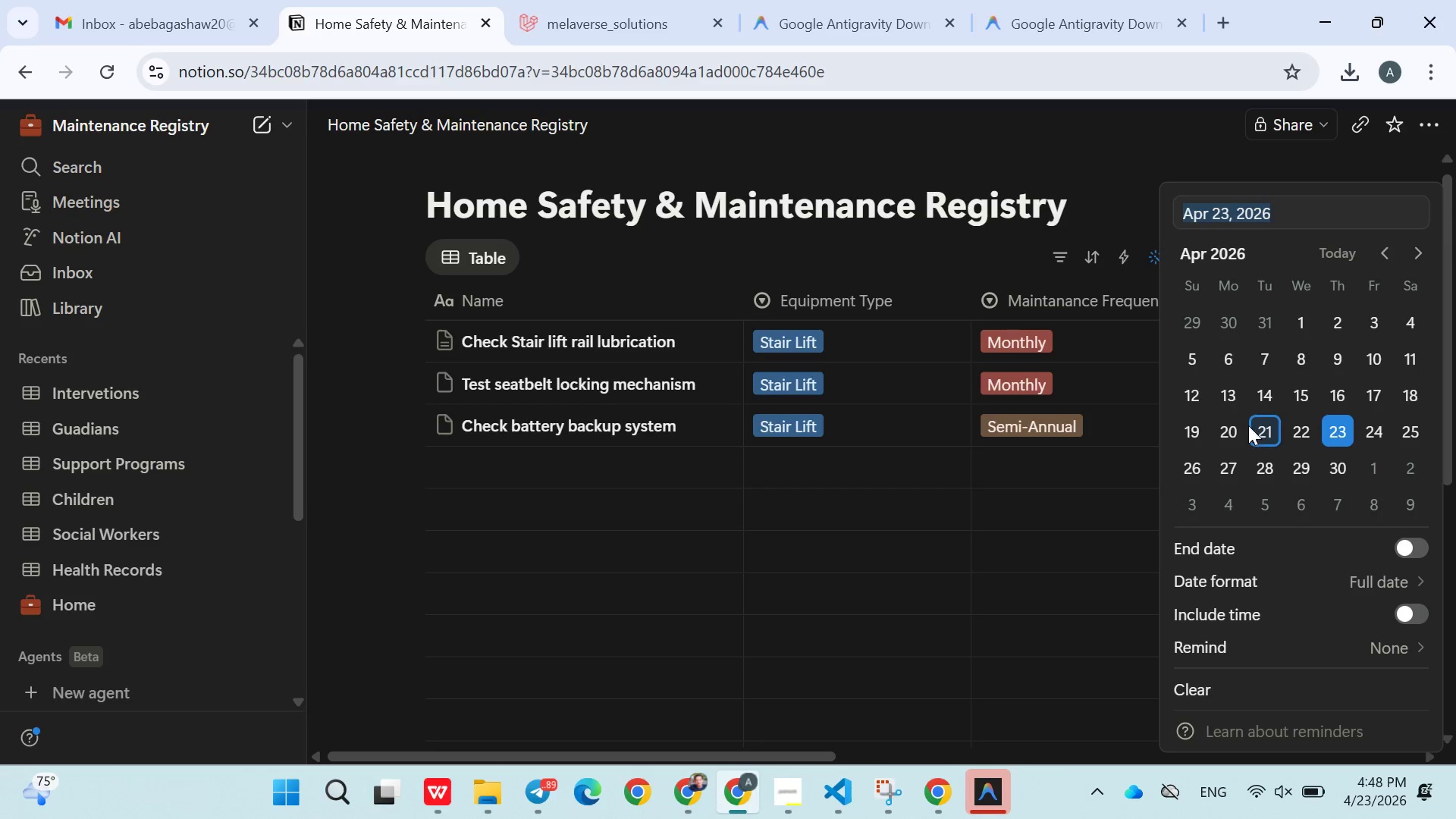 
left_click([1248, 425])
 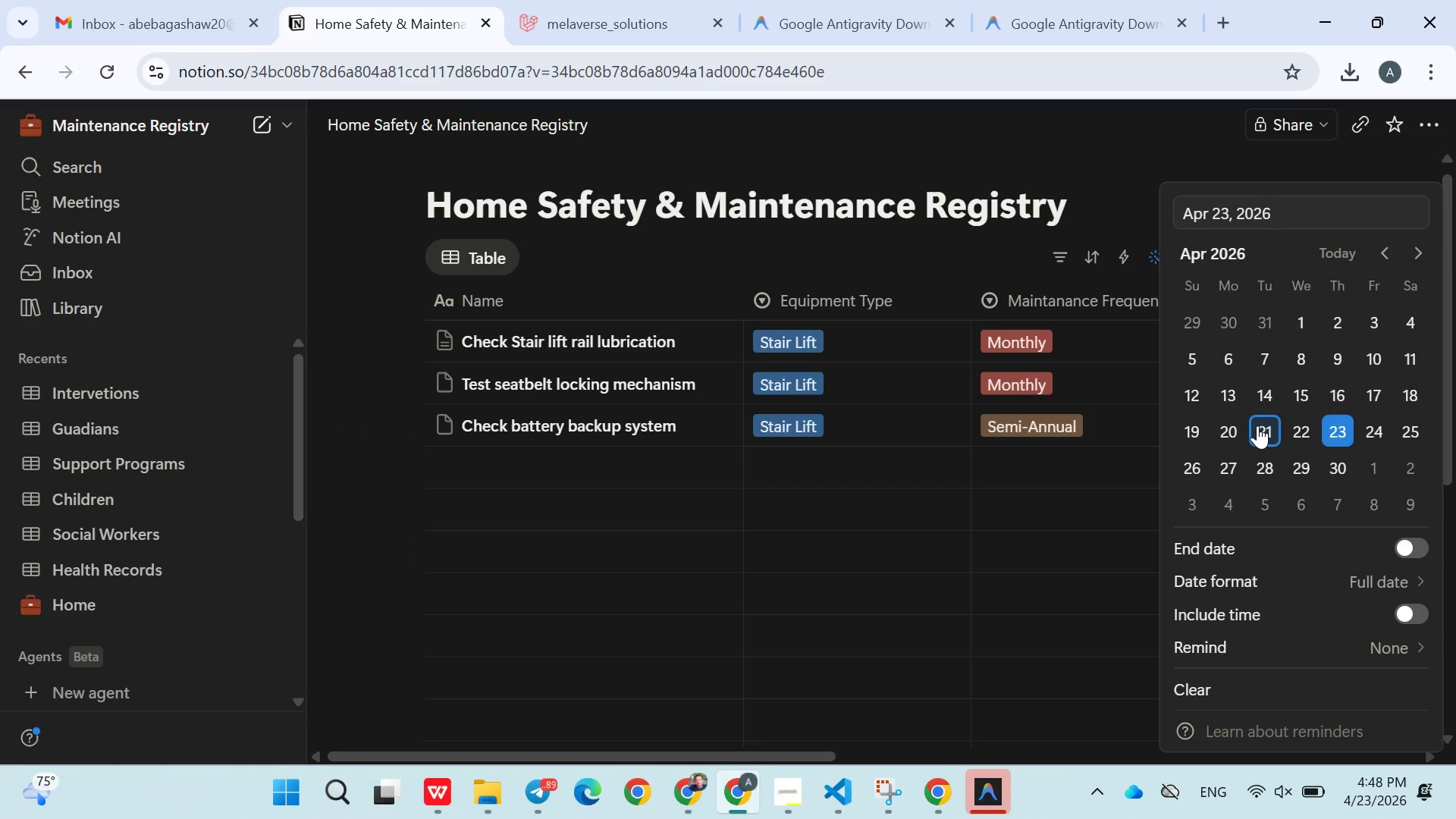 
left_click([1257, 425])
 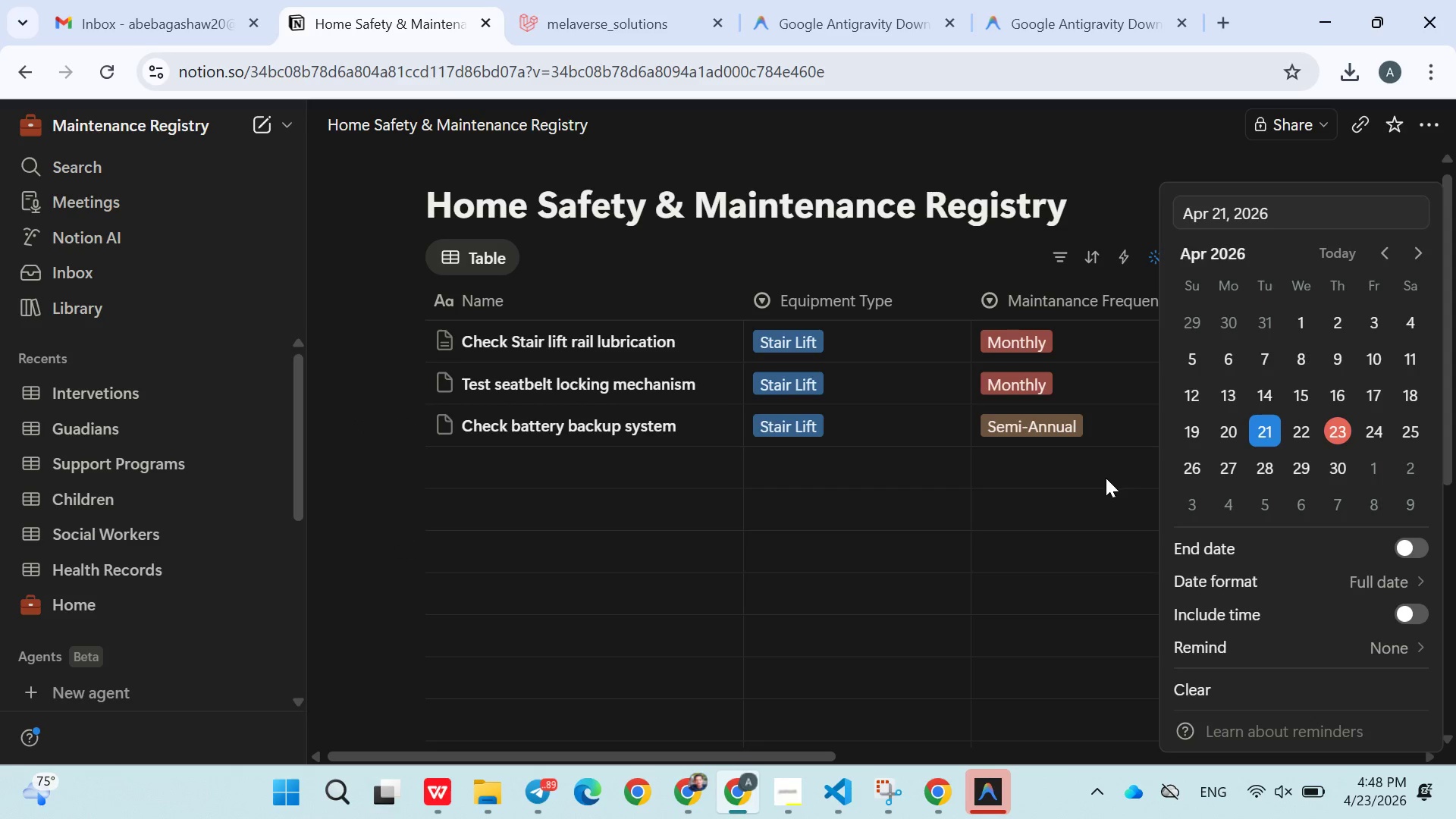 
double_click([1106, 478])
 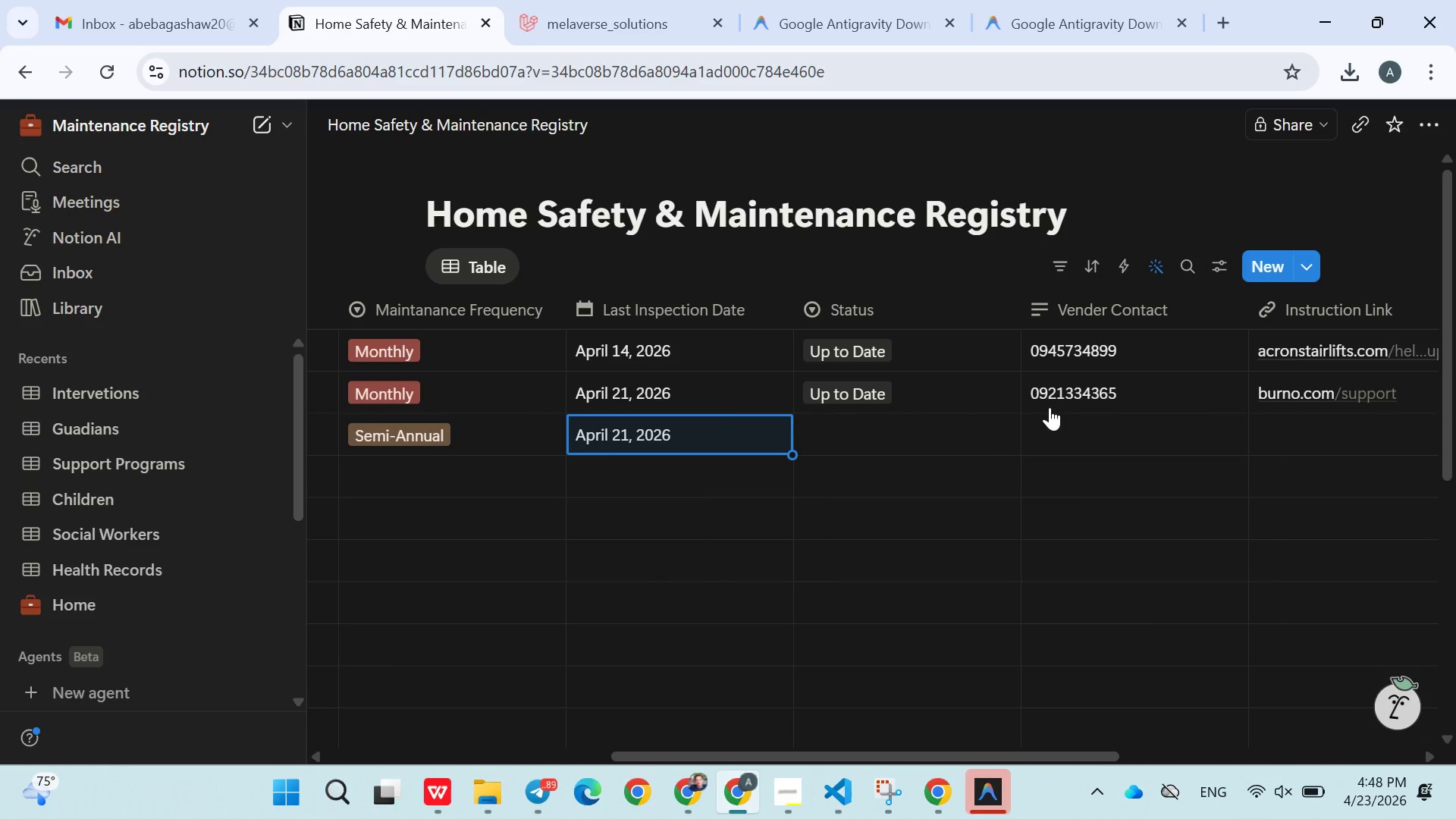 
left_click([876, 422])
 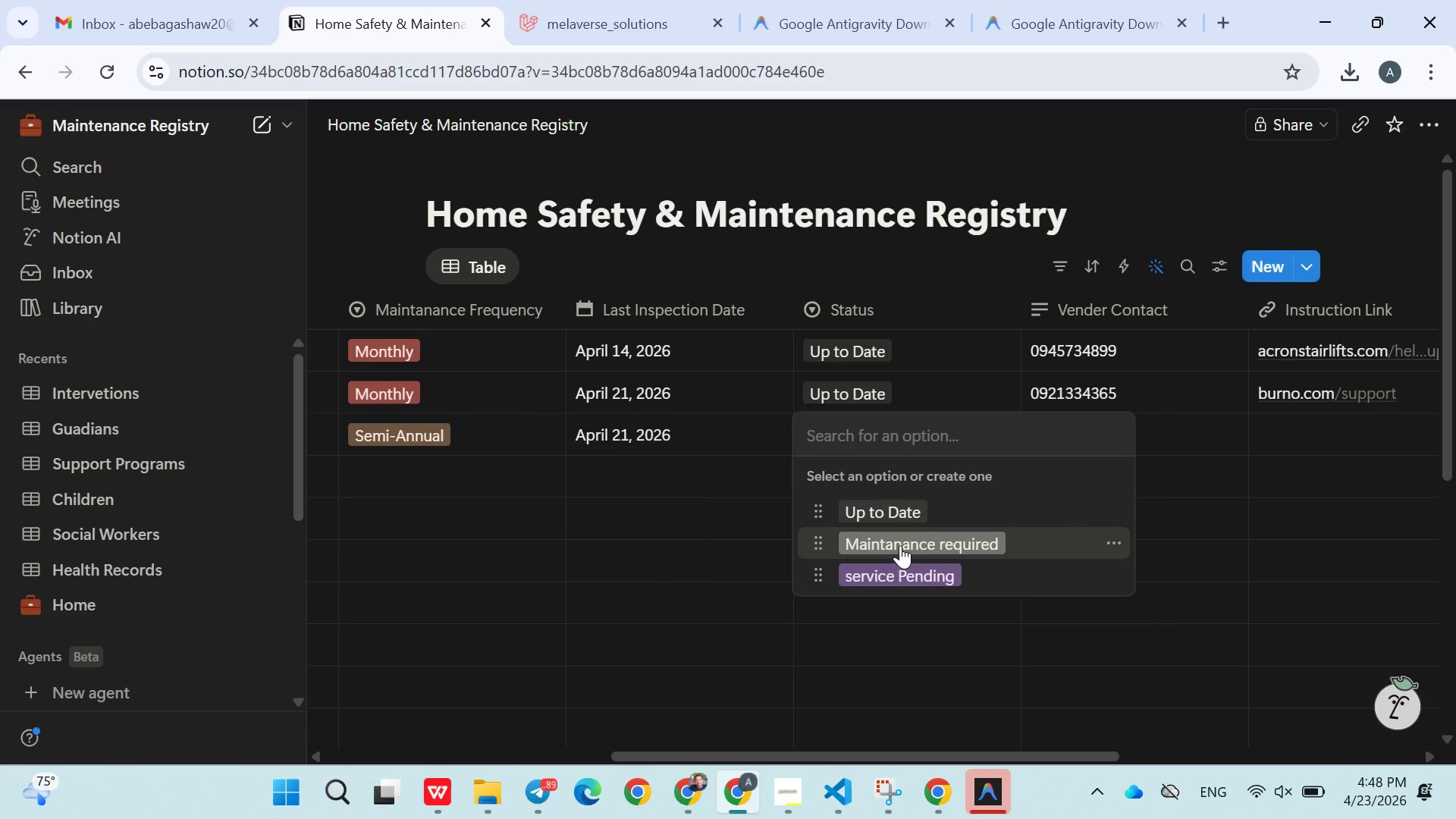 
left_click([900, 544])
 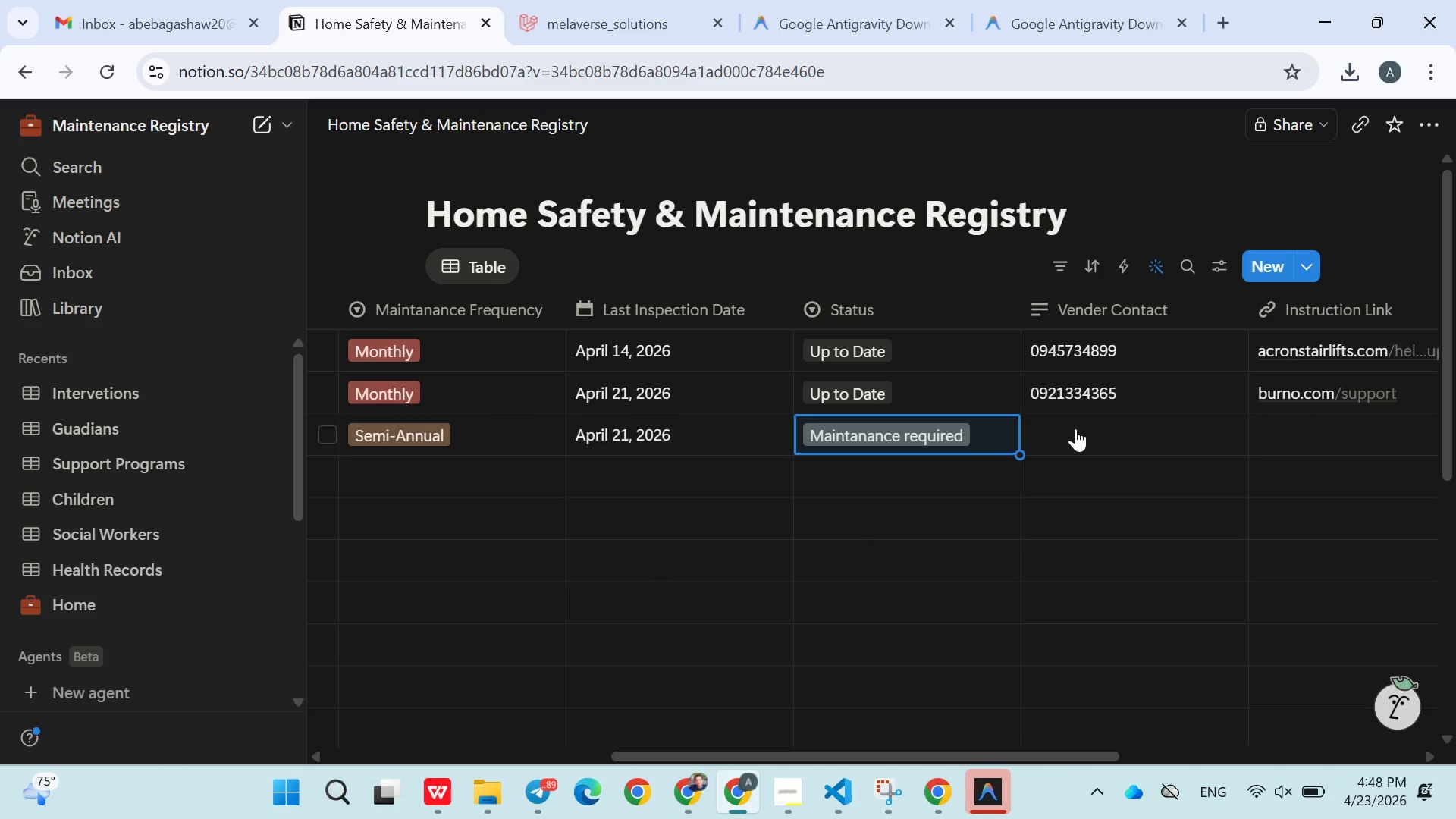 
left_click([1075, 428])
 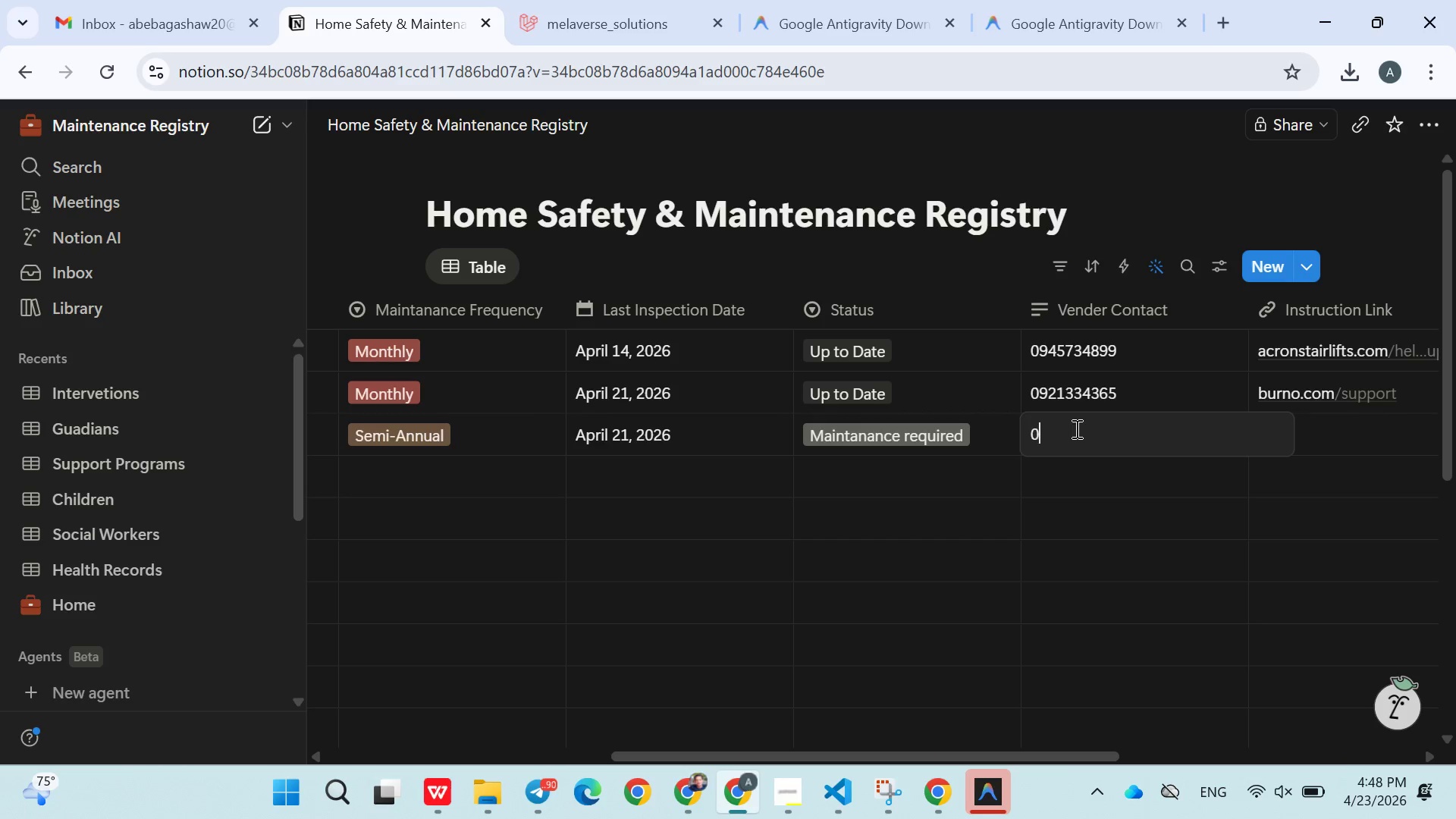 
type(0945738822)
 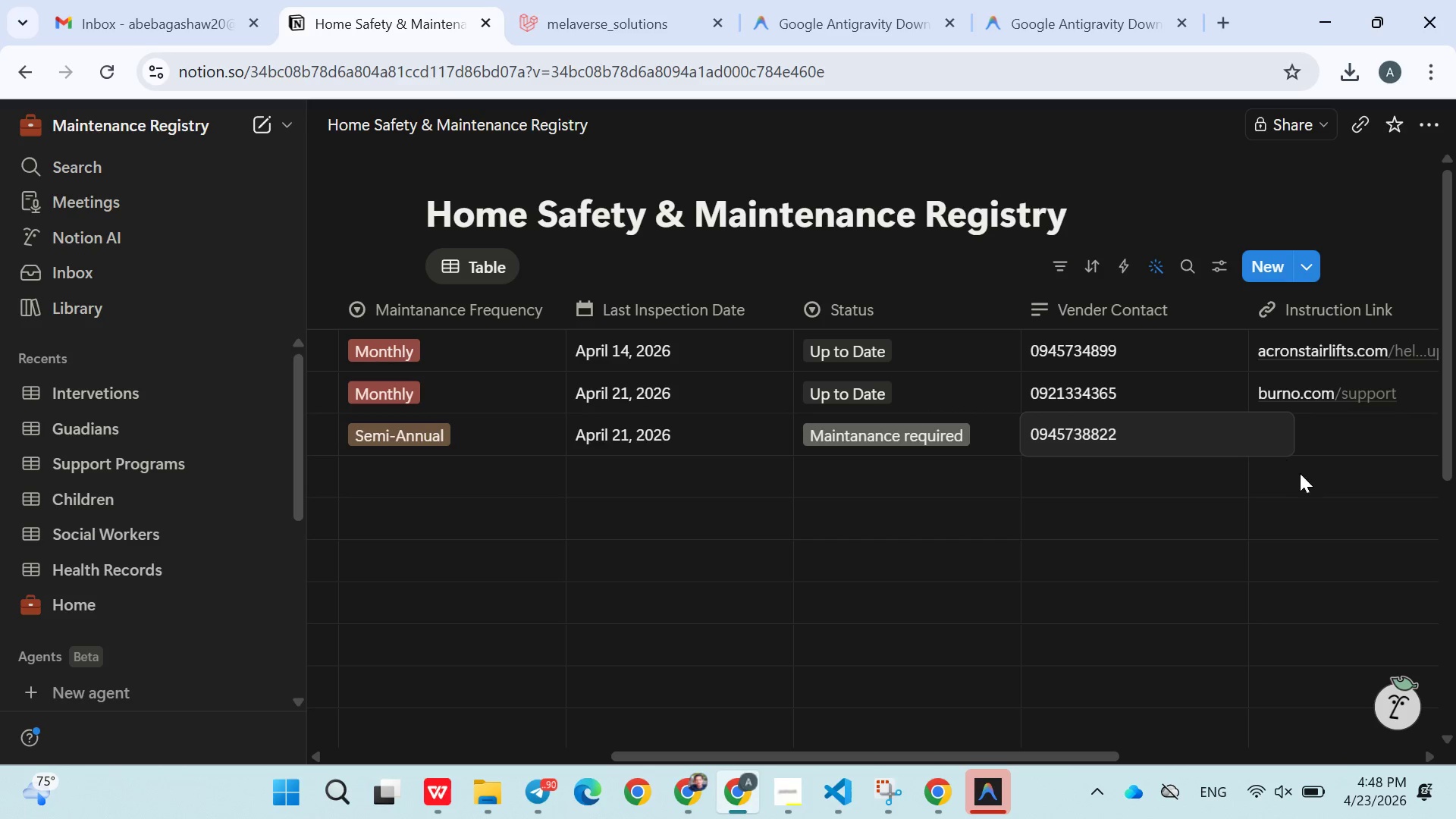 
left_click([1301, 475])
 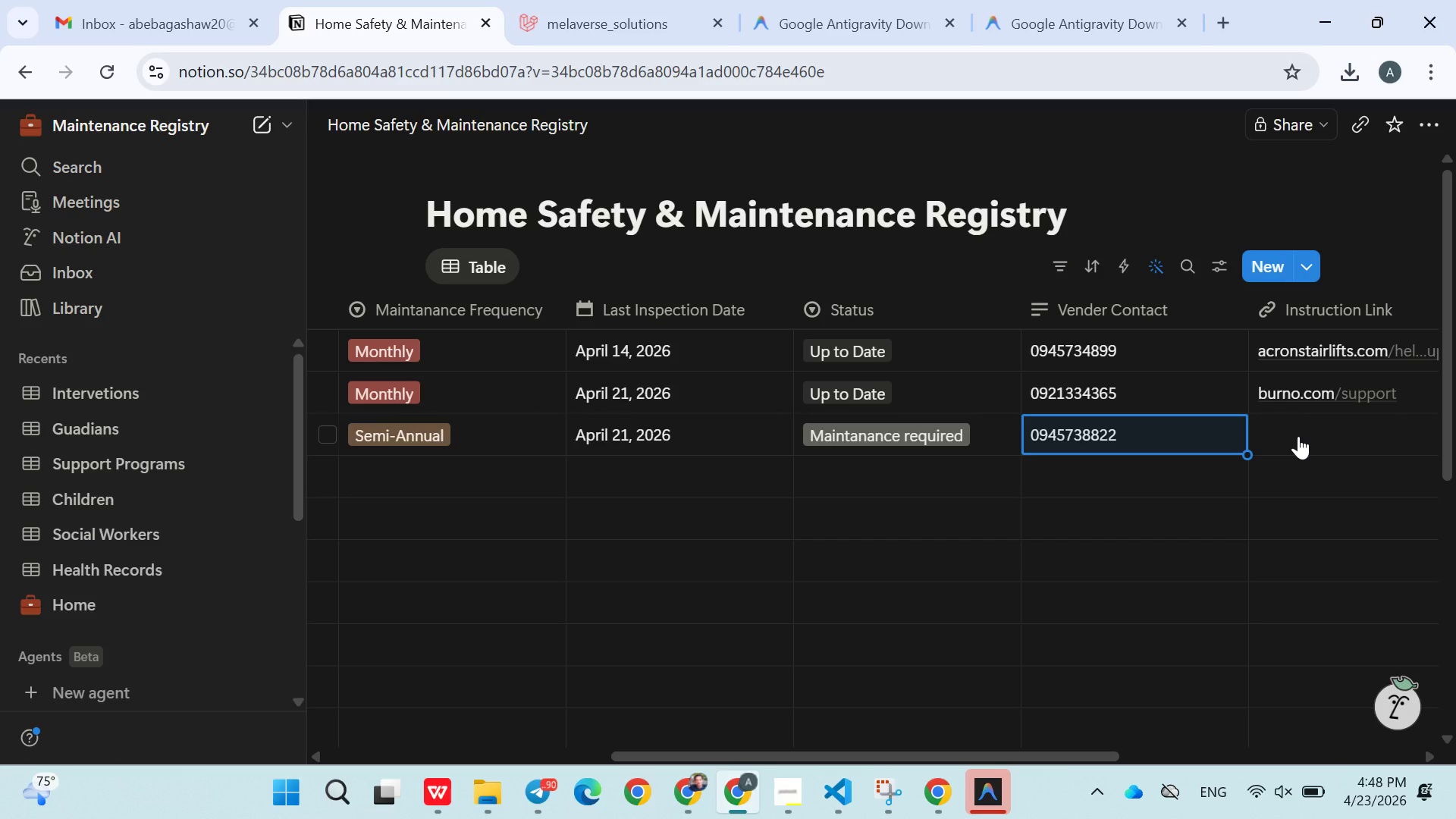 
left_click([1298, 436])
 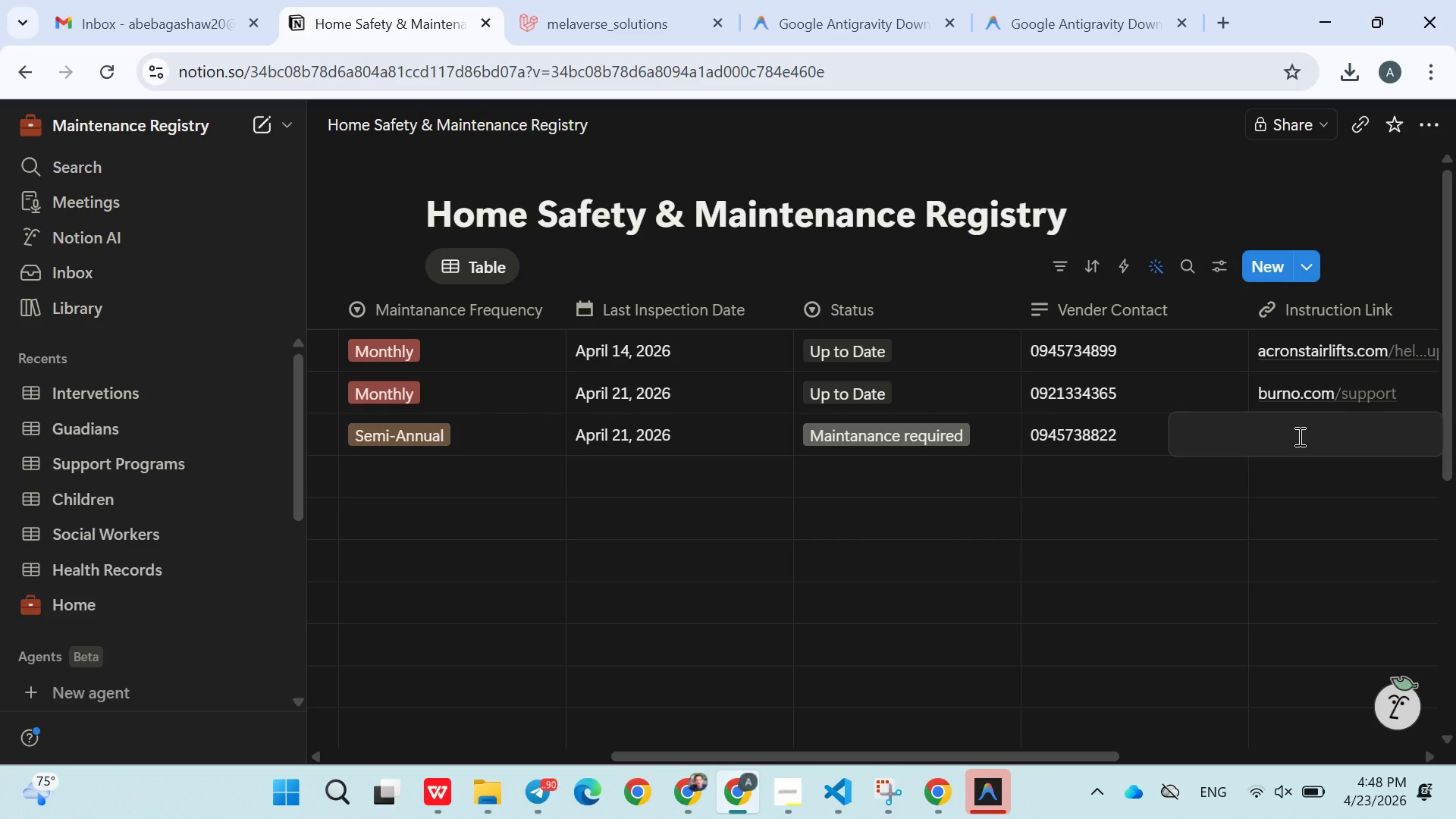 
wait(8.12)
 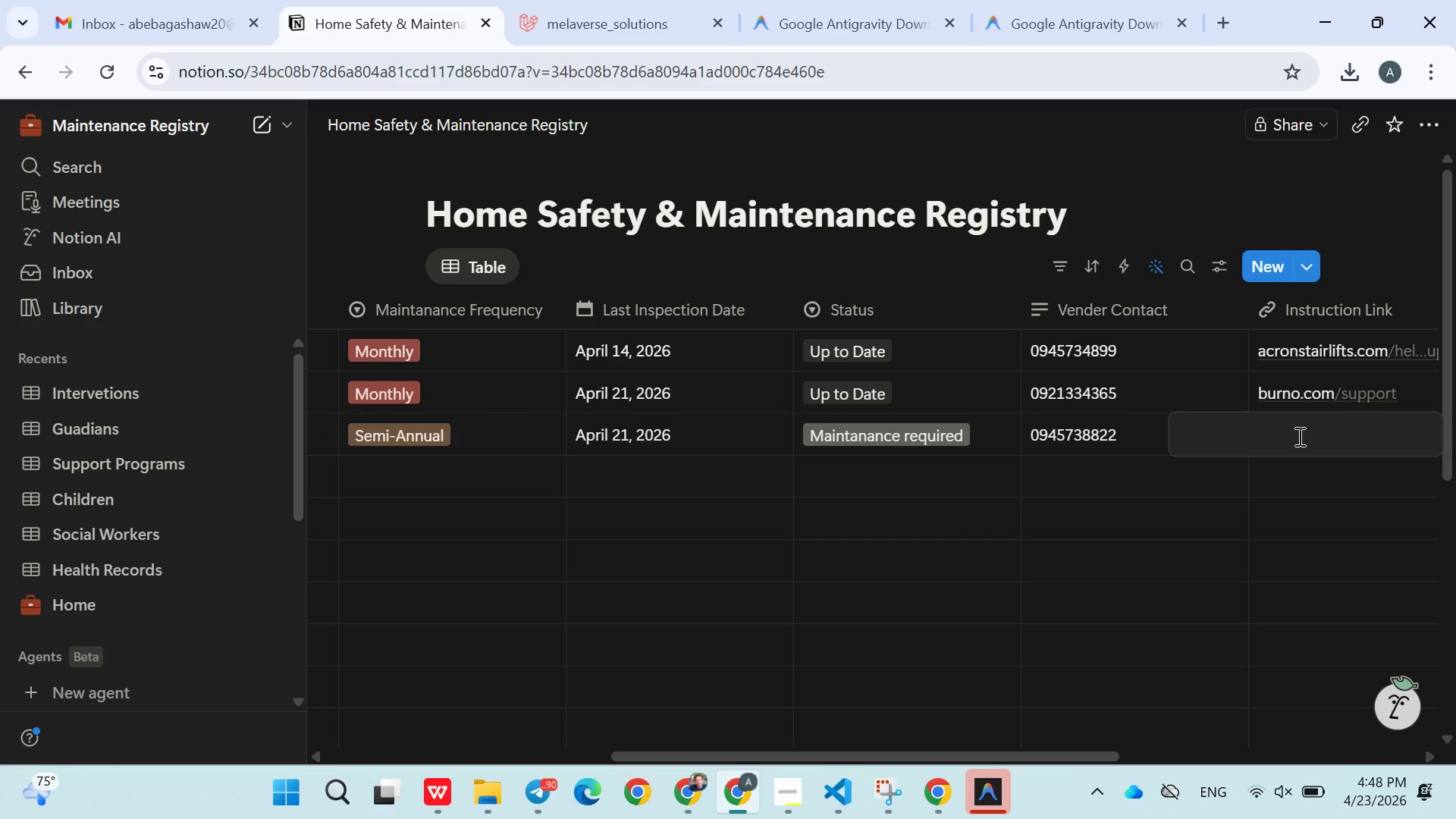 
type(https://www.harmer.com/support)
 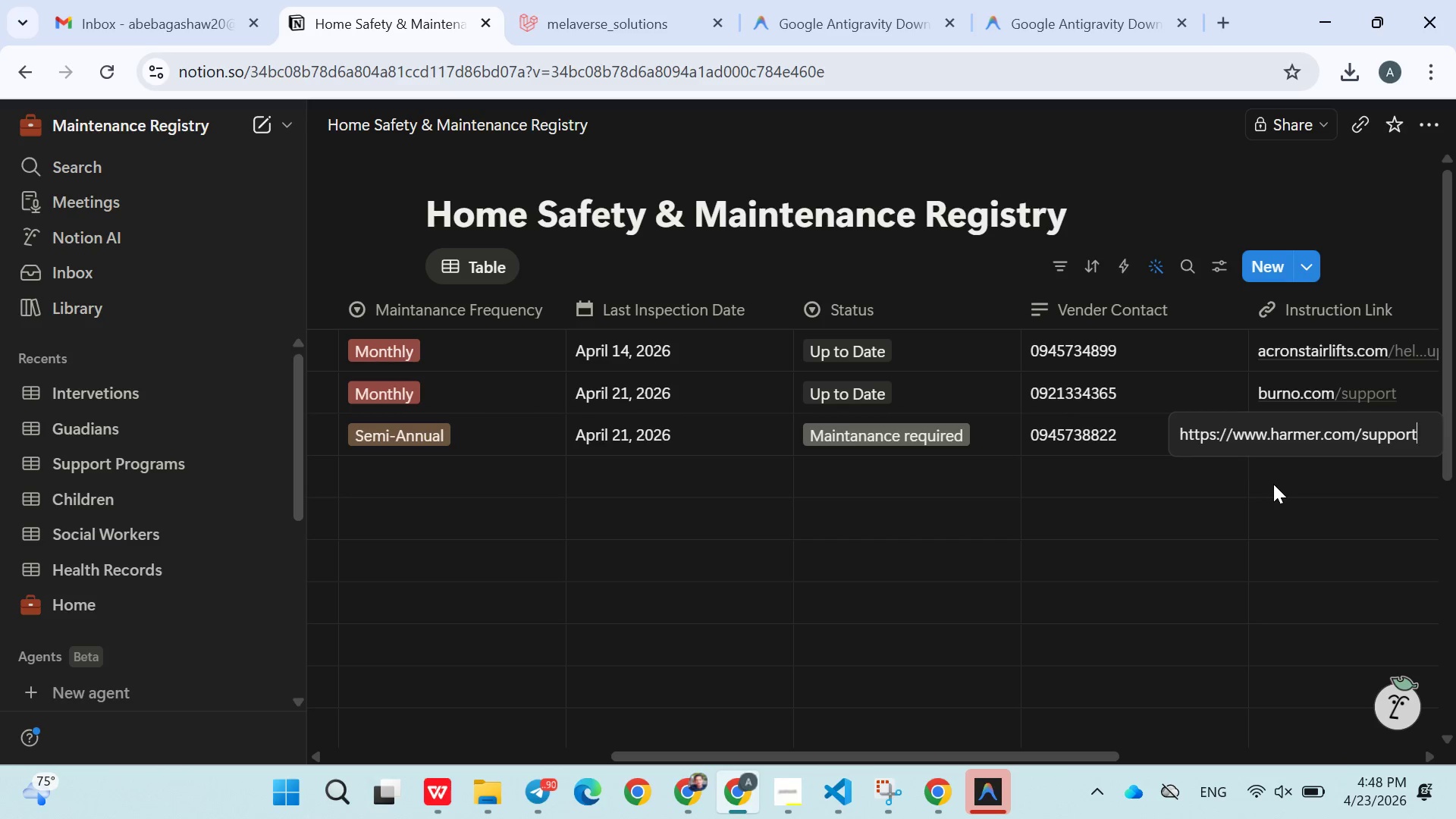 
left_click([1273, 486])
 